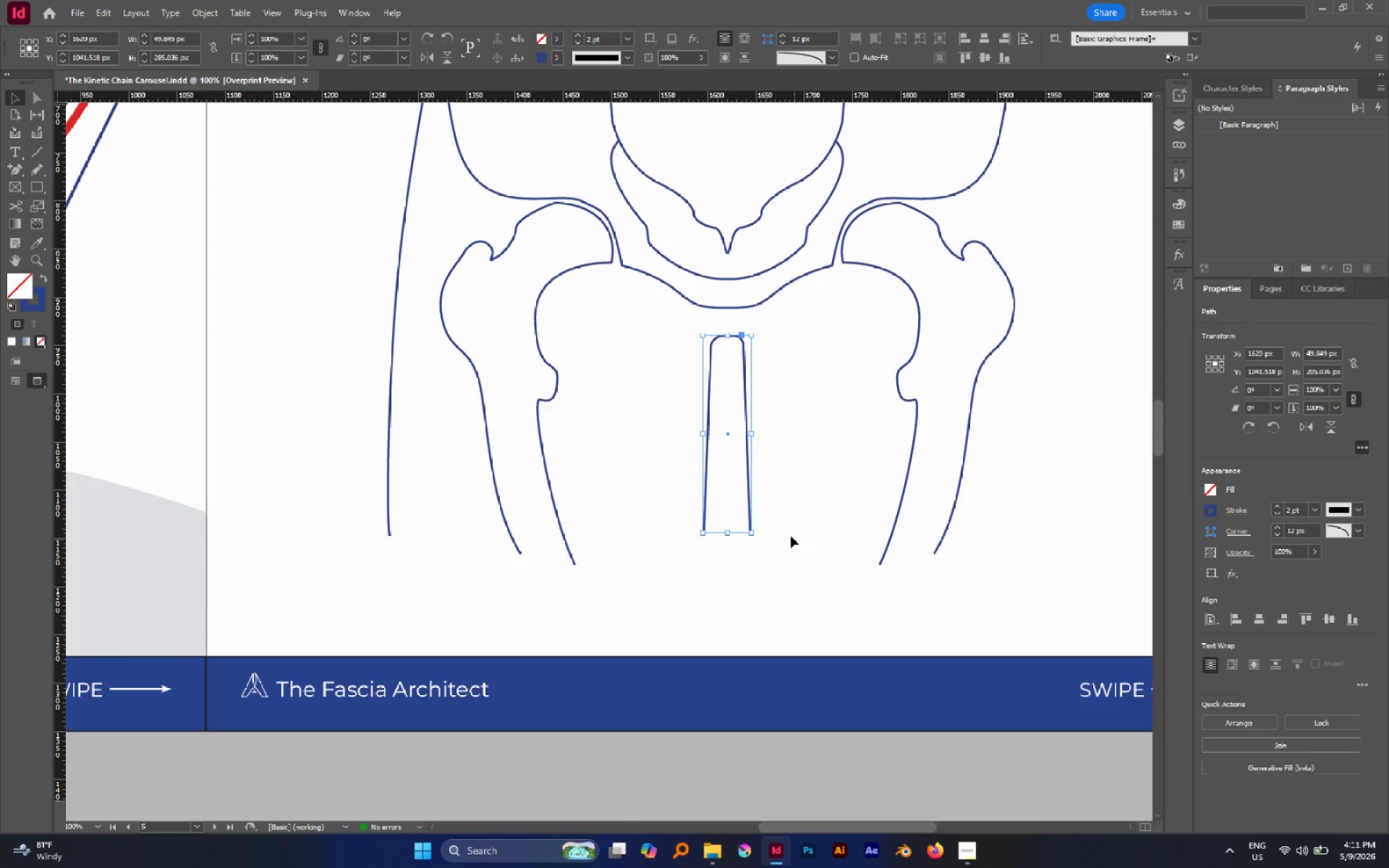 
left_click([780, 509])
 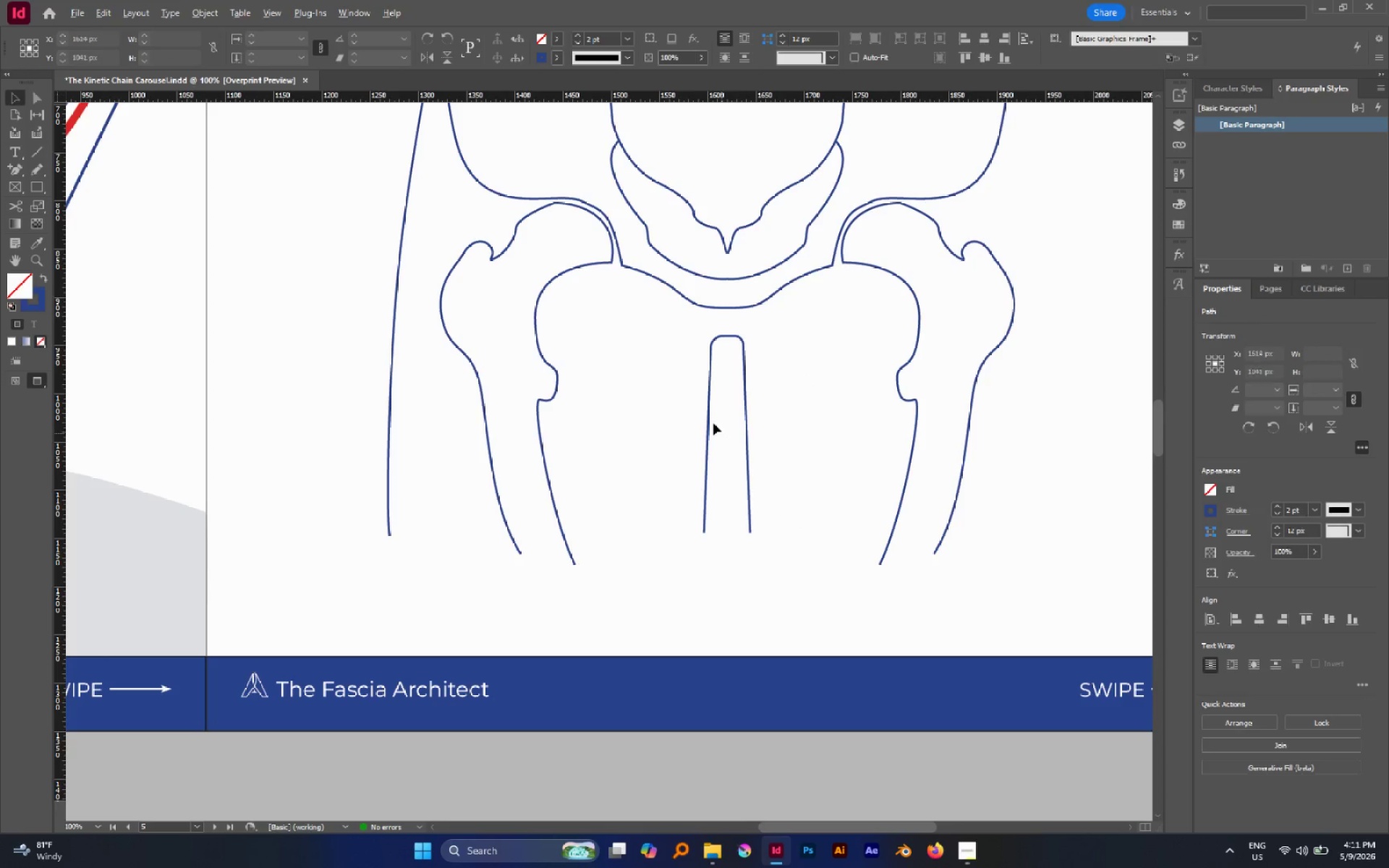 
hold_key(key=AltLeft, duration=1.27)
scroll: coordinate [713, 423], scroll_direction: down, amount: 1.0
 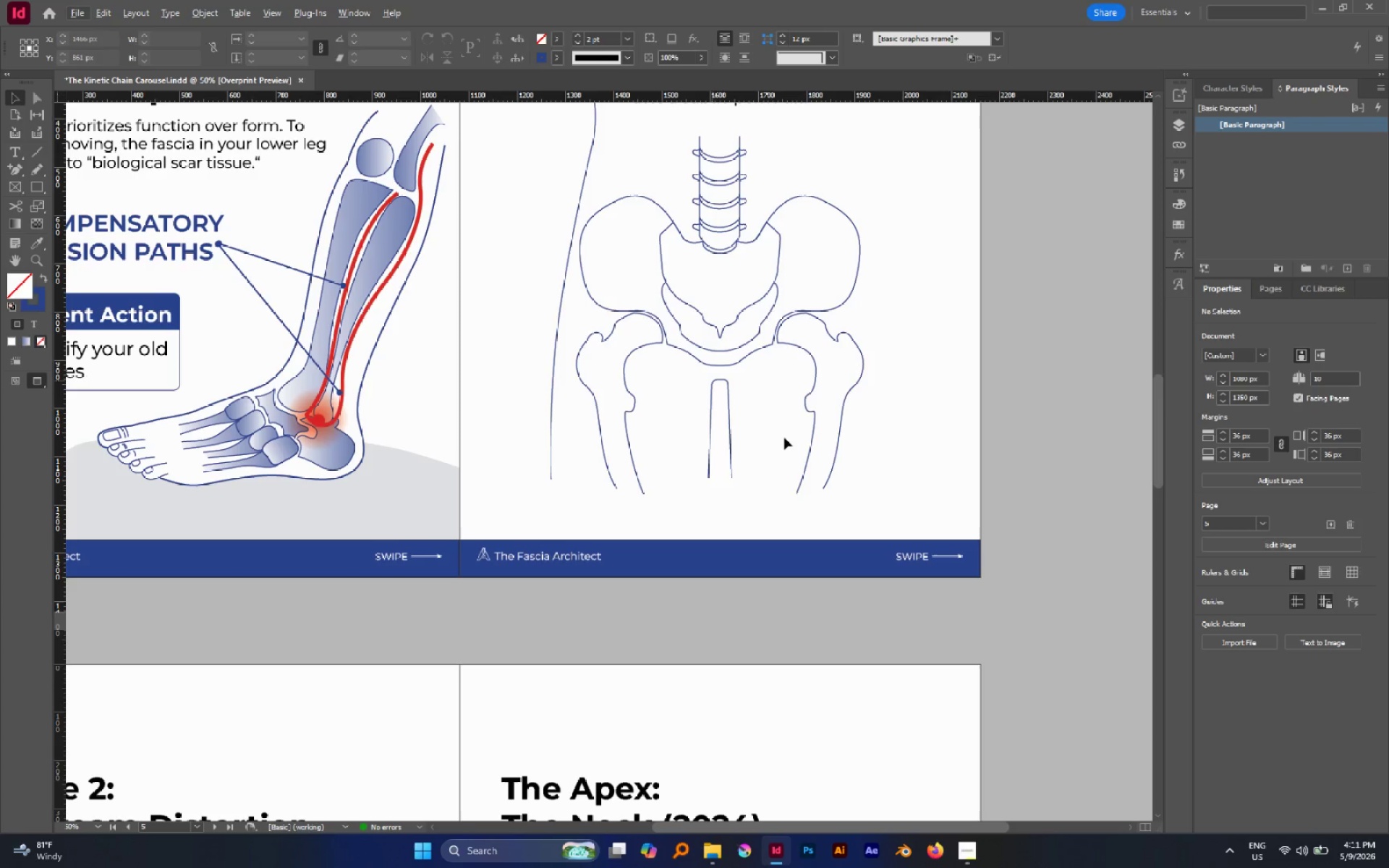 
key(R)
 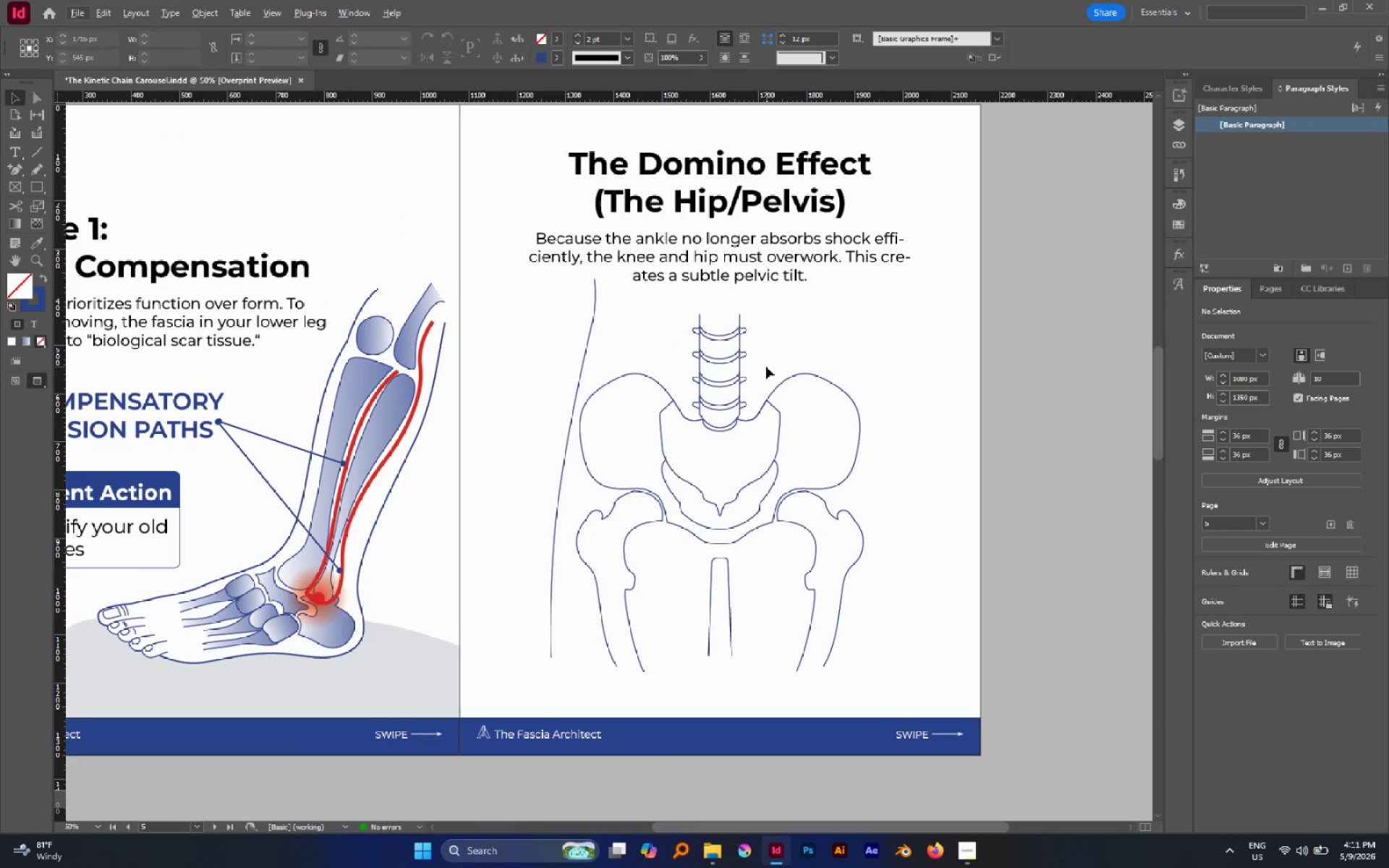 
scroll: coordinate [797, 452], scroll_direction: up, amount: 2.0
 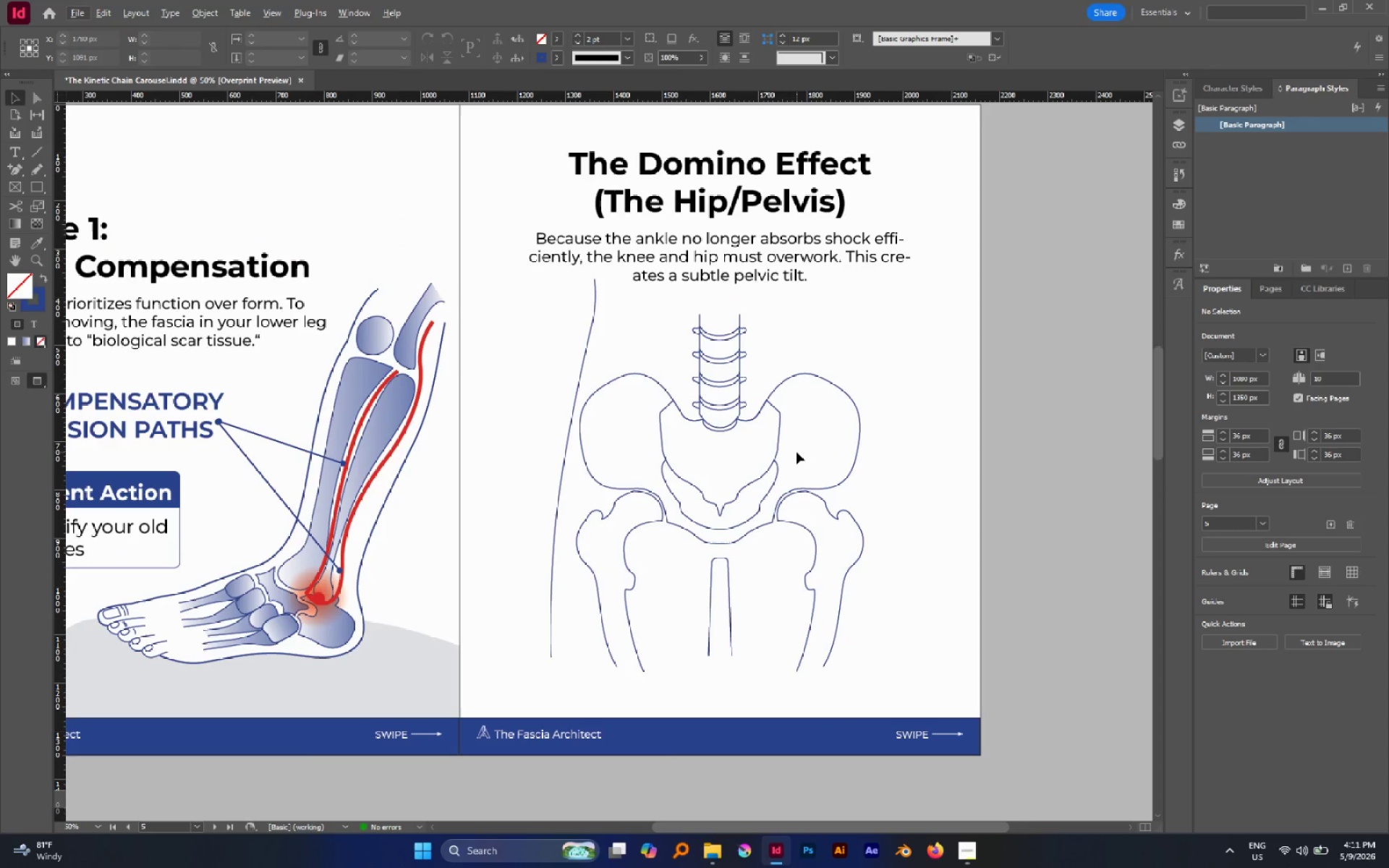 
key(W)
 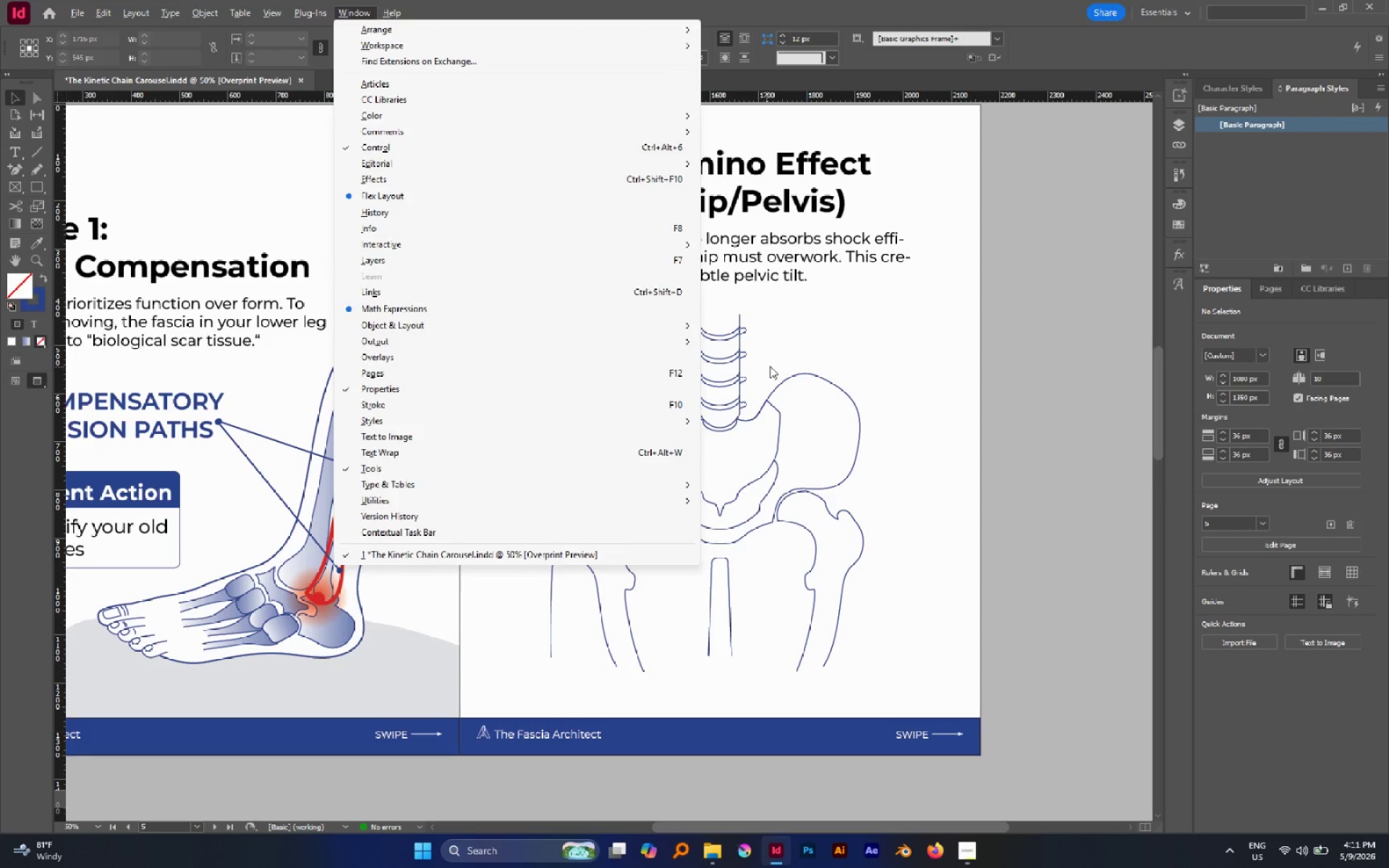 
left_click([770, 366])
 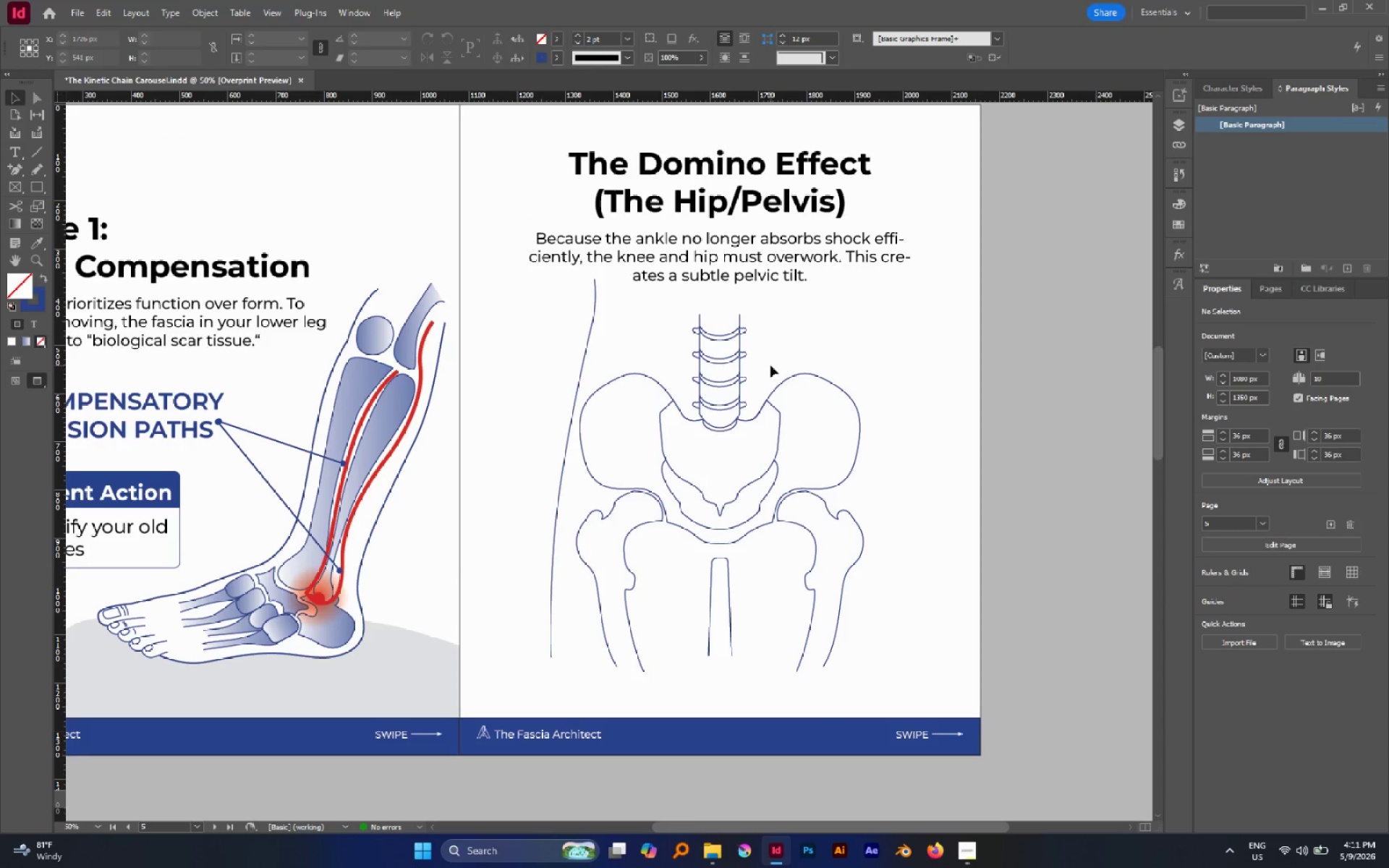 
key(W)
 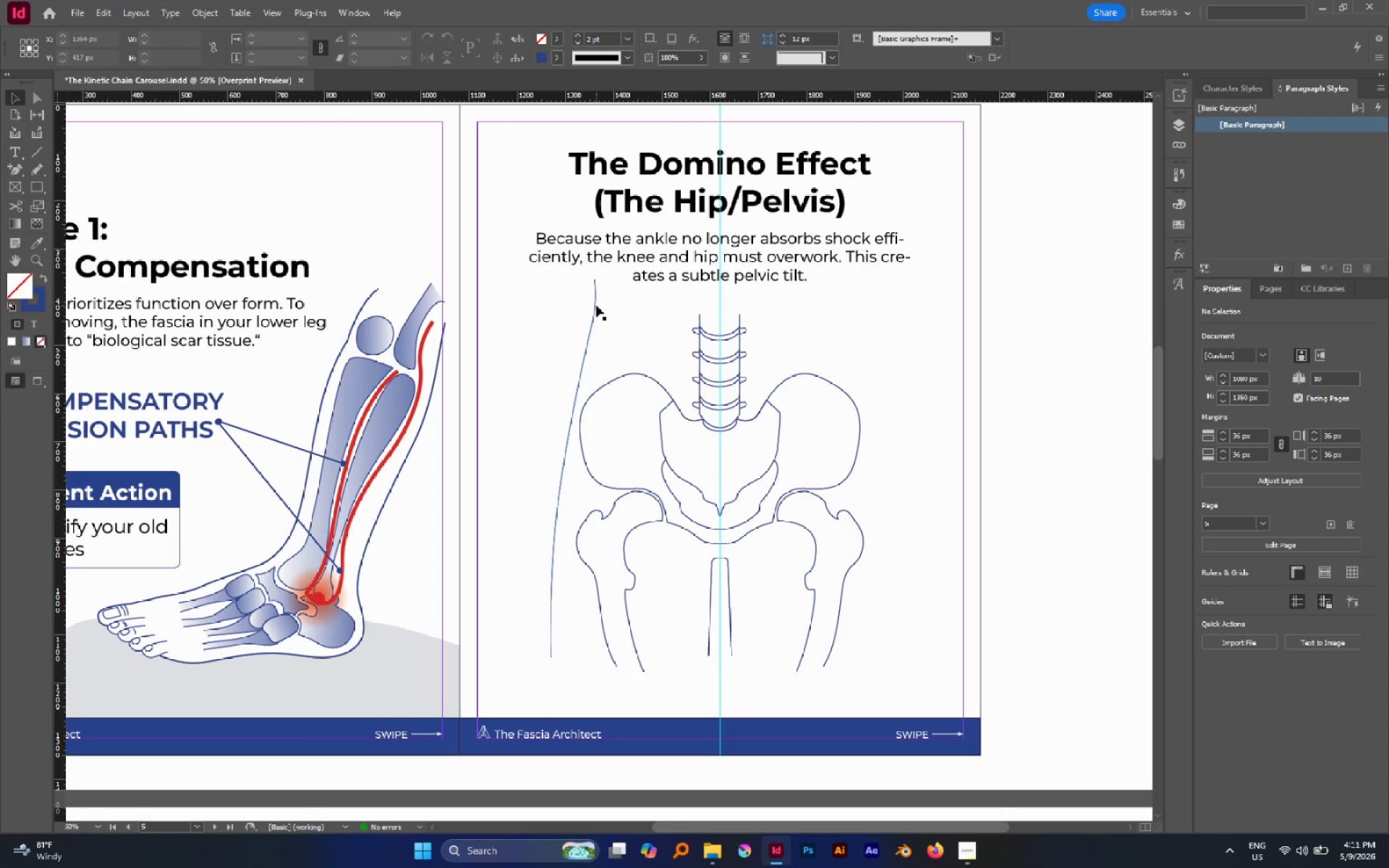 
left_click([596, 305])
 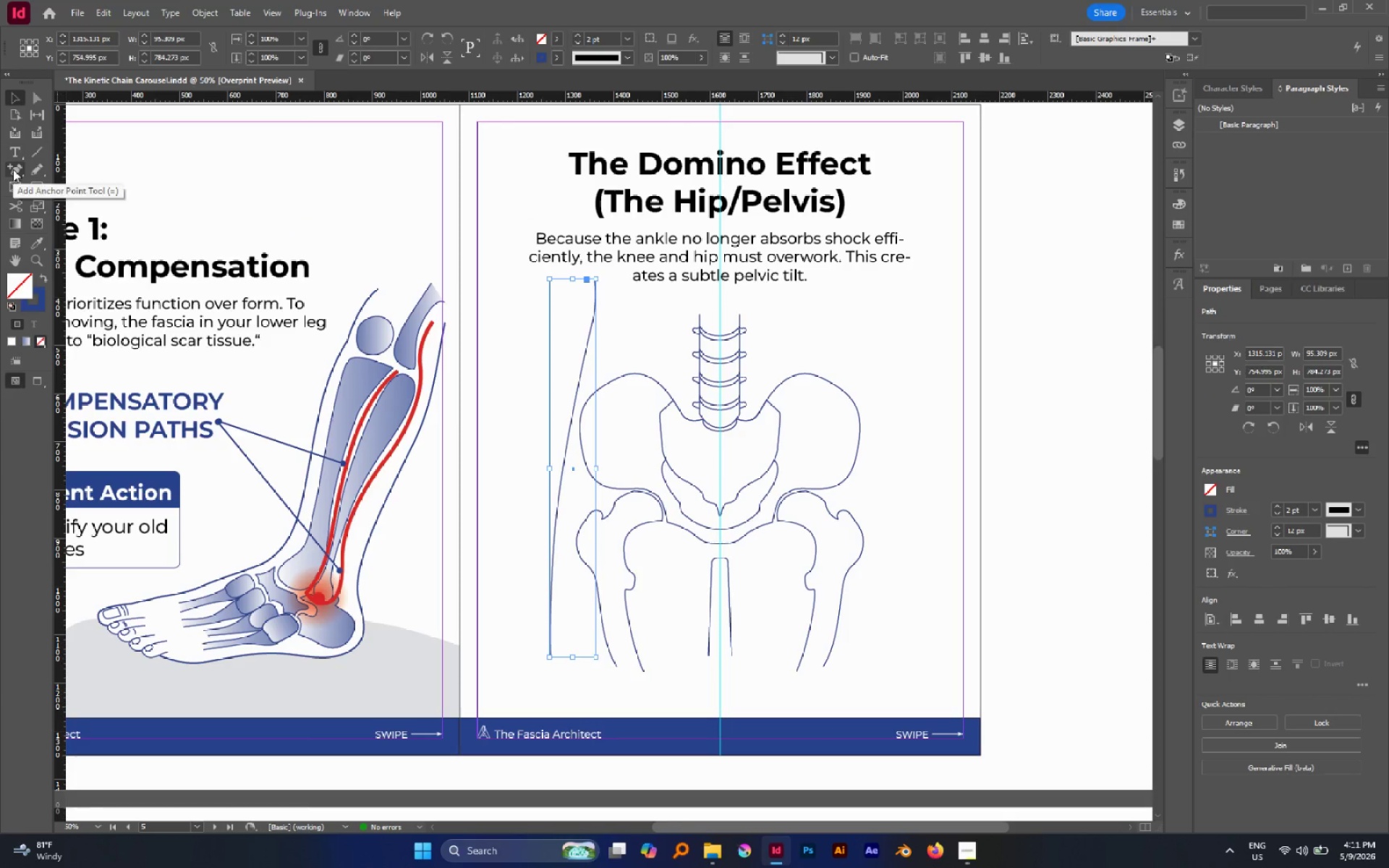 
right_click([9, 169])
 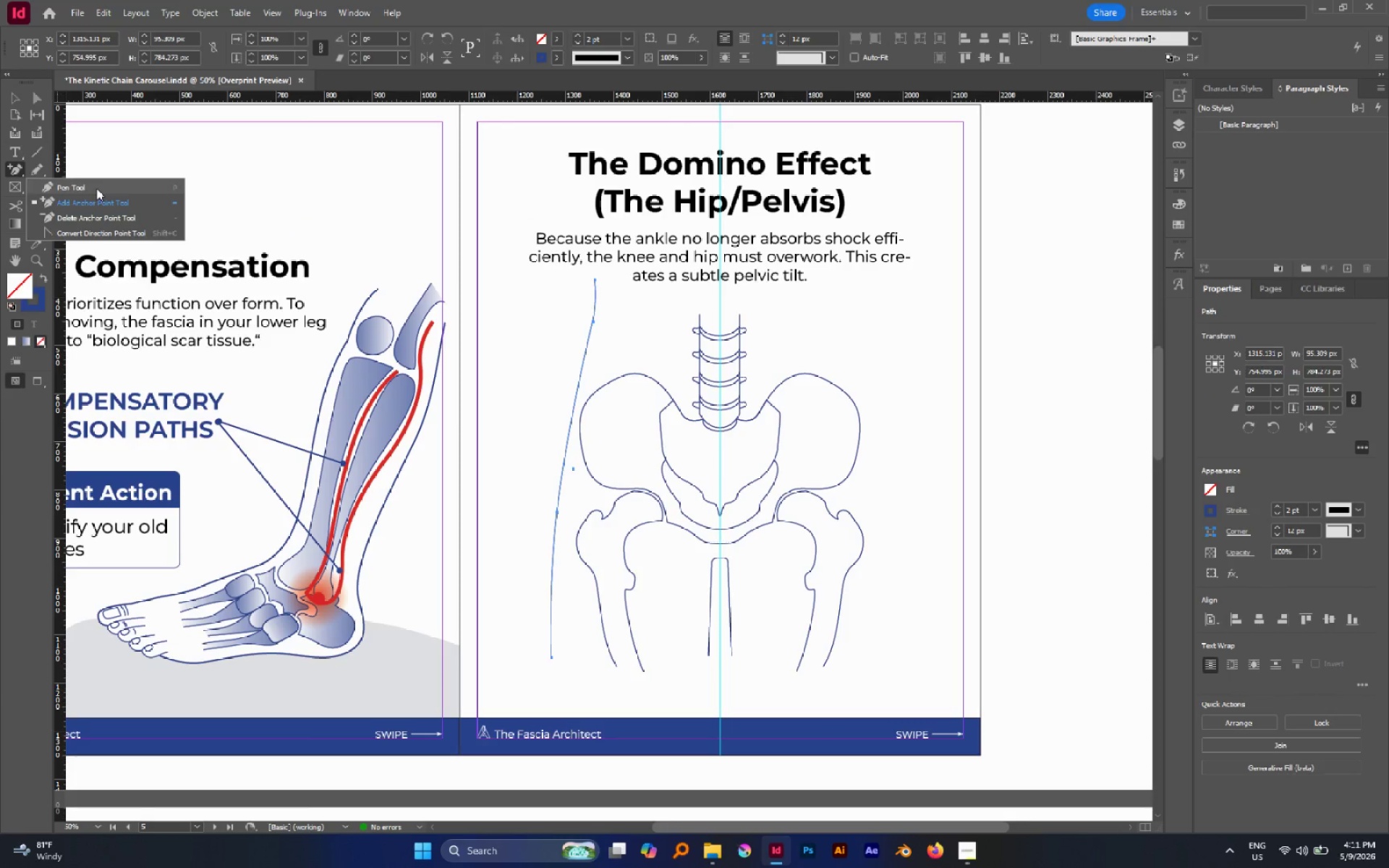 
left_click([96, 187])
 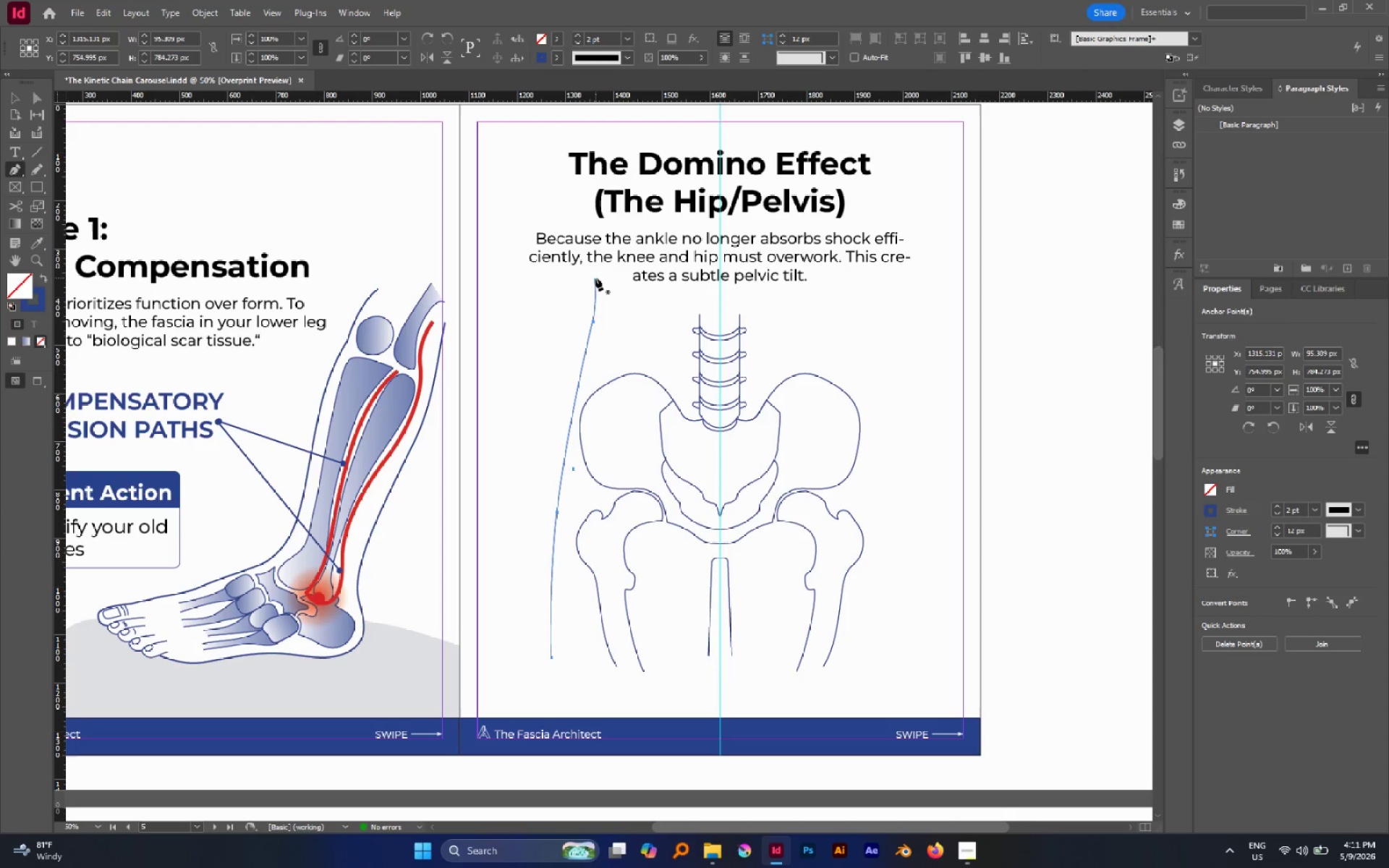 
left_click([595, 278])
 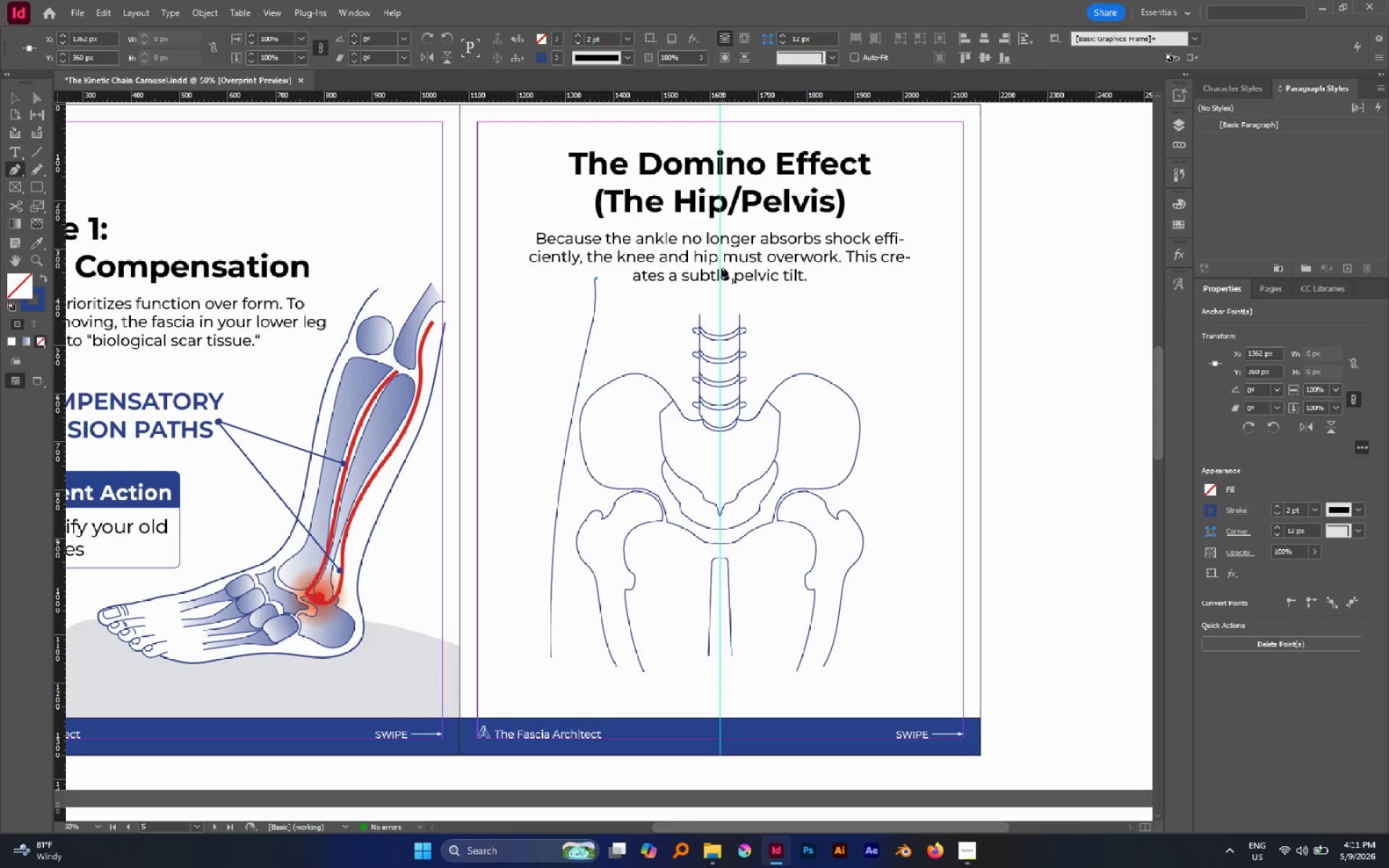 
key(Control+Z)
 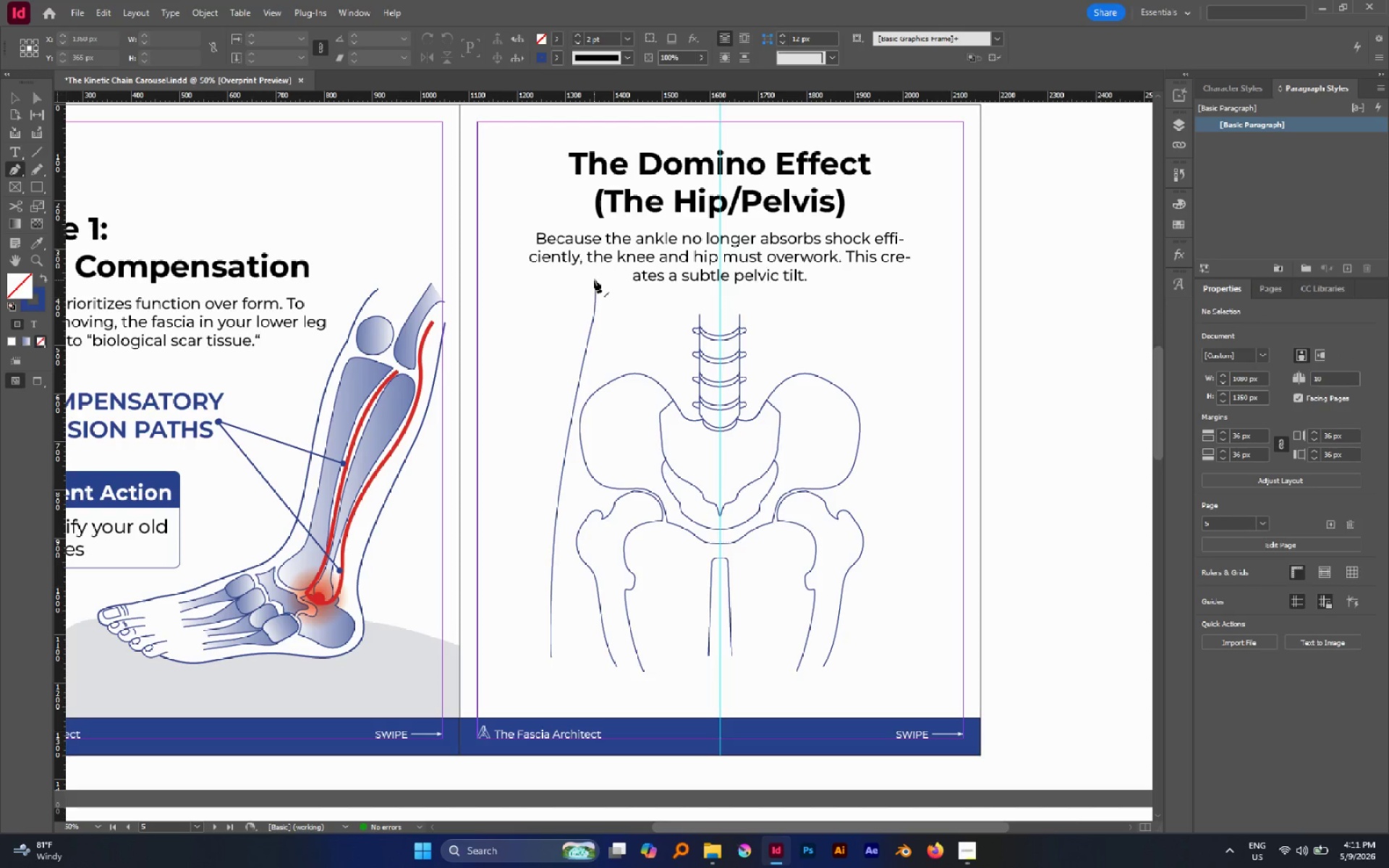 
left_click([594, 280])
 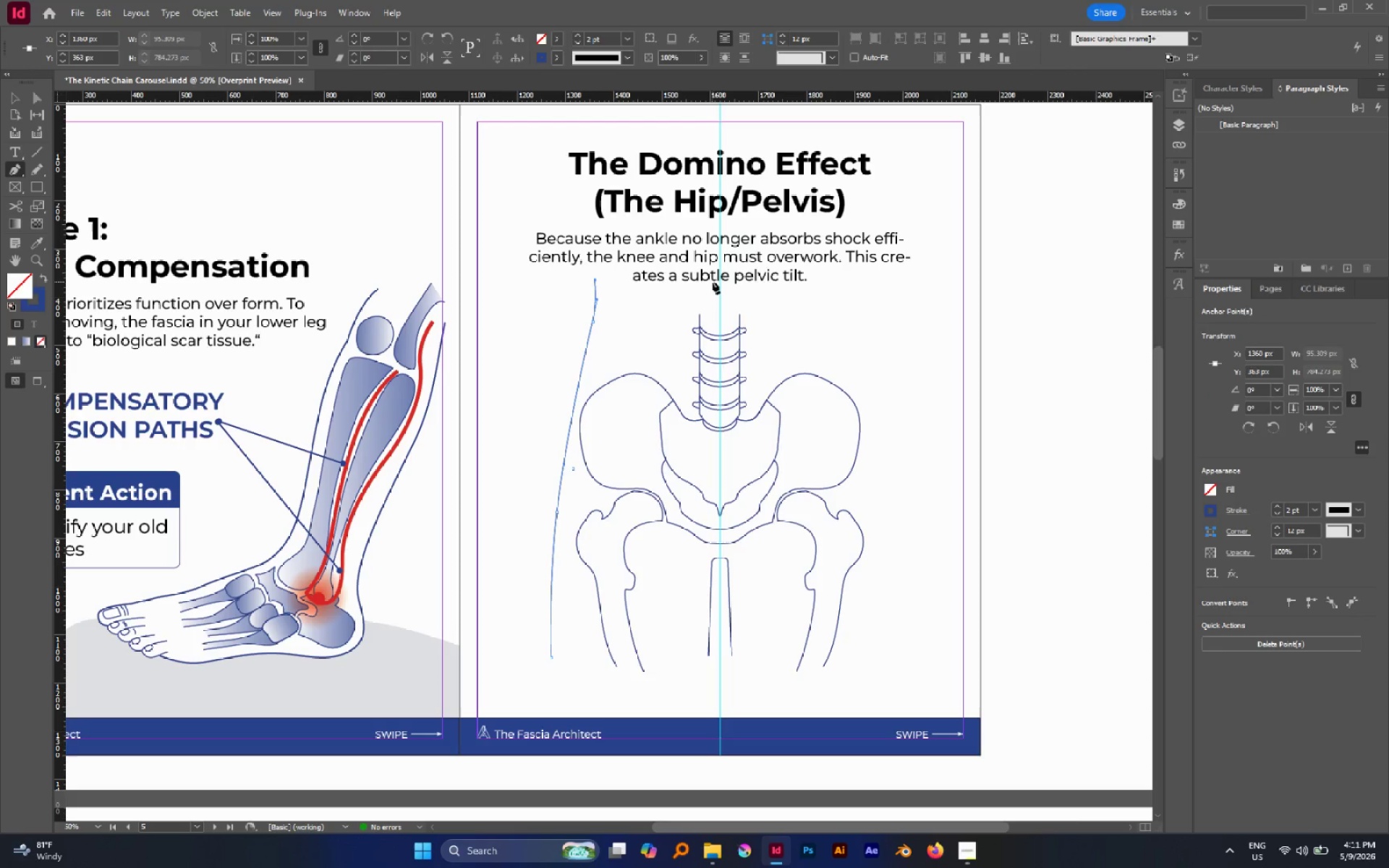 
hold_key(key=ShiftLeft, duration=1.84)
left_click([719, 303])
 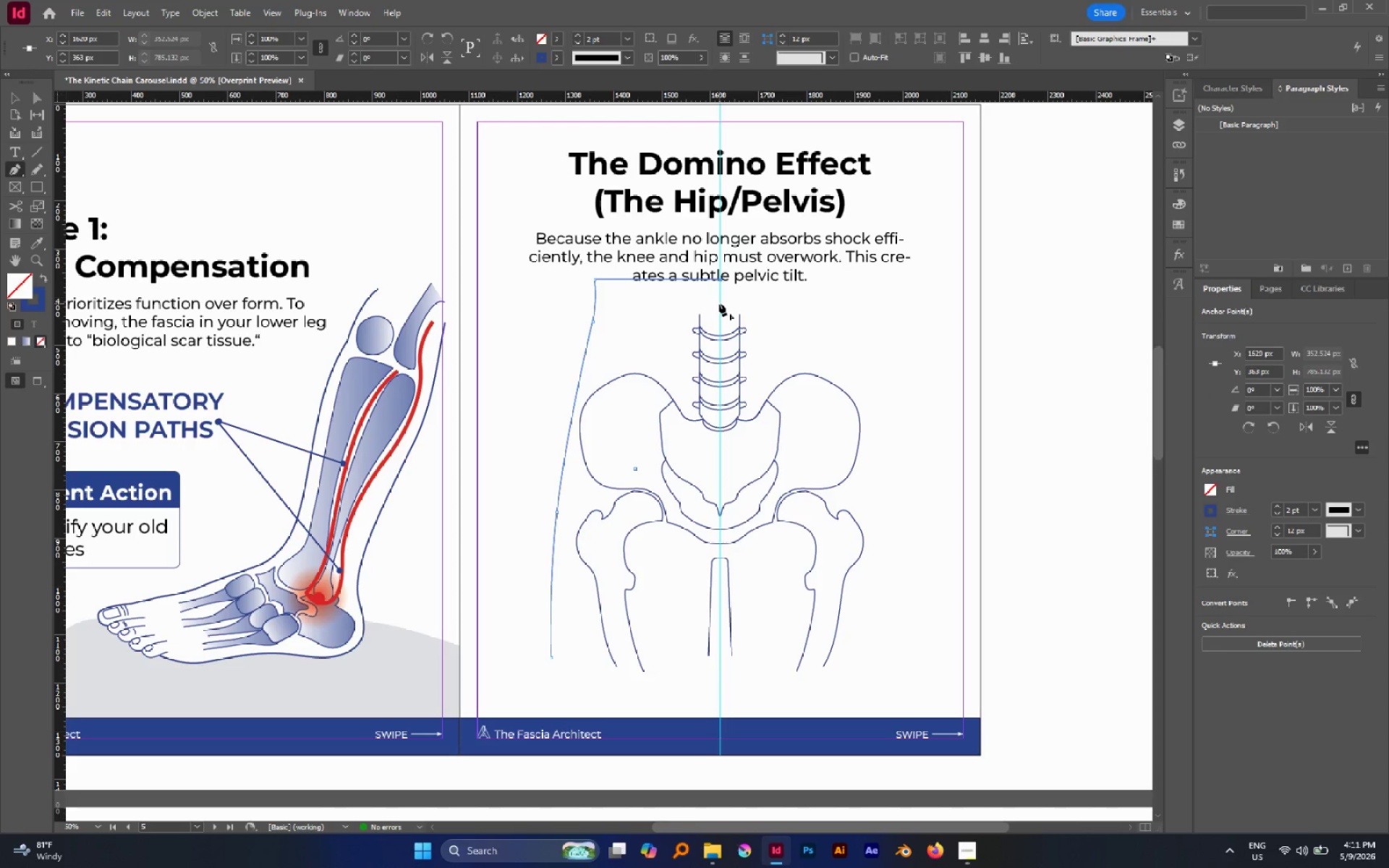 
key(A)
 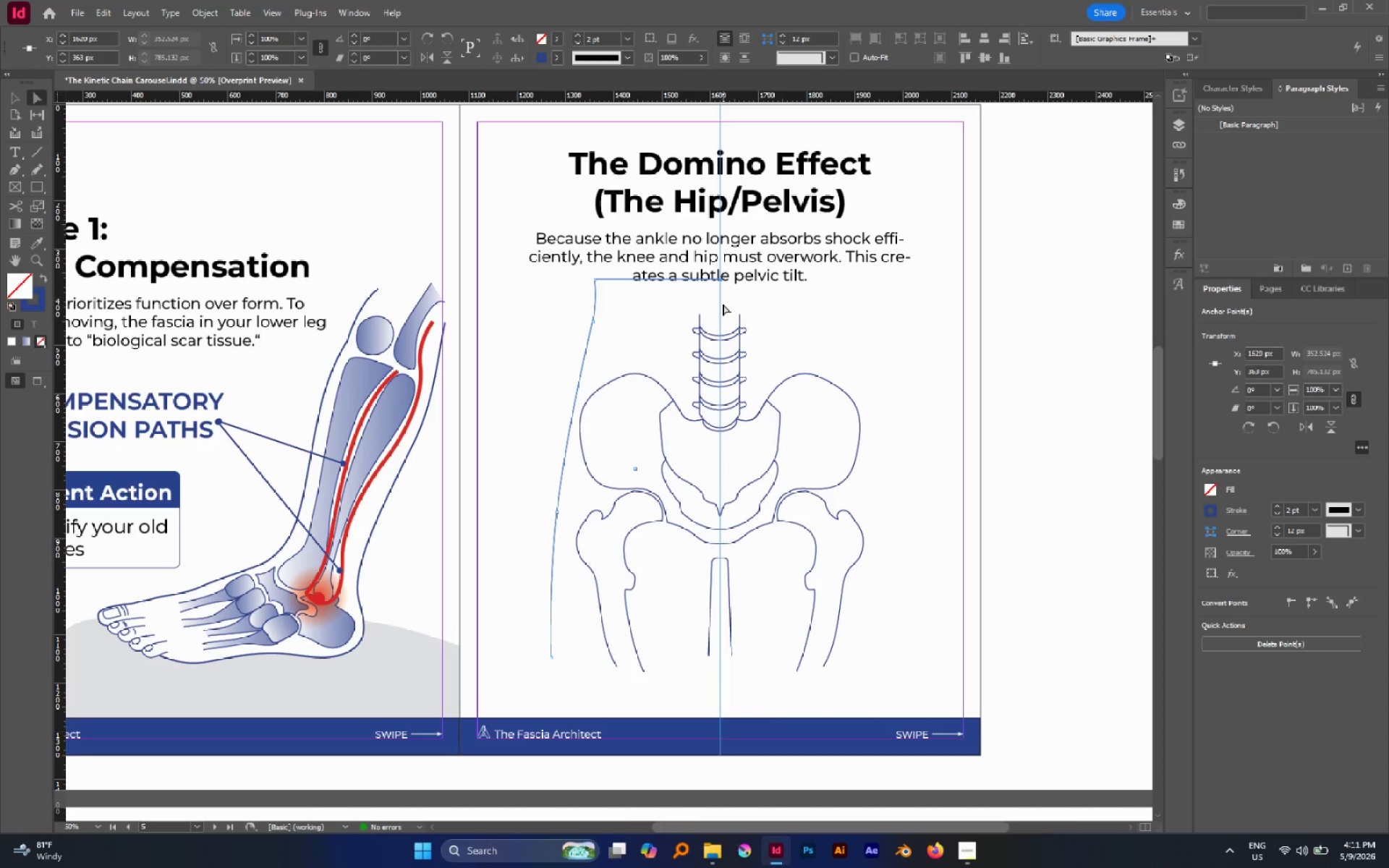 
key(Shift+ArrowDown)
 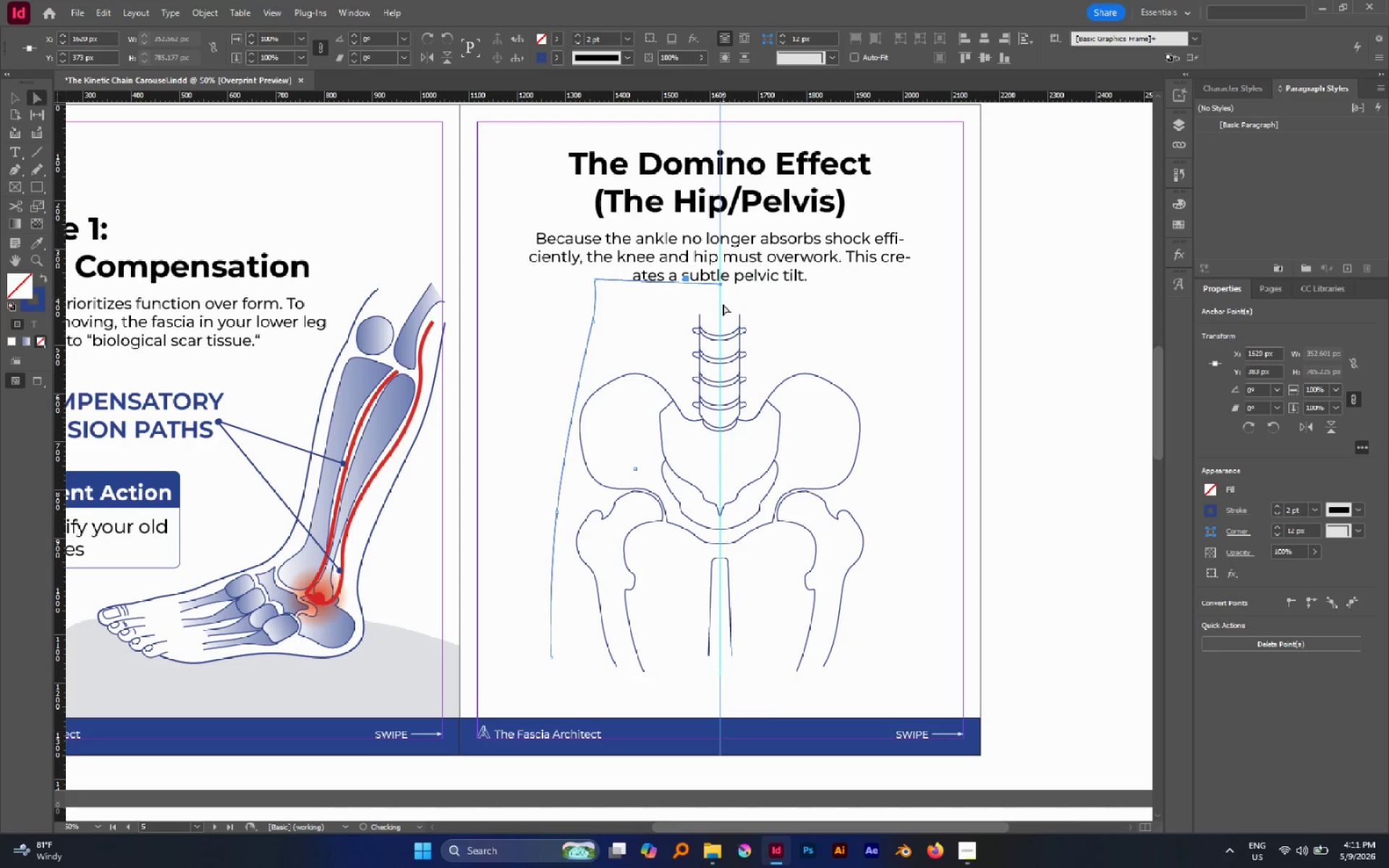 
key(Shift+ArrowDown)
 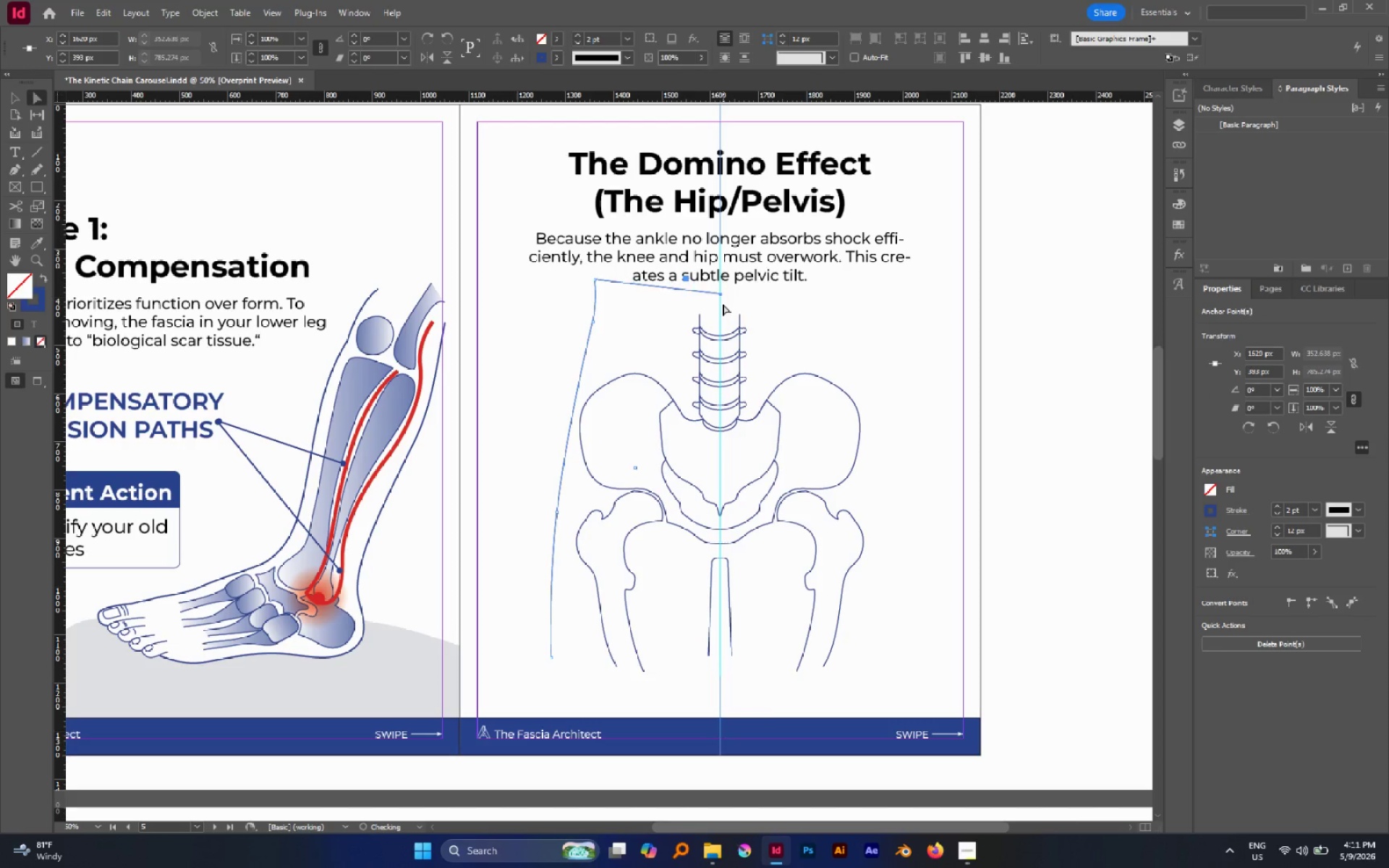 
key(Shift+ArrowDown)
 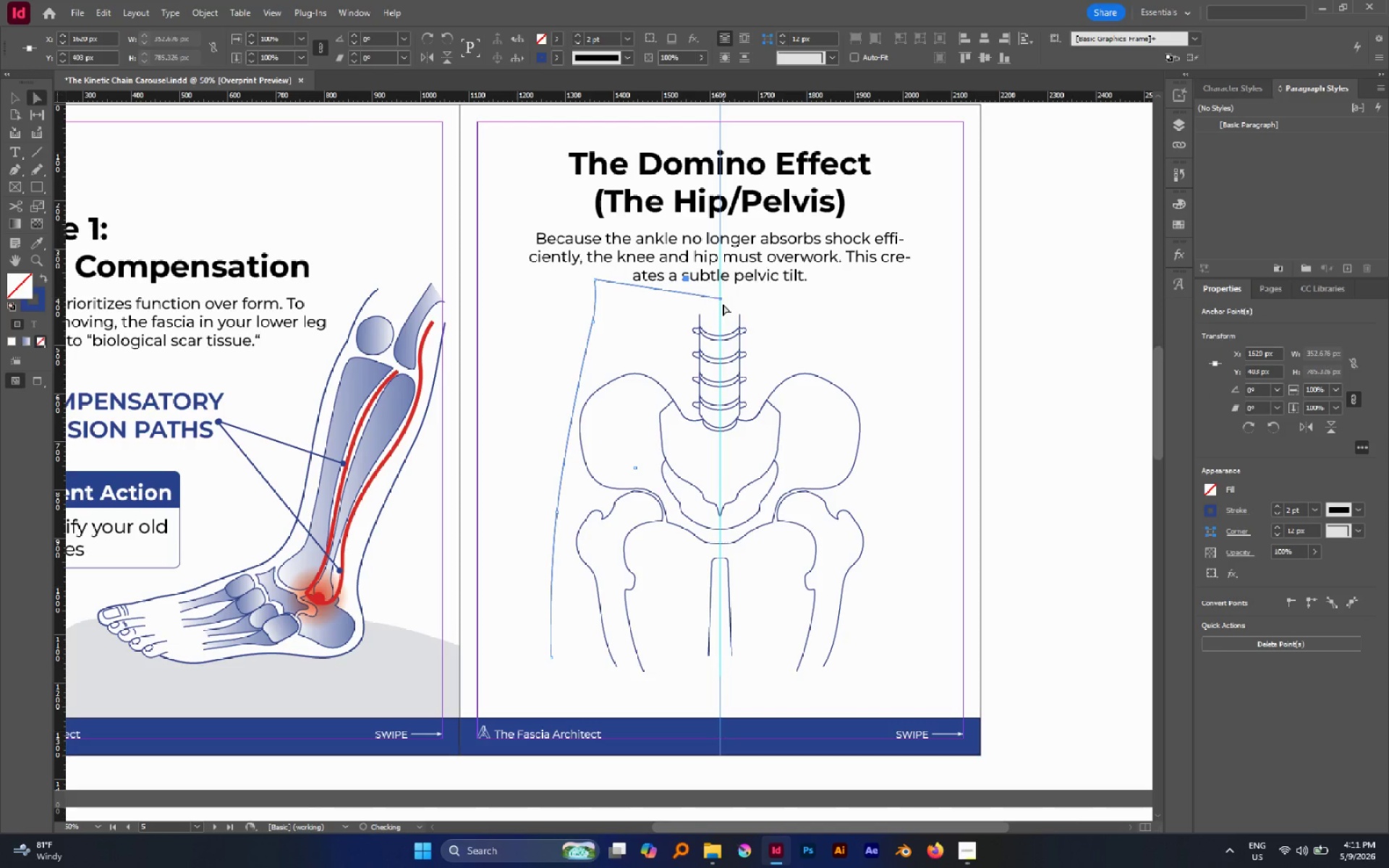 
key(Shift+ArrowDown)
 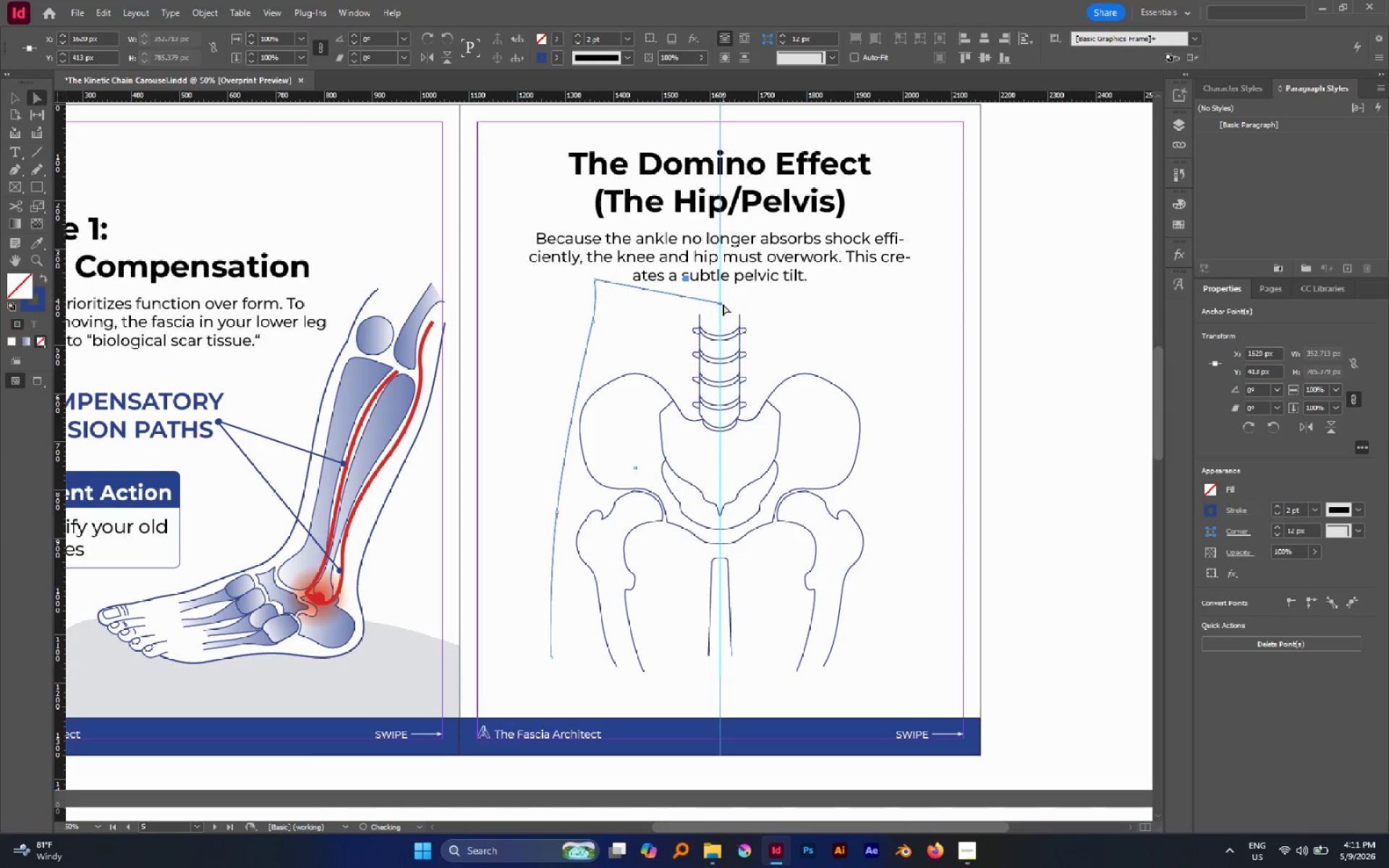 
key(Shift+ArrowDown)
 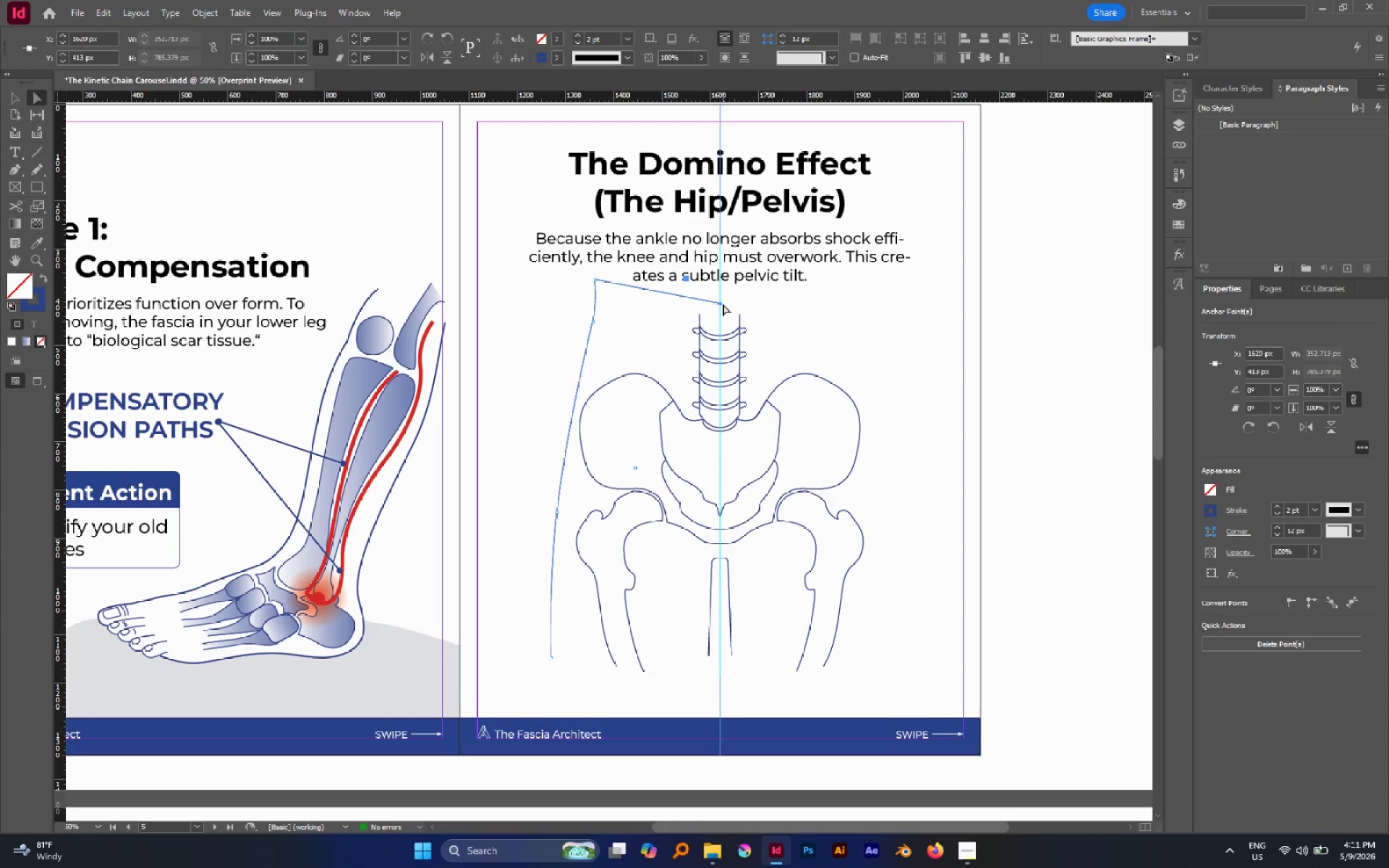 
key(V)
 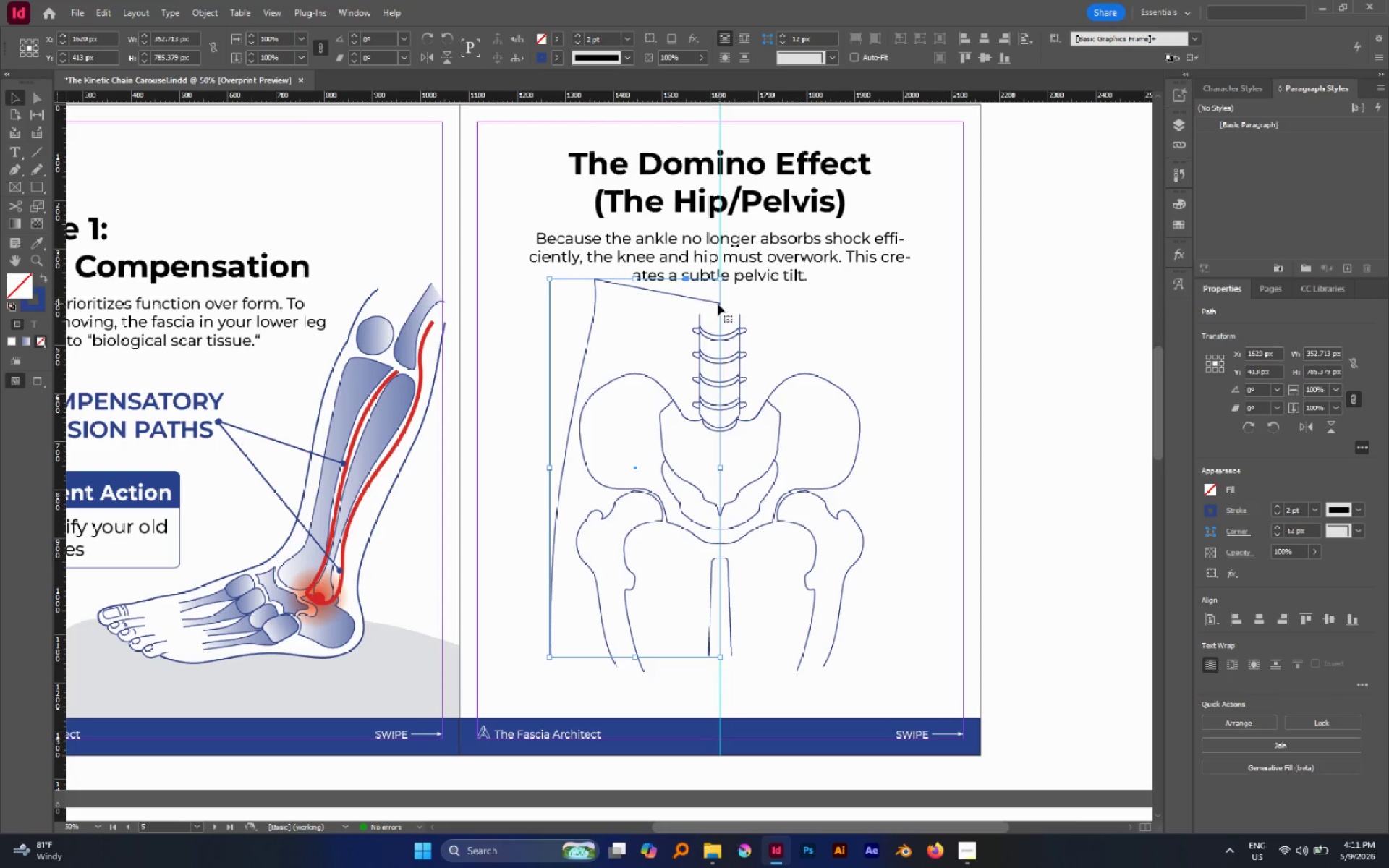 
hold_key(key=AltLeft, duration=1.06)
left_click_drag(start_coordinate=[713, 303], to_coordinate=[876, 307])
 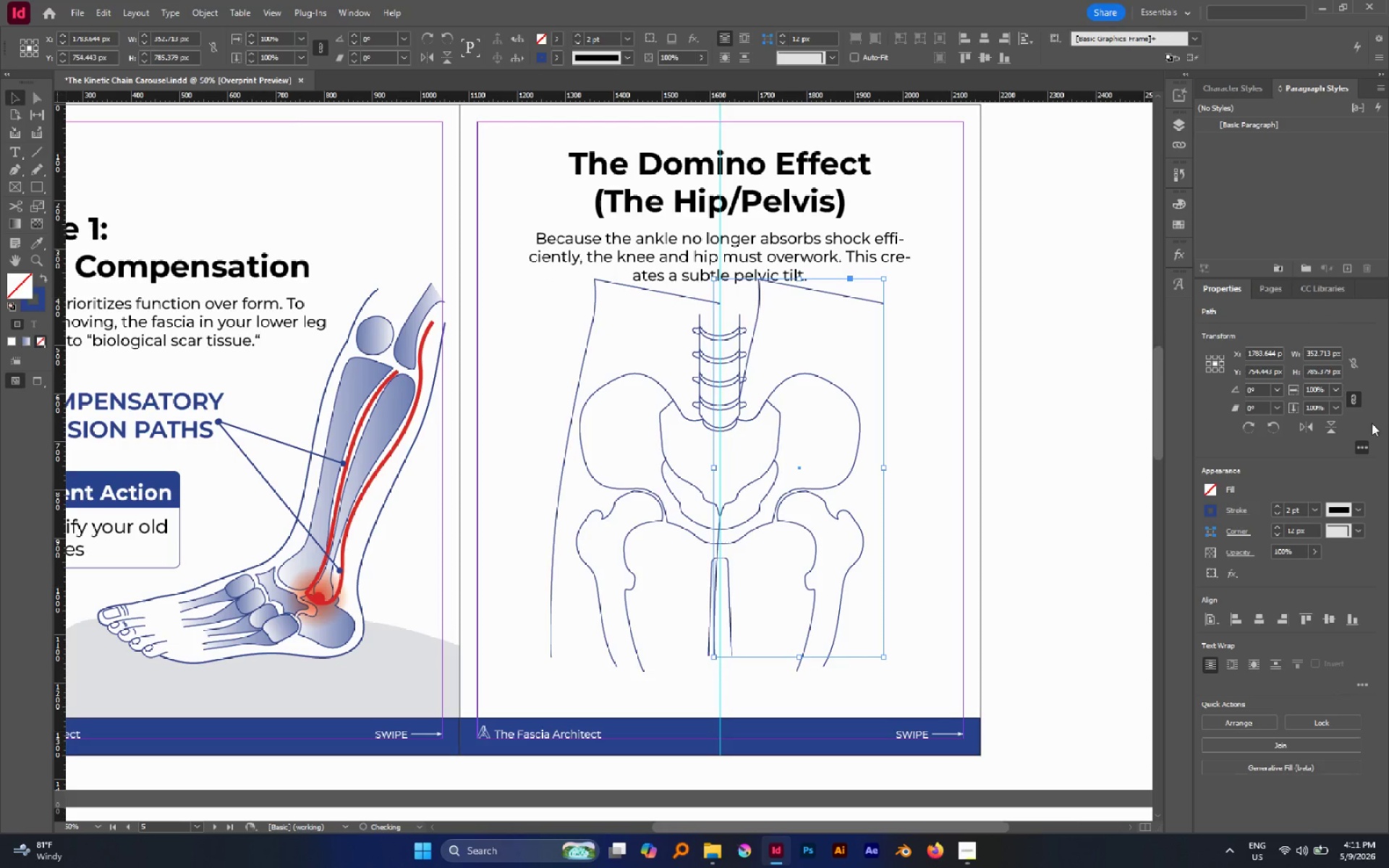 
hold_key(key=ShiftLeft, duration=0.62)
 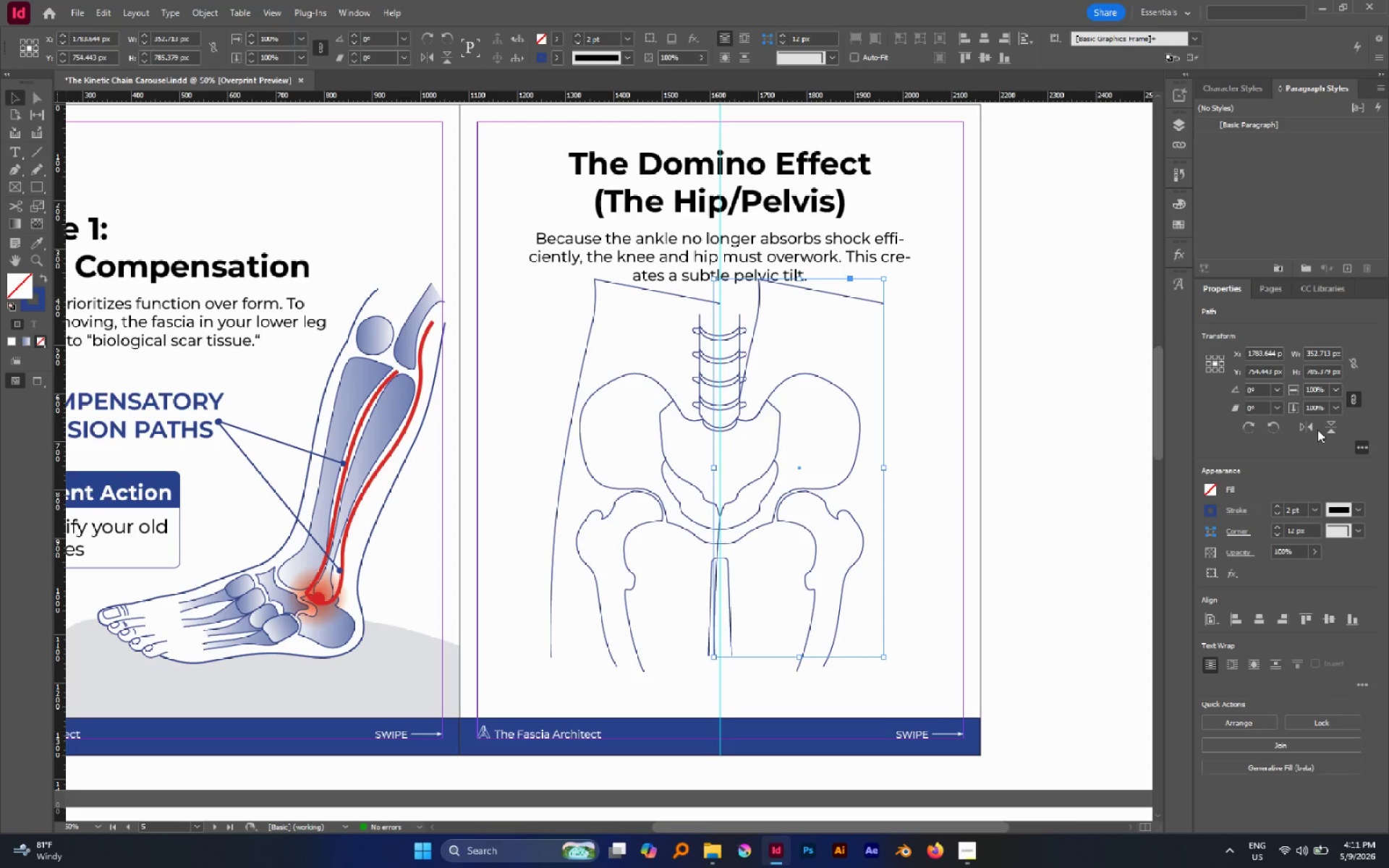 
left_click([1310, 427])
 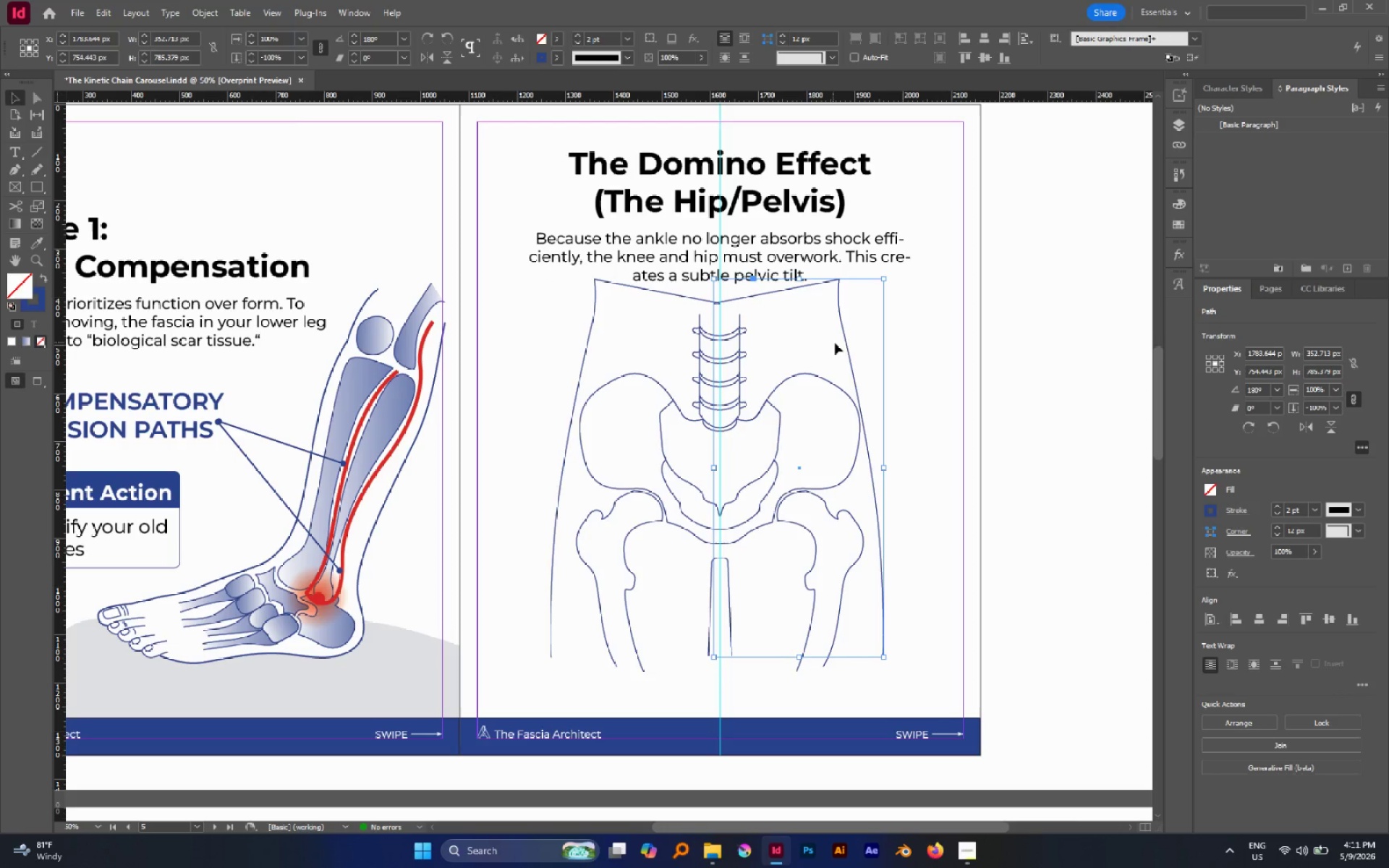 
left_click_drag(start_coordinate=[845, 346], to_coordinate=[854, 350])
 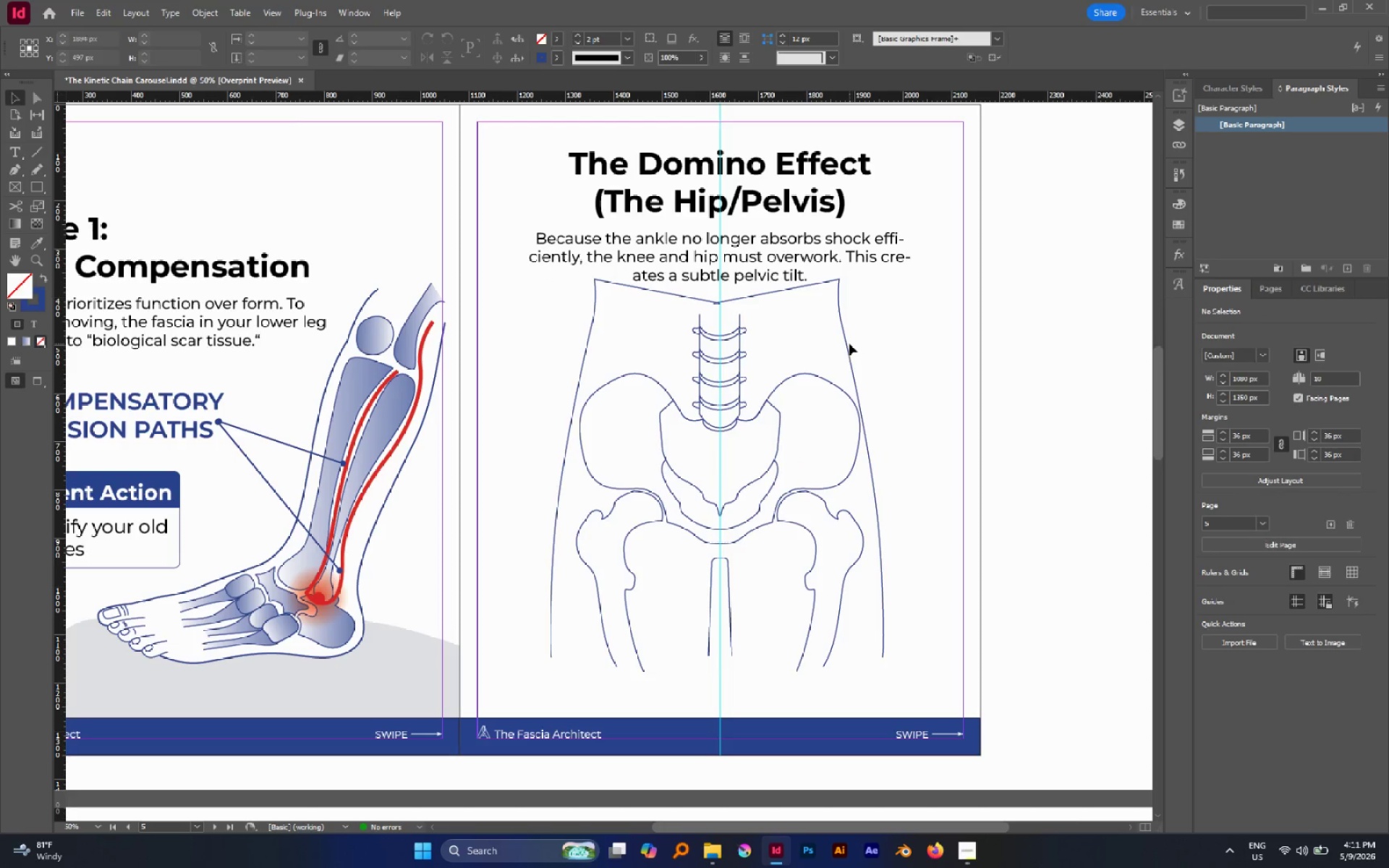 
hold_key(key=ShiftLeft, duration=0.42)
 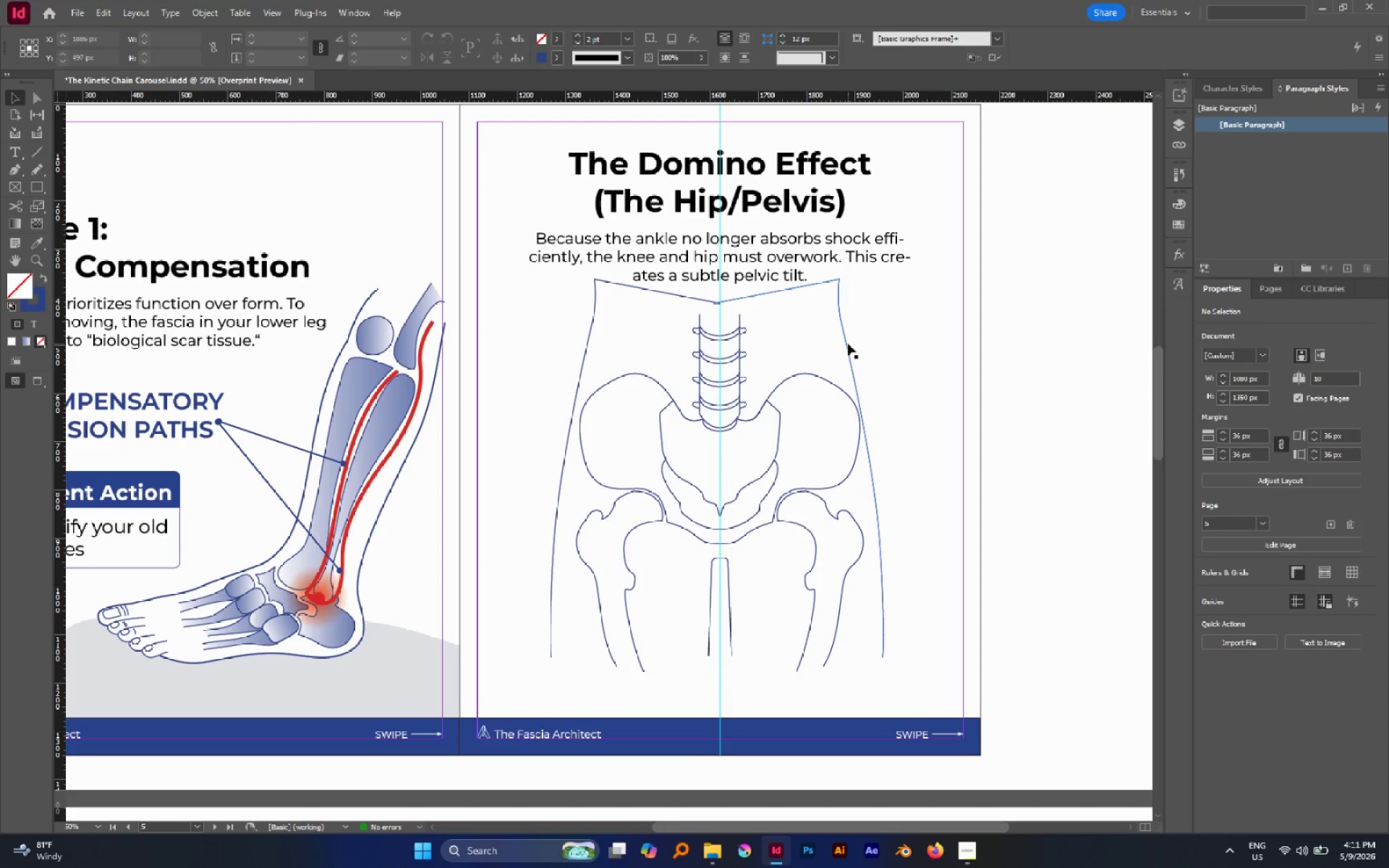 
left_click_drag(start_coordinate=[846, 344], to_coordinate=[854, 344])
 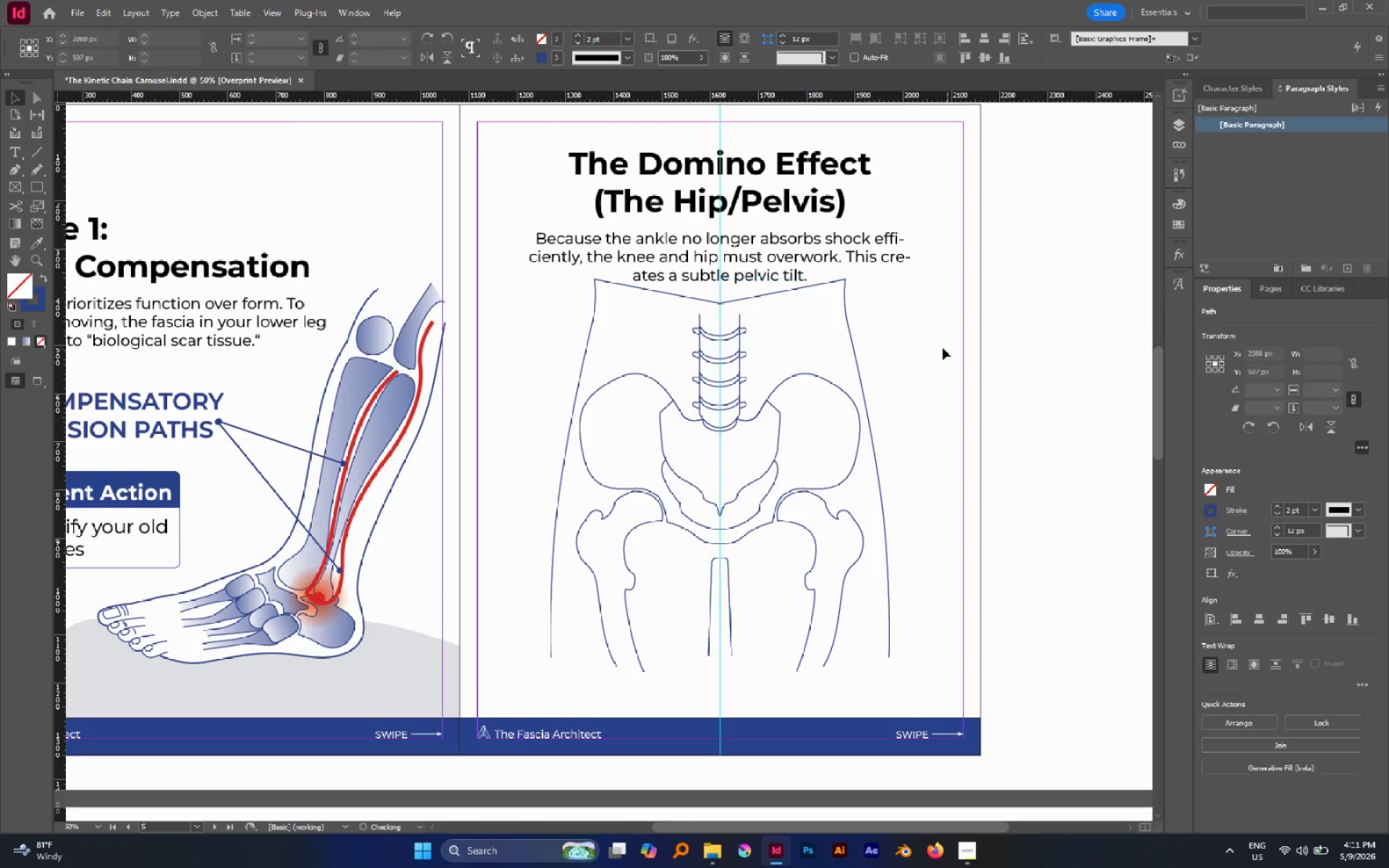 
hold_key(key=ShiftLeft, duration=0.61)
 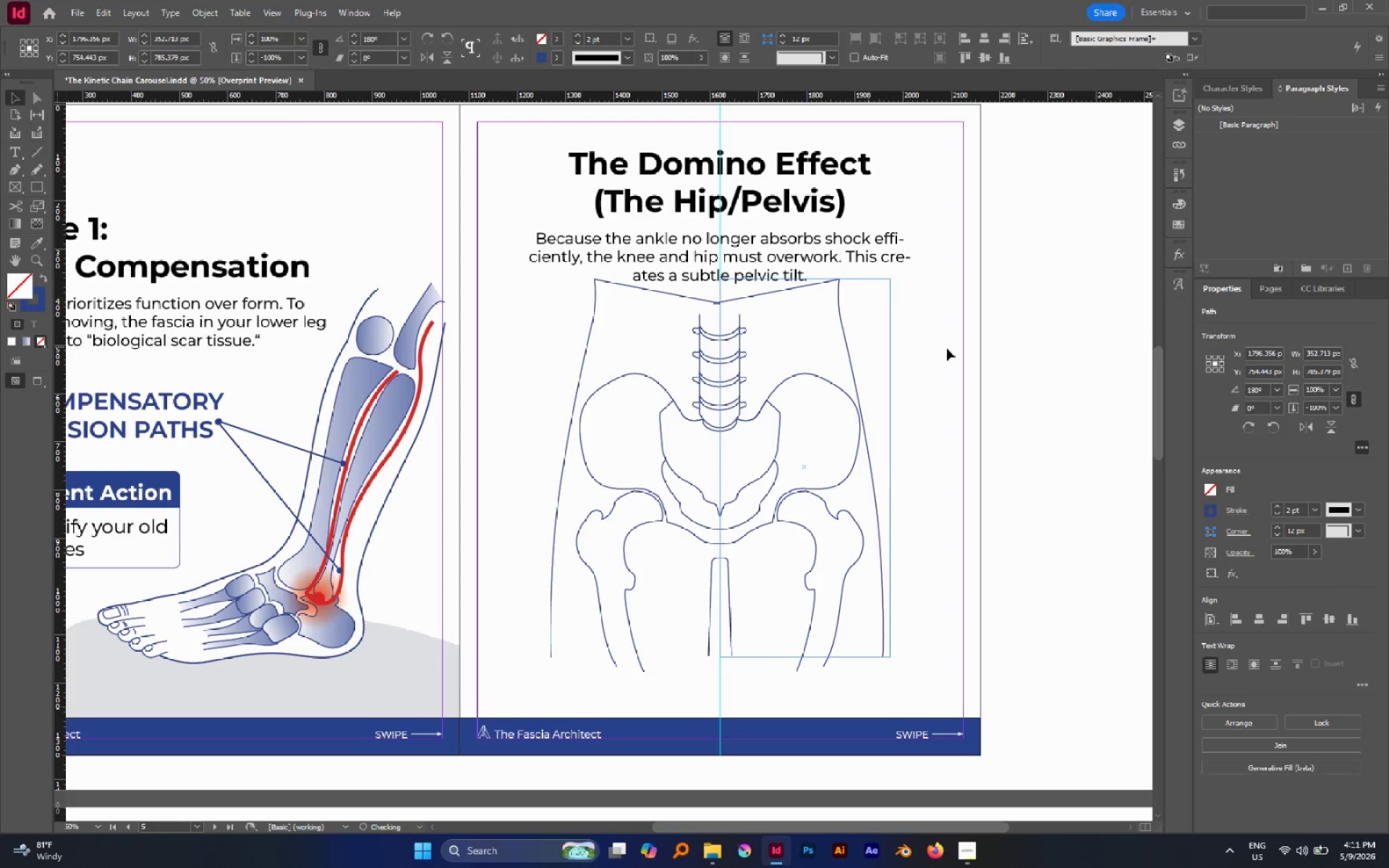 
left_click([947, 349])
 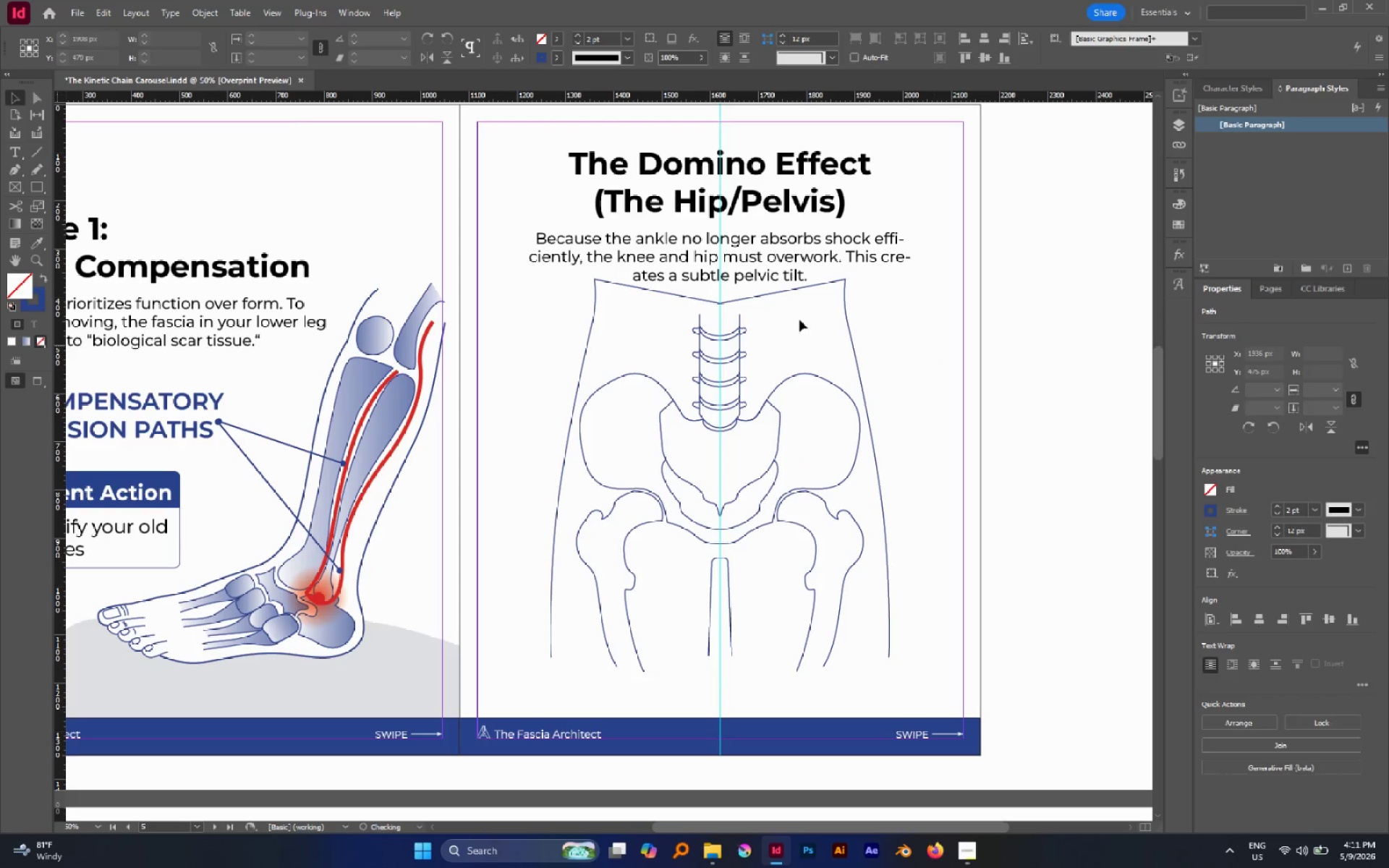 
key(A)
 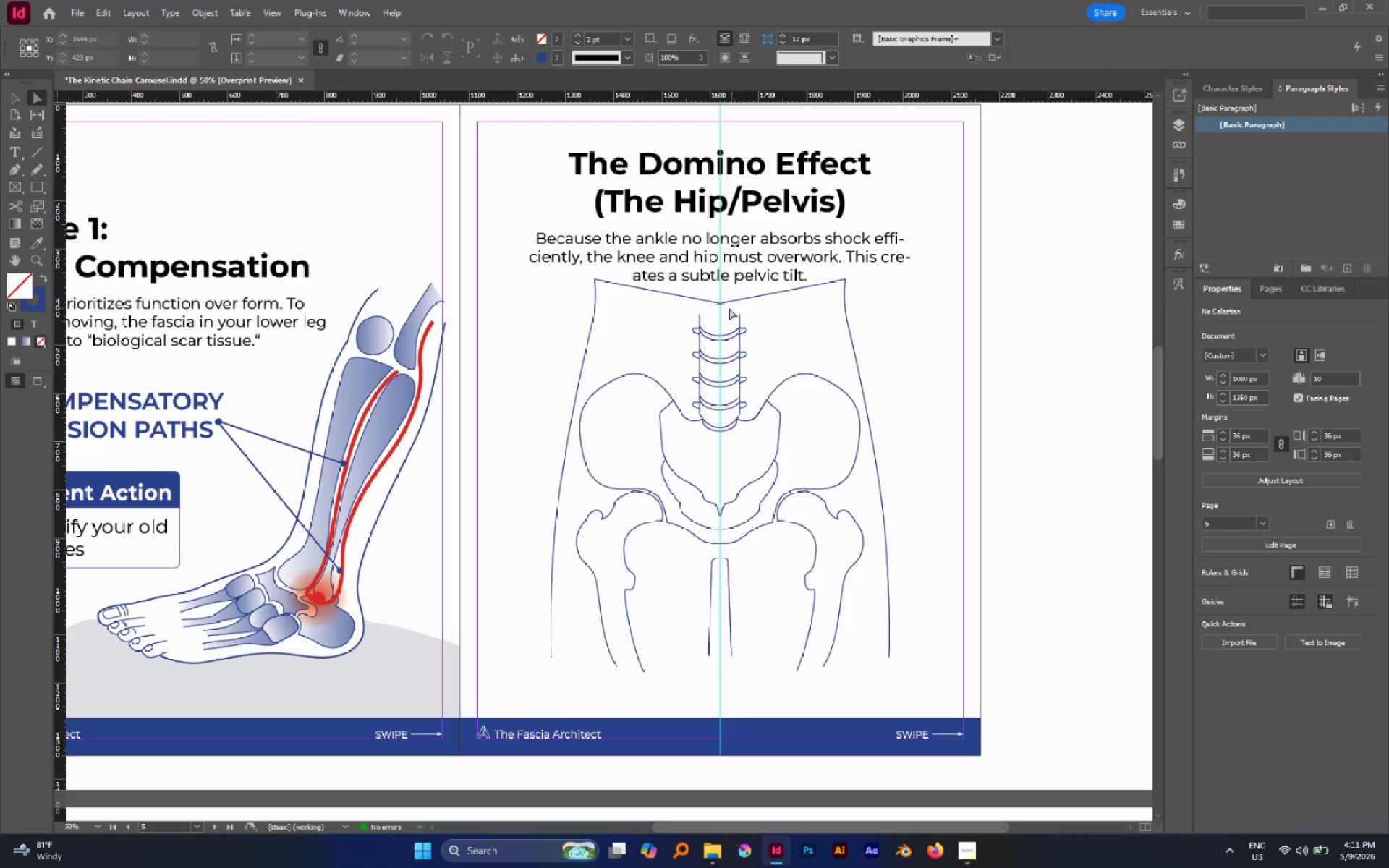 
left_click_drag(start_coordinate=[731, 308], to_coordinate=[713, 299])
 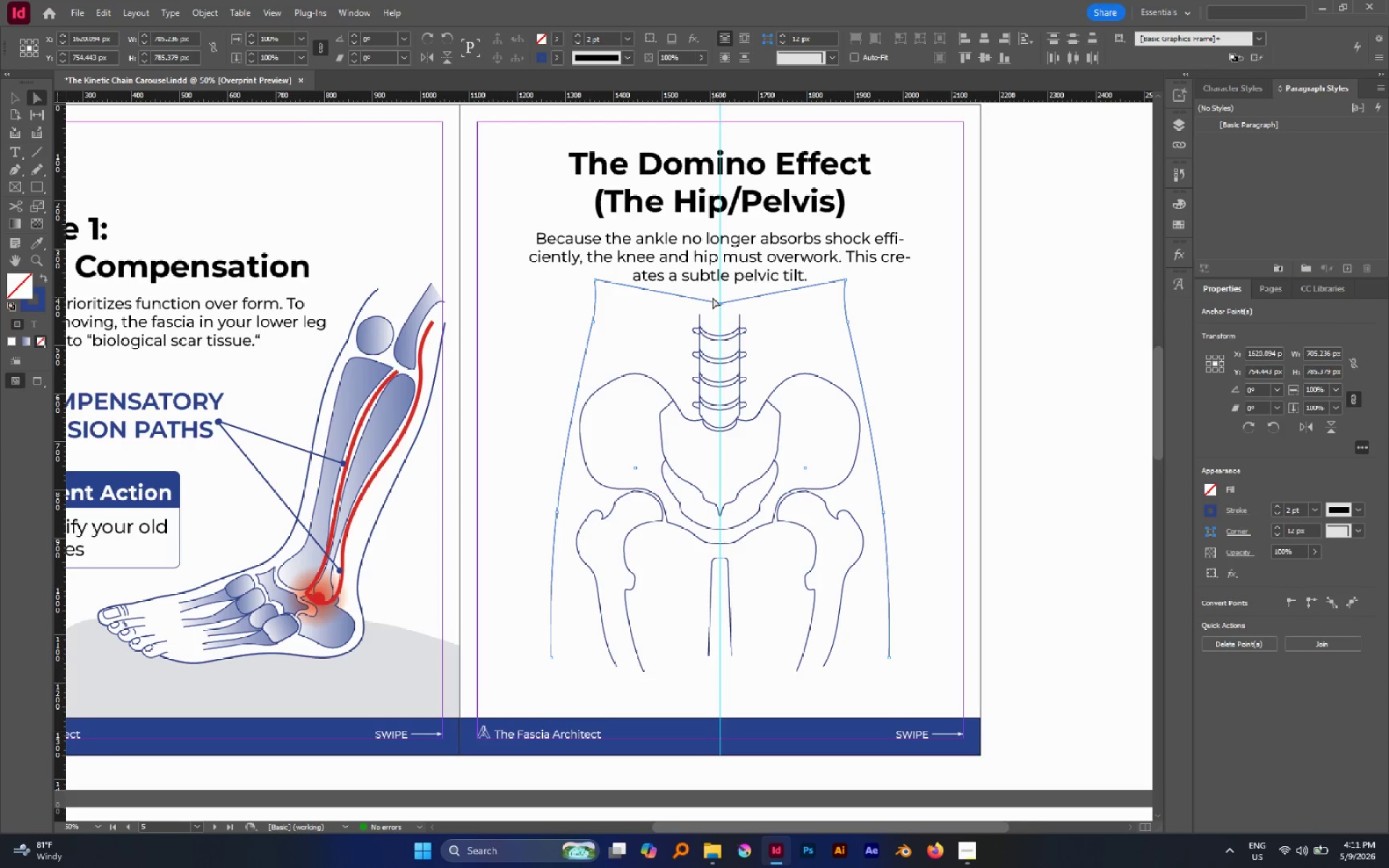 
key(Delete)
 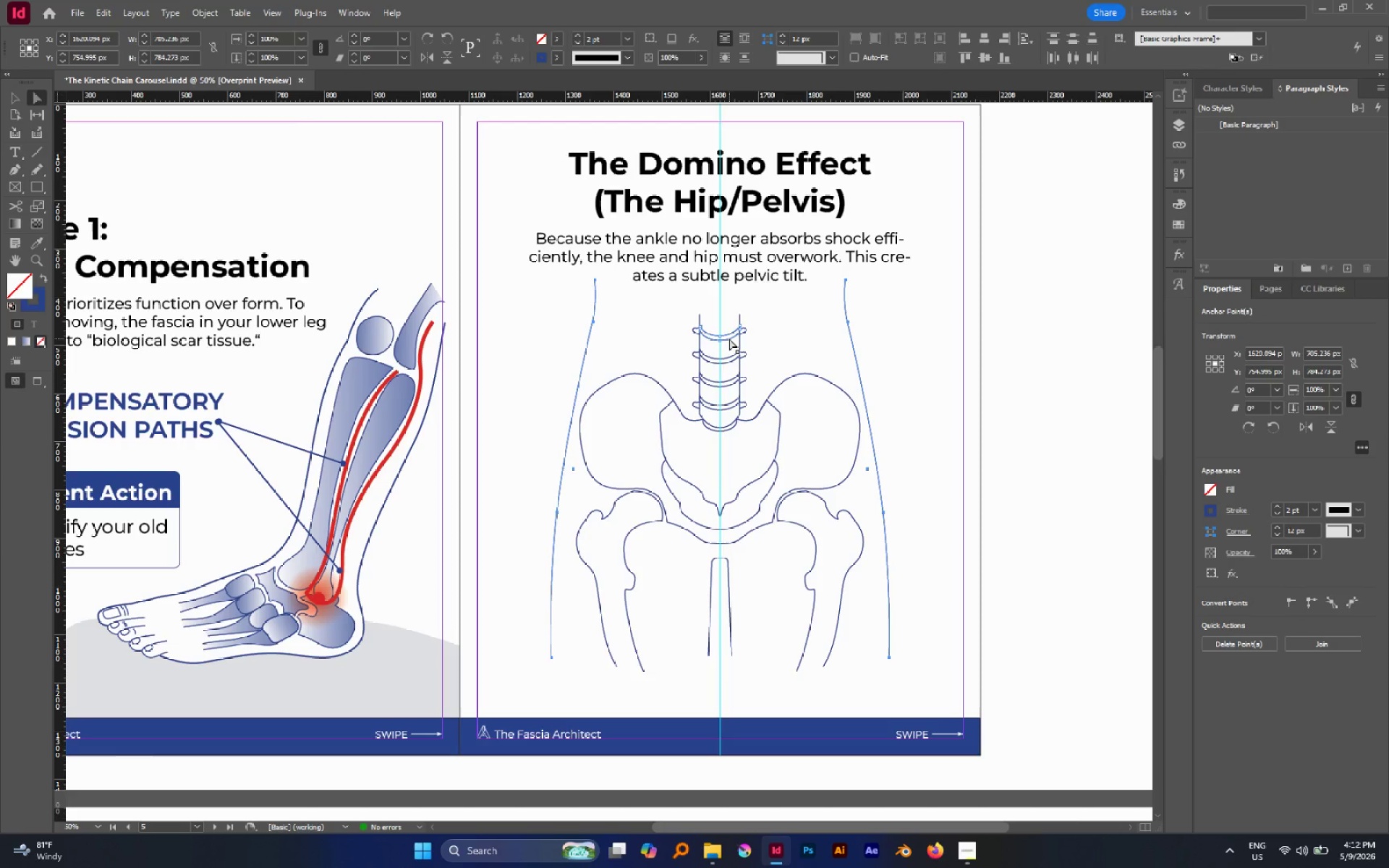 
key(V)
 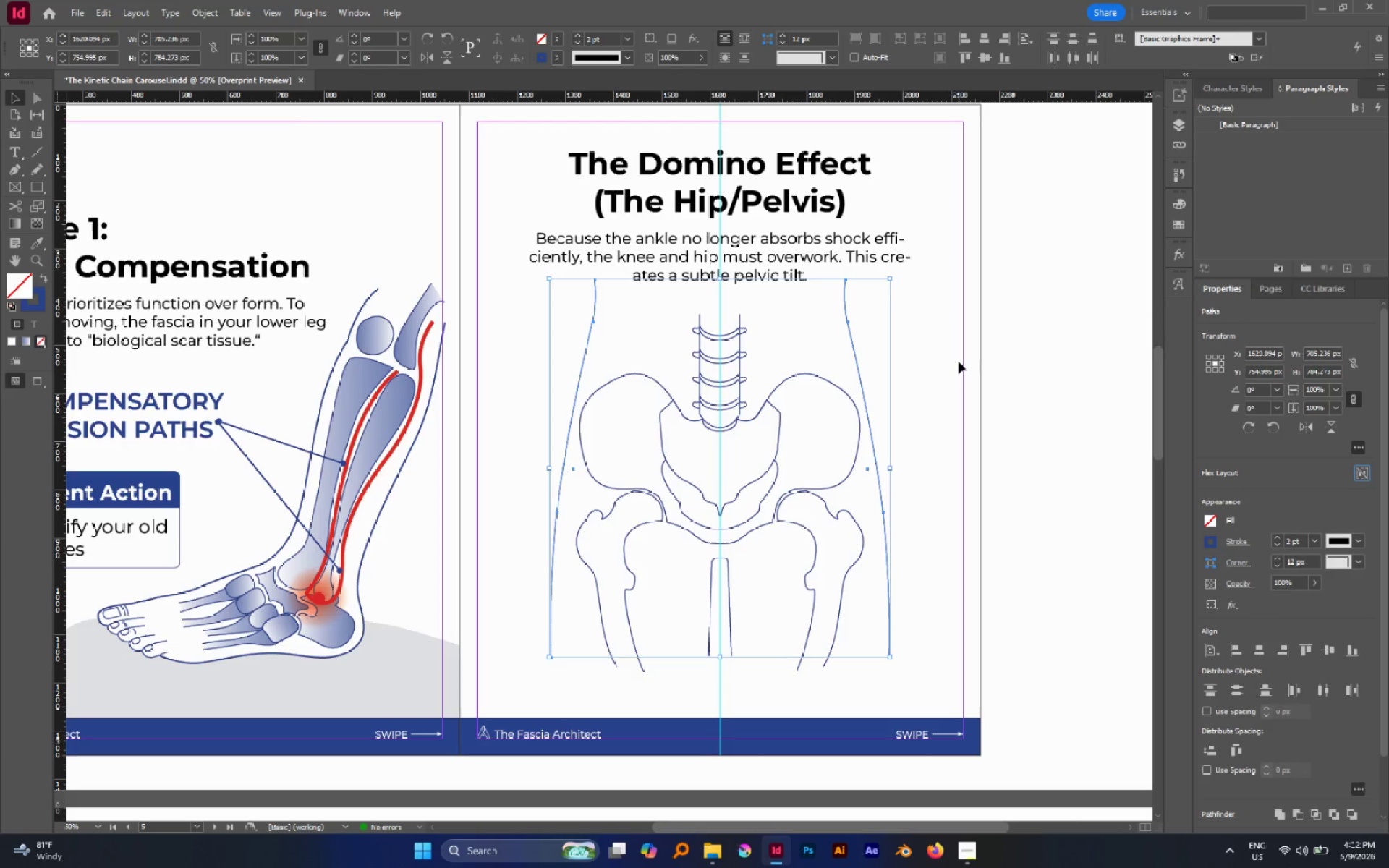 
left_click([959, 362])
 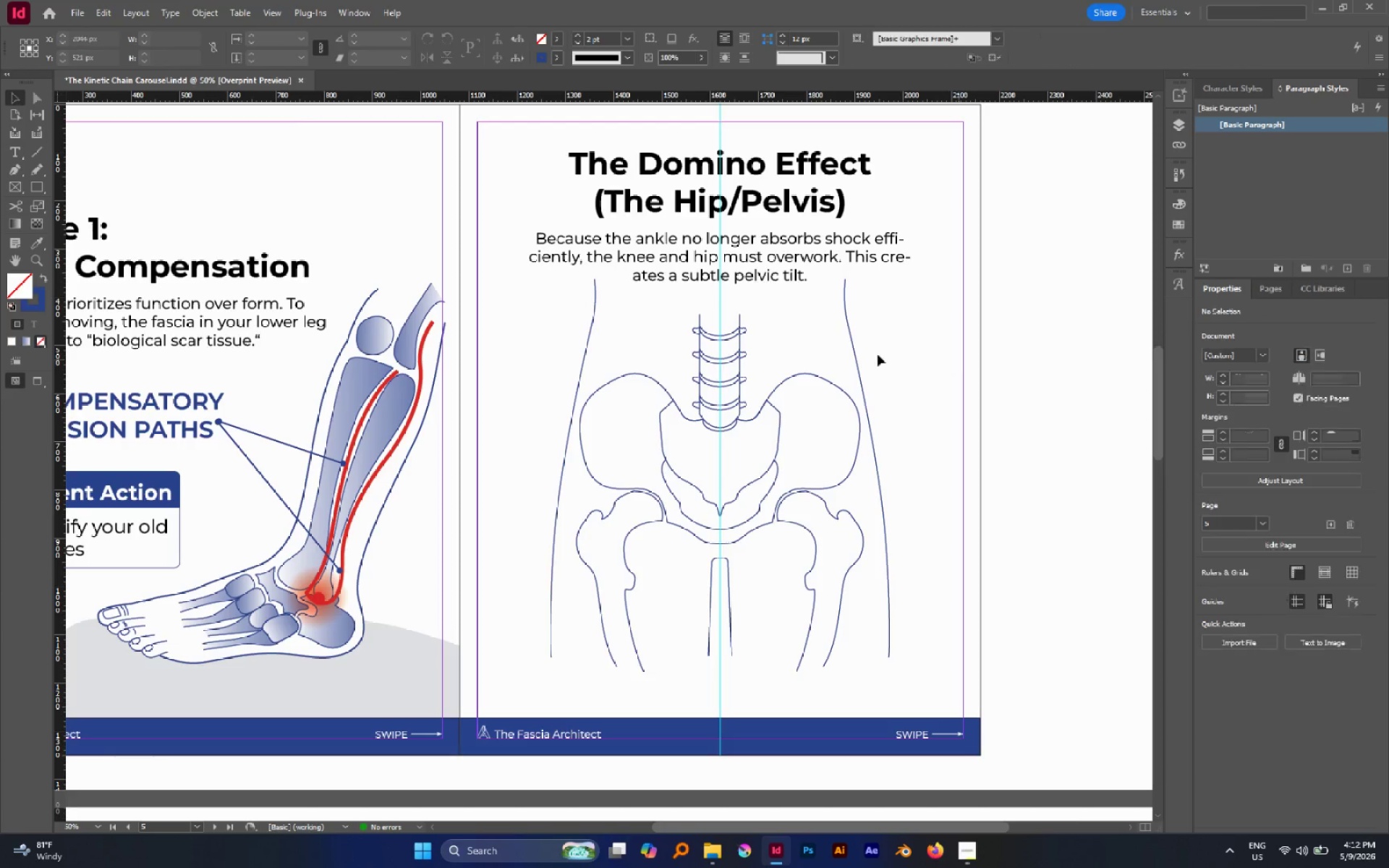 
key(W)
 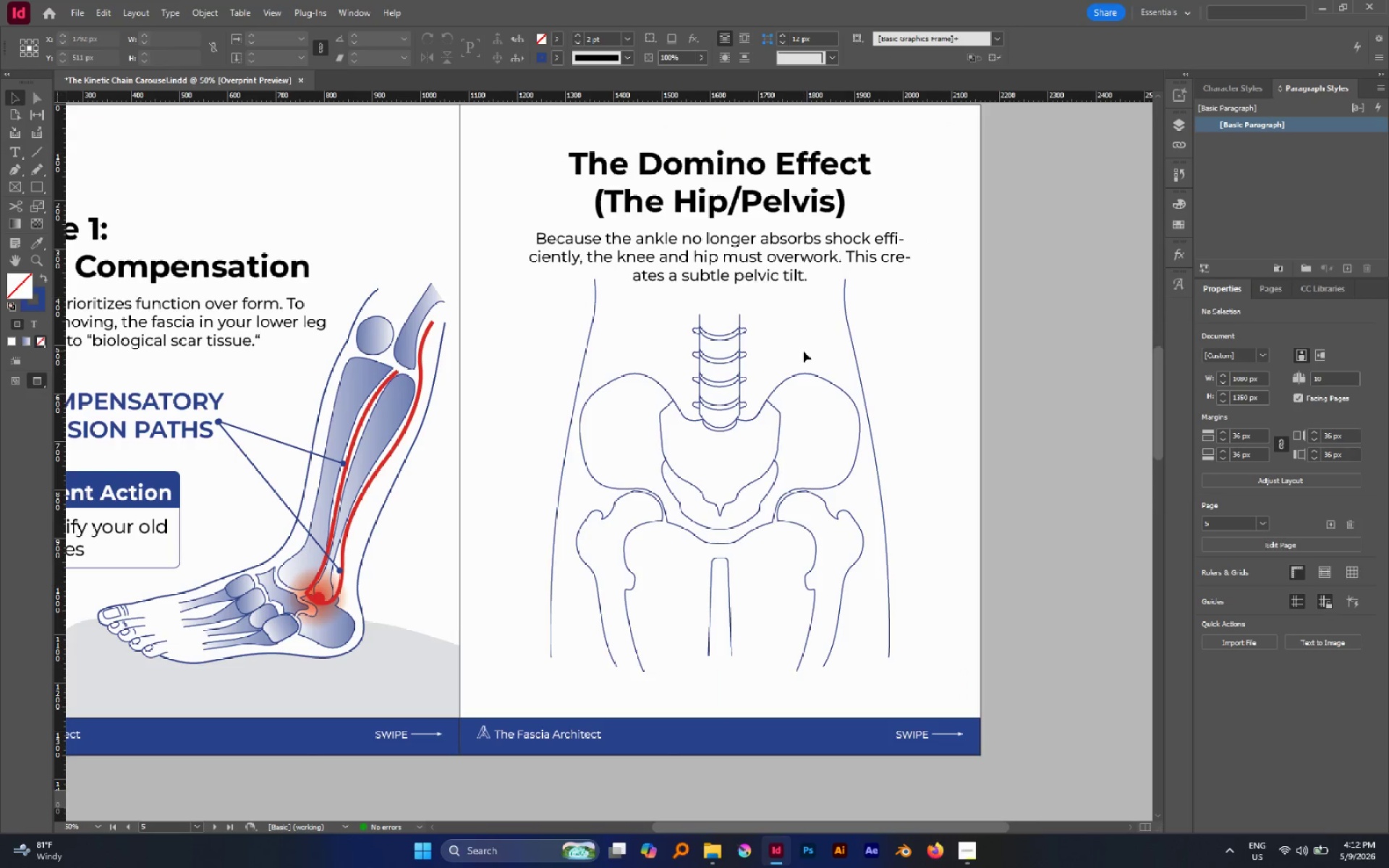 
hold_key(key=AltLeft, duration=0.55)
scroll: coordinate [802, 352], scroll_direction: none, amount: 0.0
 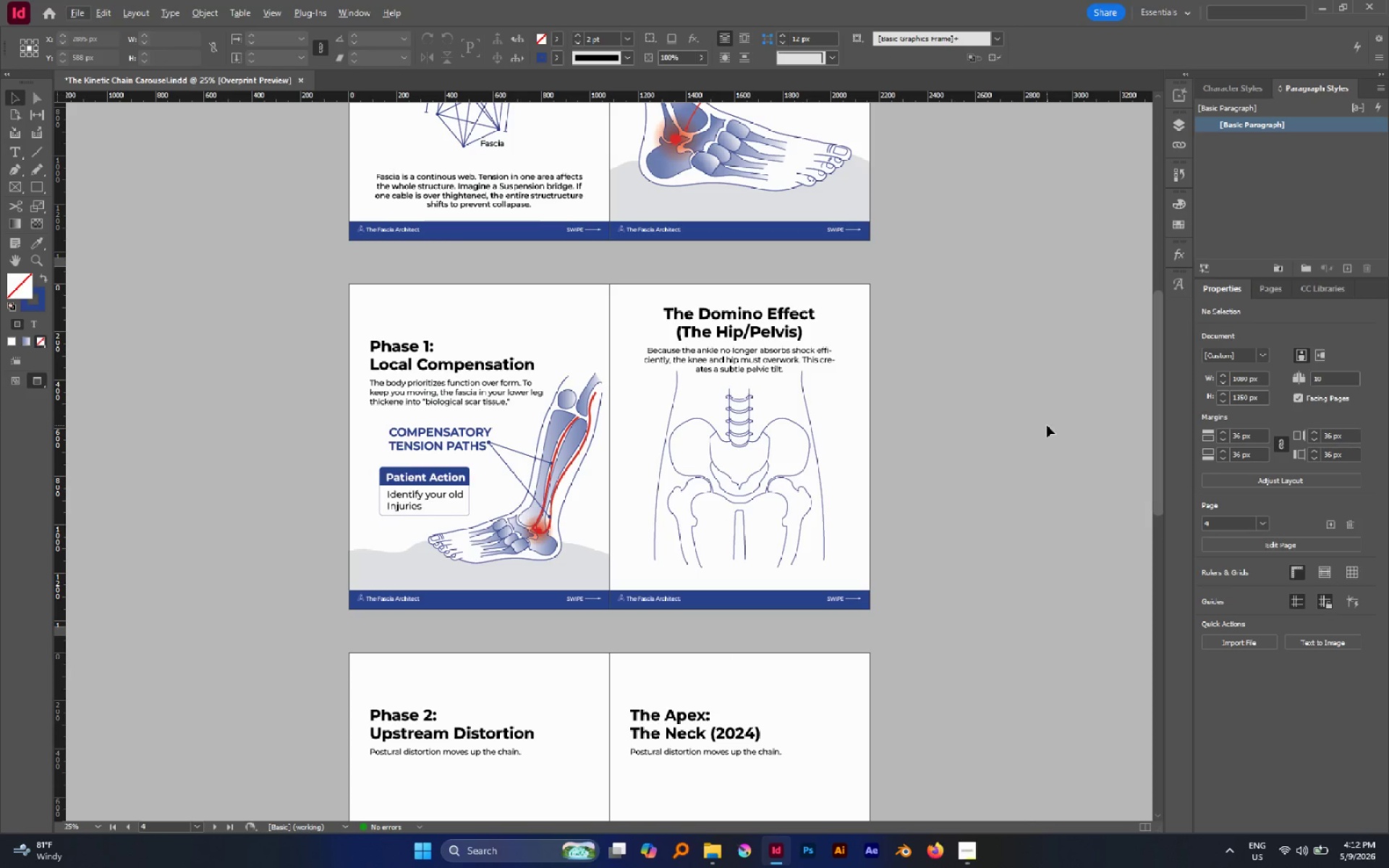 
wait(7.23)
 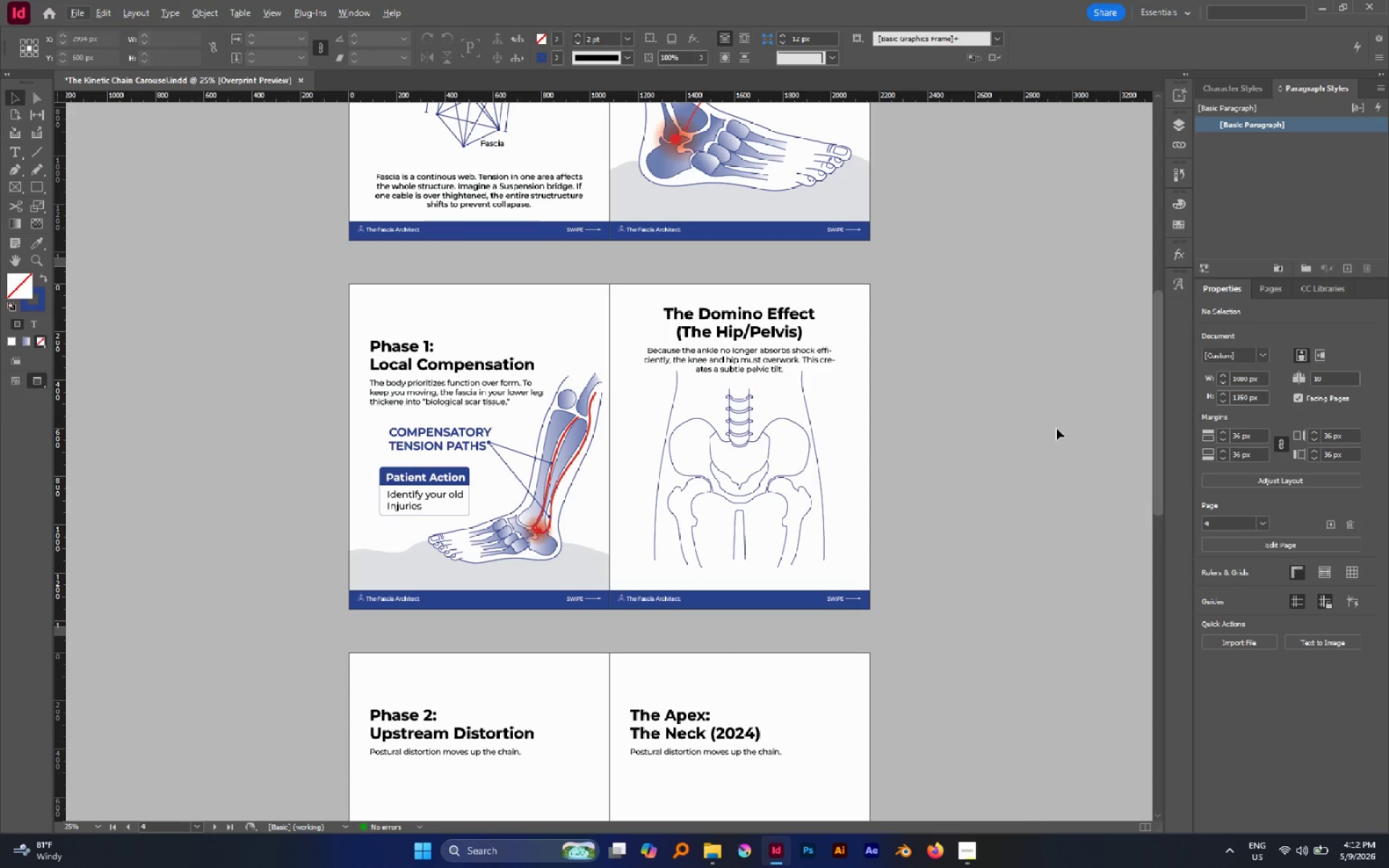 
left_click([804, 489])
 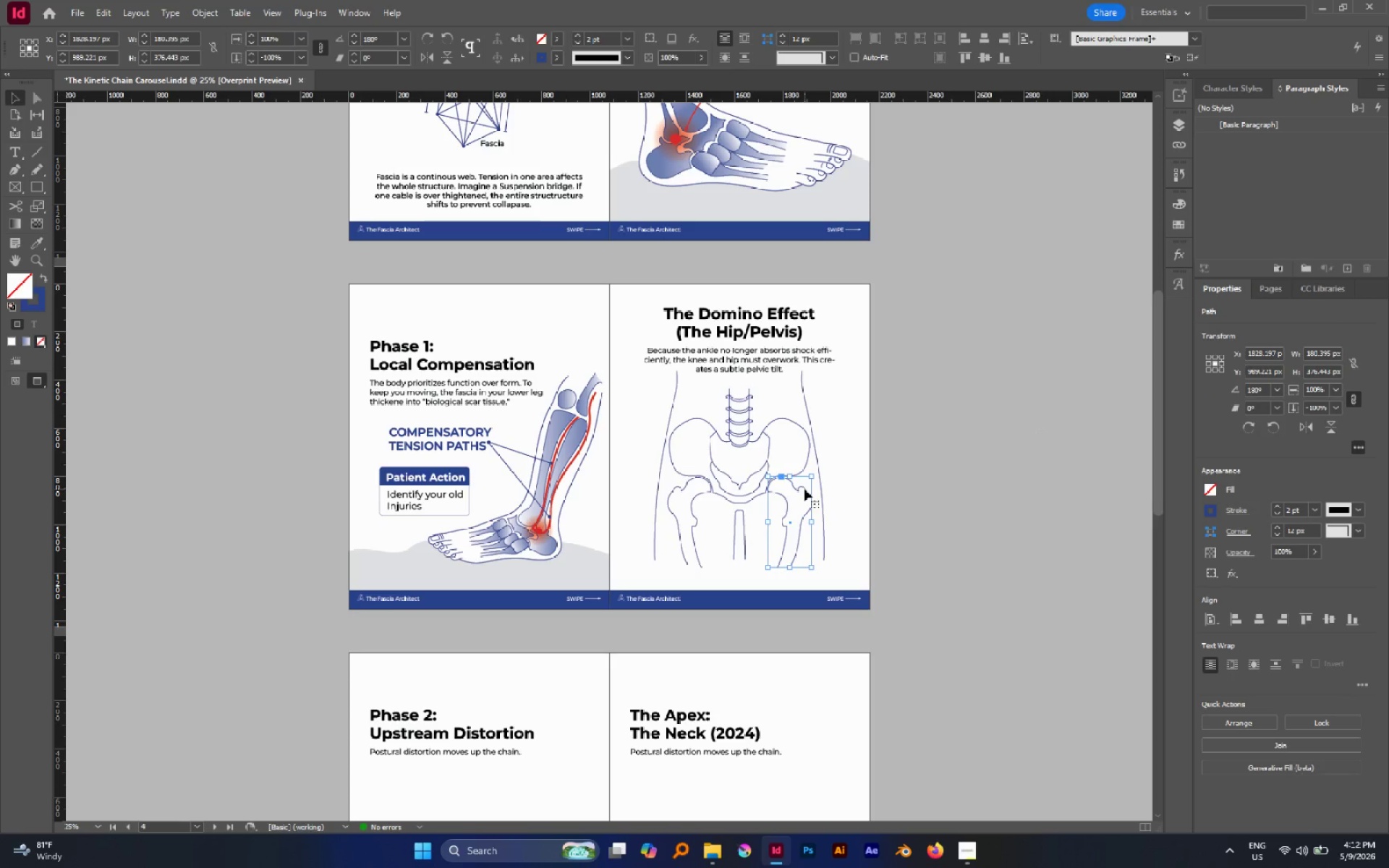 
key(G)
 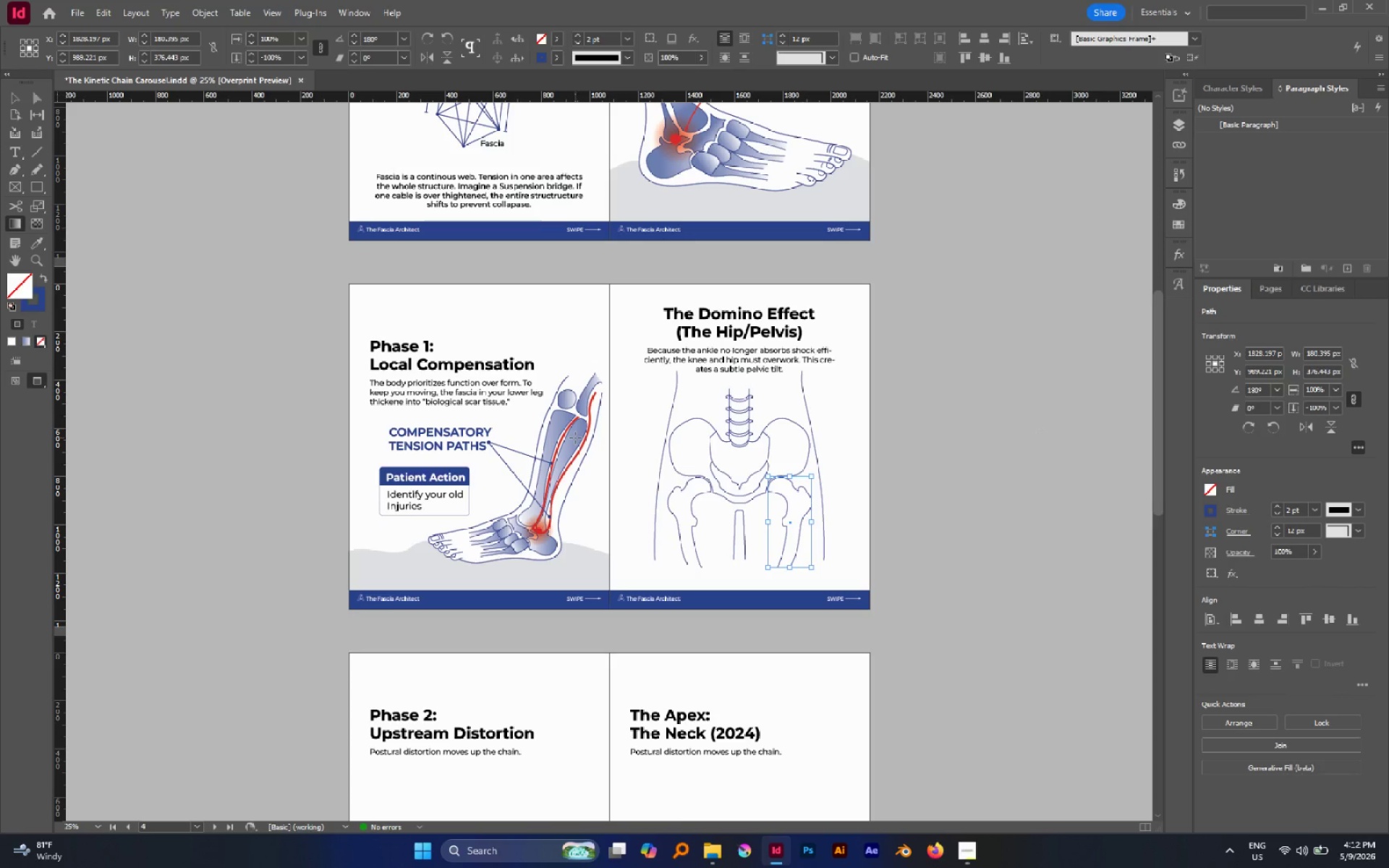 
key(I)
 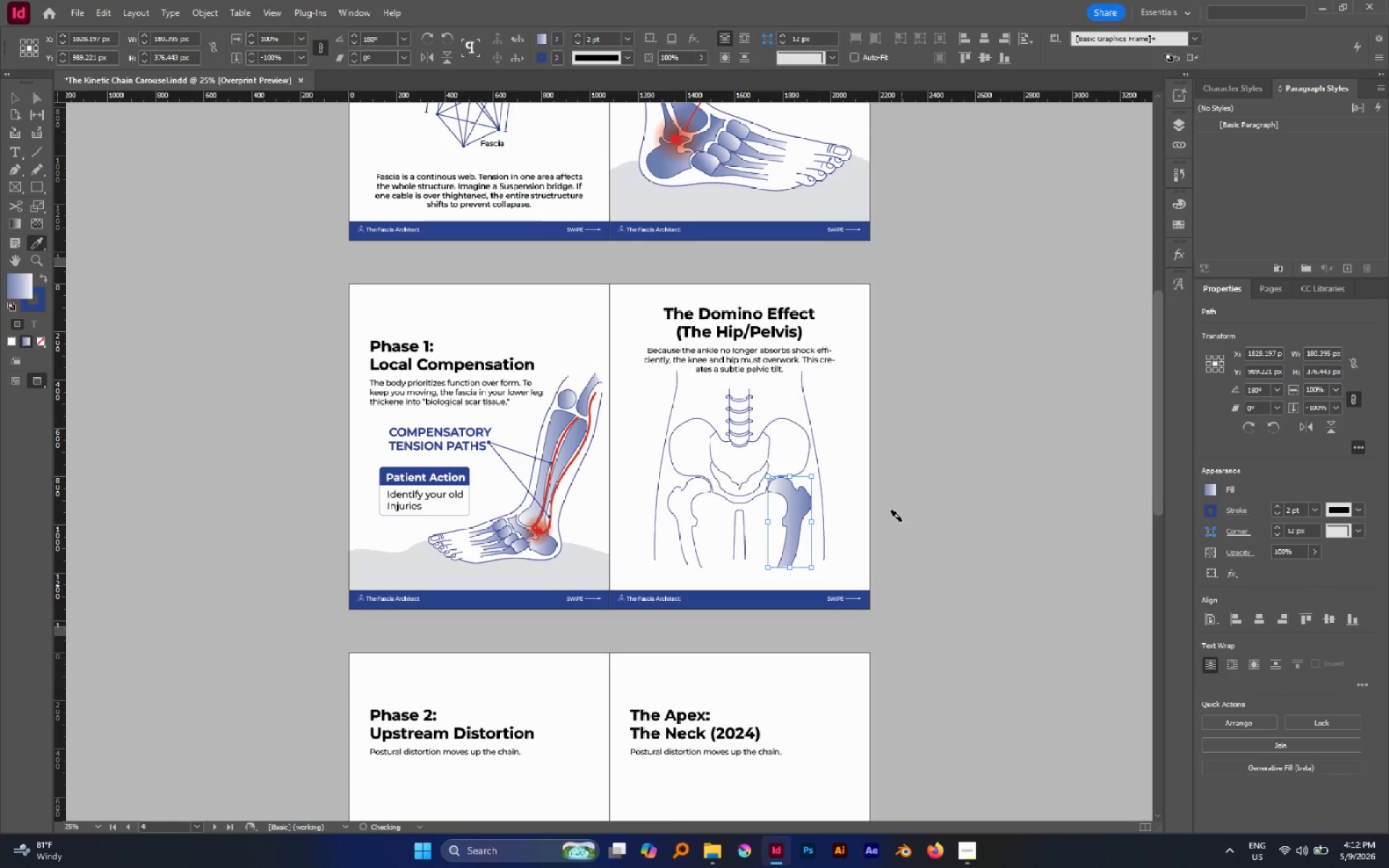 
key(G)
 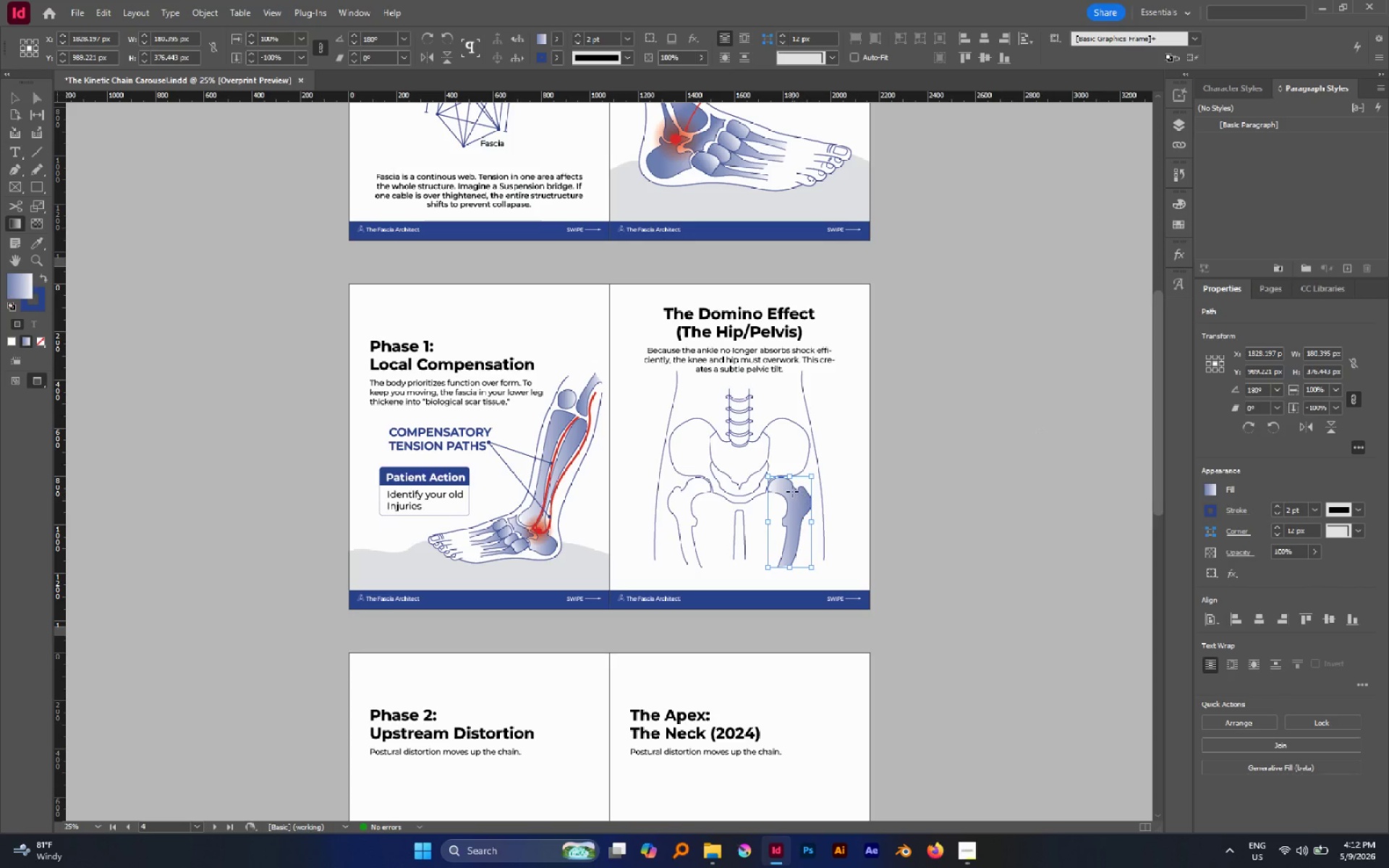 
left_click_drag(start_coordinate=[792, 491], to_coordinate=[802, 530])
 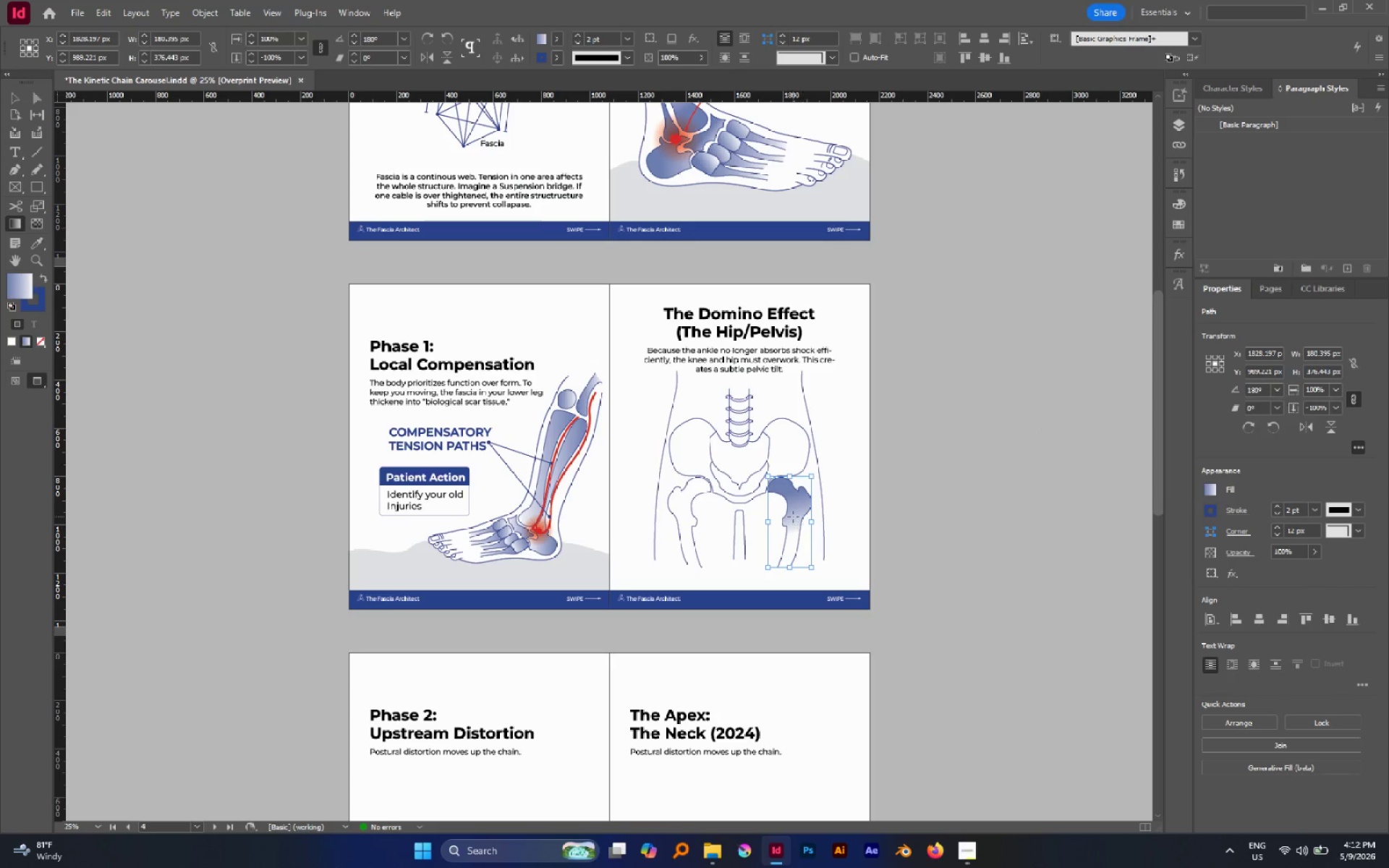 
left_click_drag(start_coordinate=[793, 516], to_coordinate=[789, 553])
 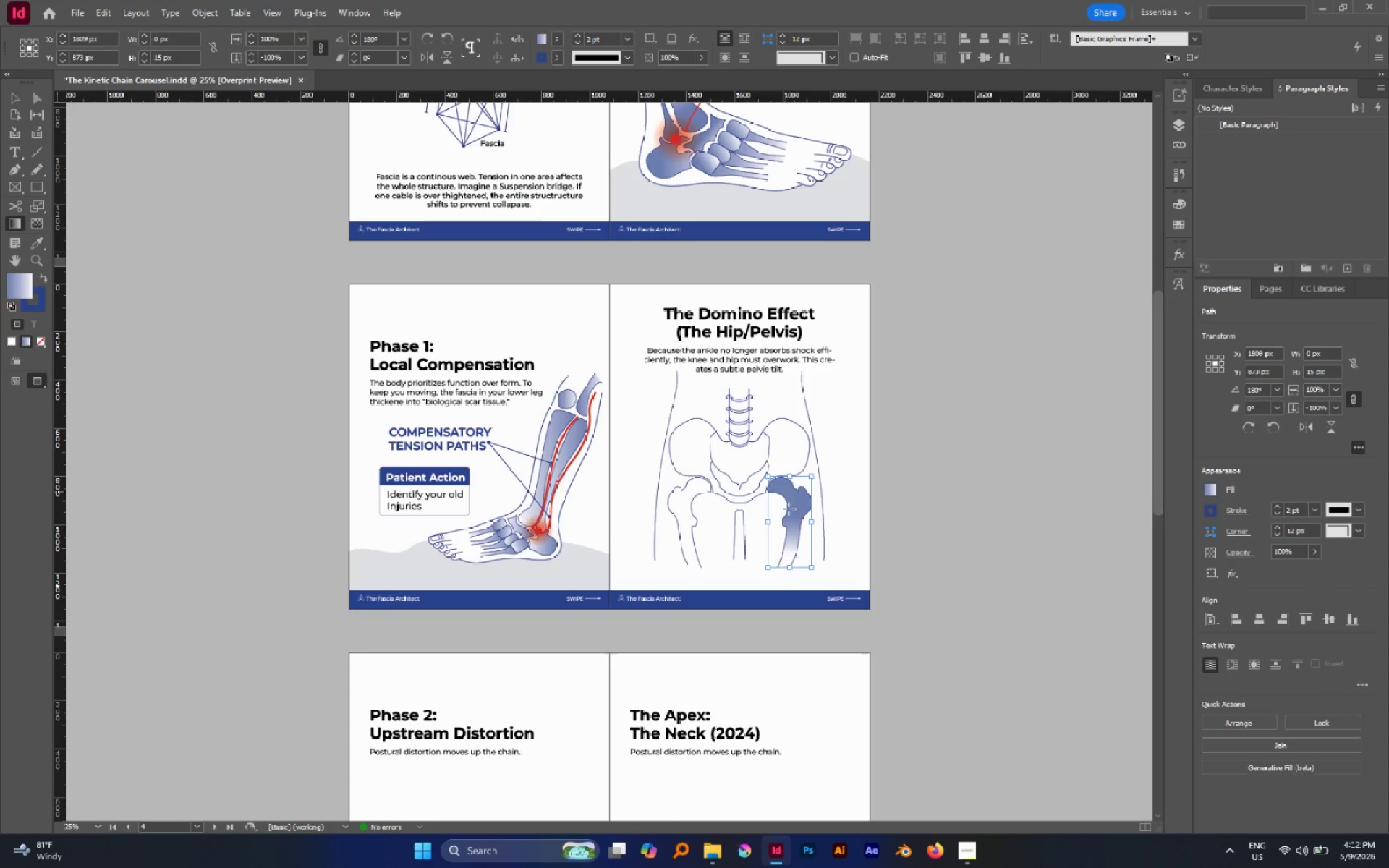 
left_click_drag(start_coordinate=[785, 490], to_coordinate=[790, 579])
 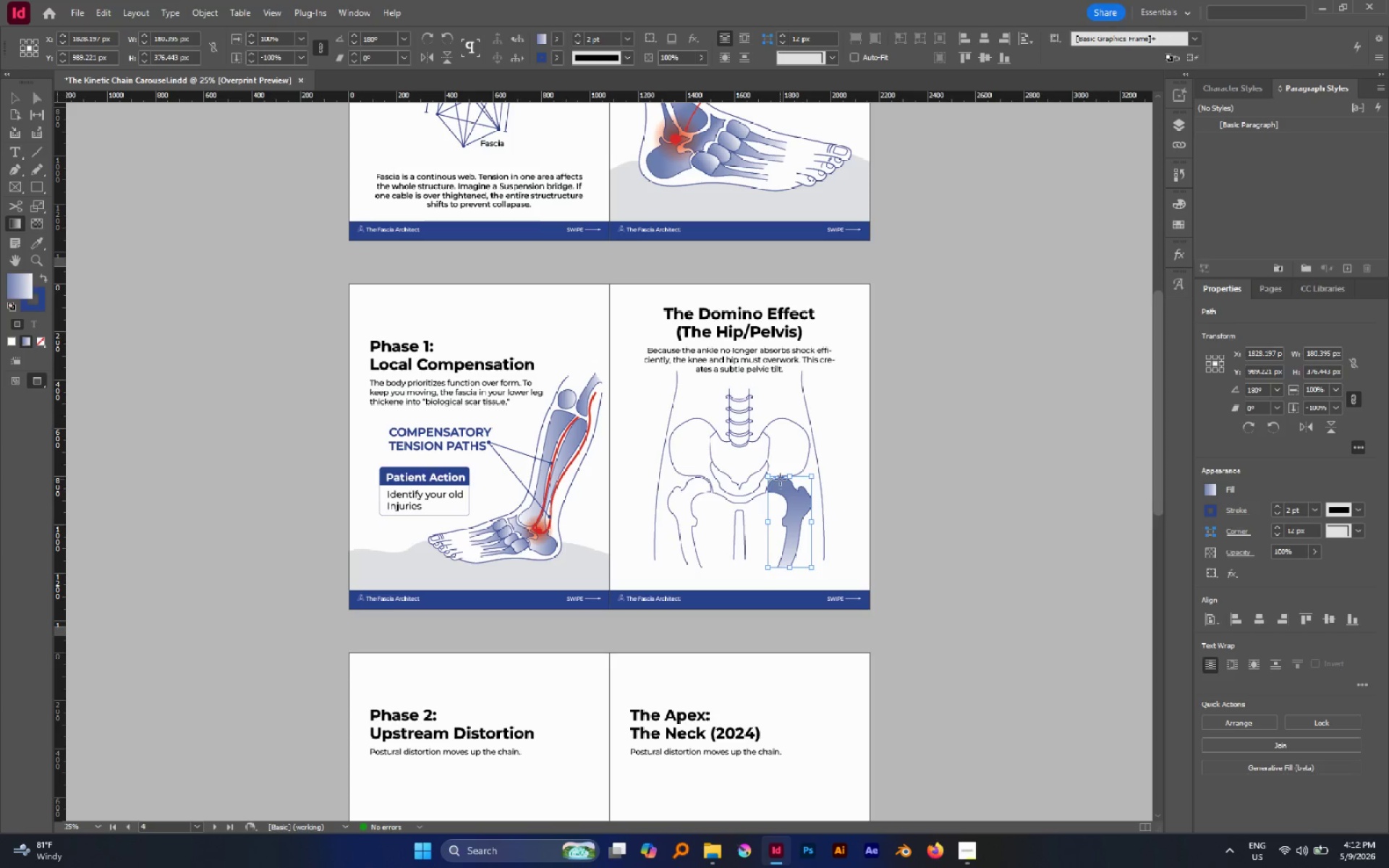 
left_click_drag(start_coordinate=[777, 463], to_coordinate=[802, 593])
 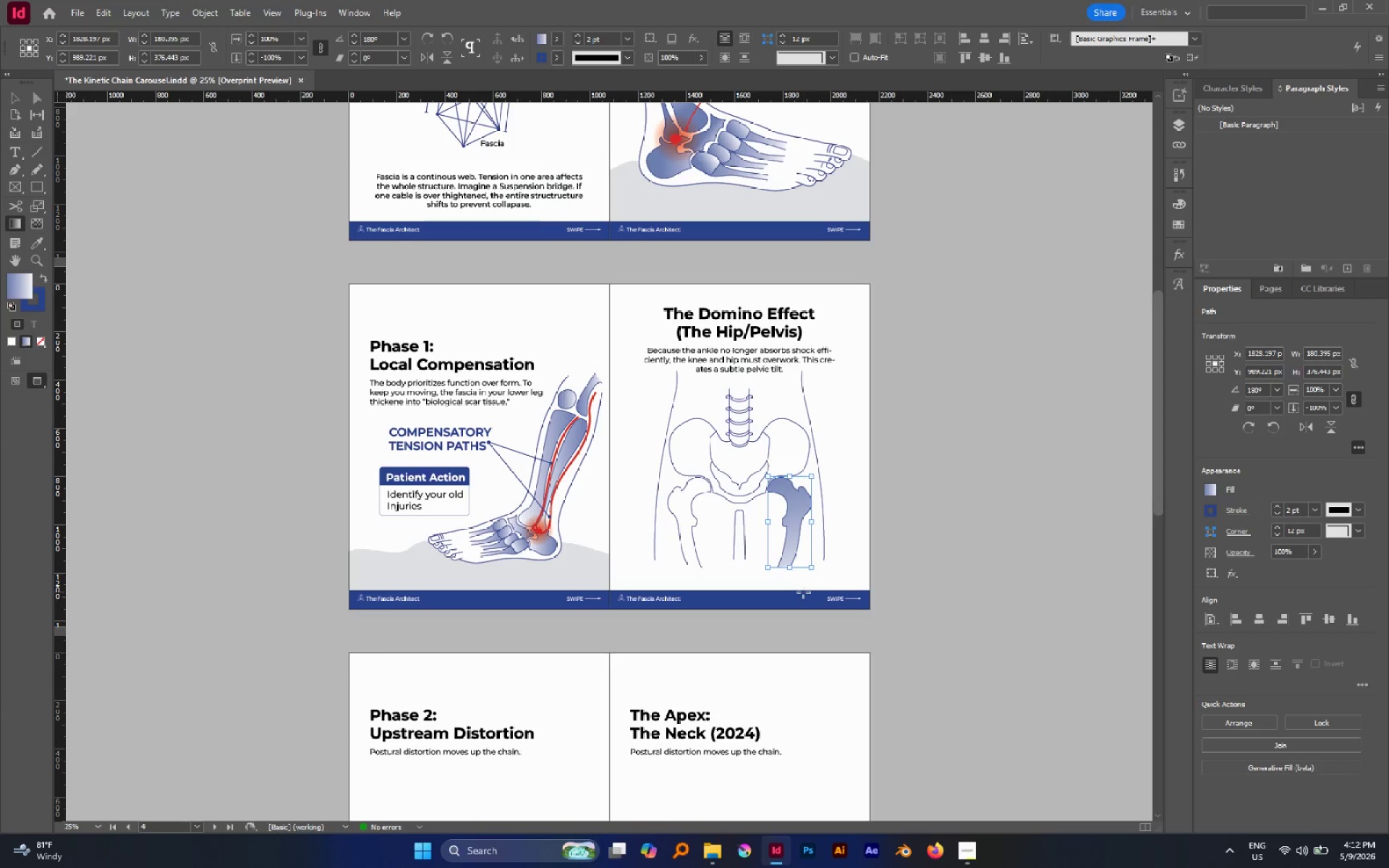 
key(V)
 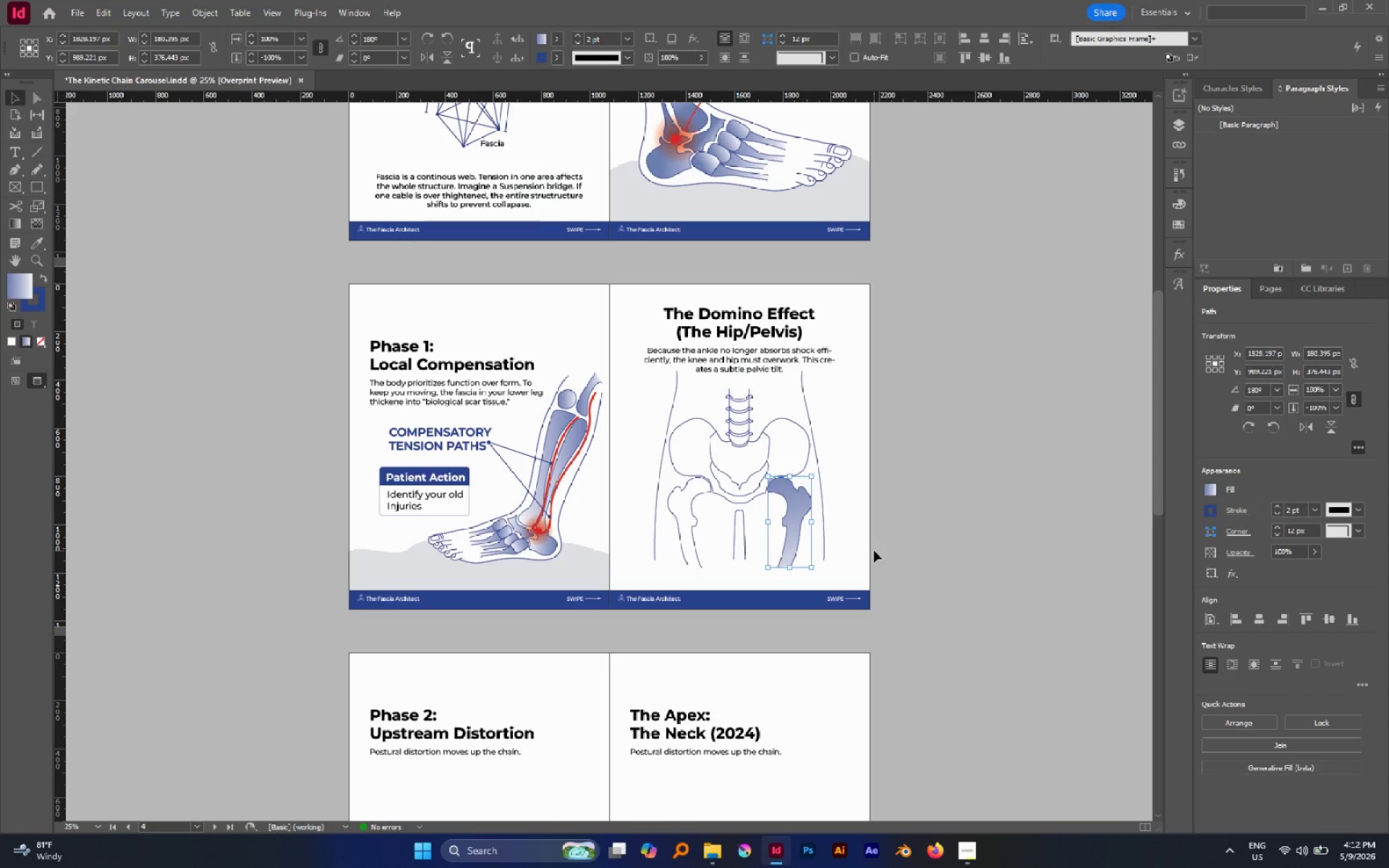 
left_click([874, 550])
 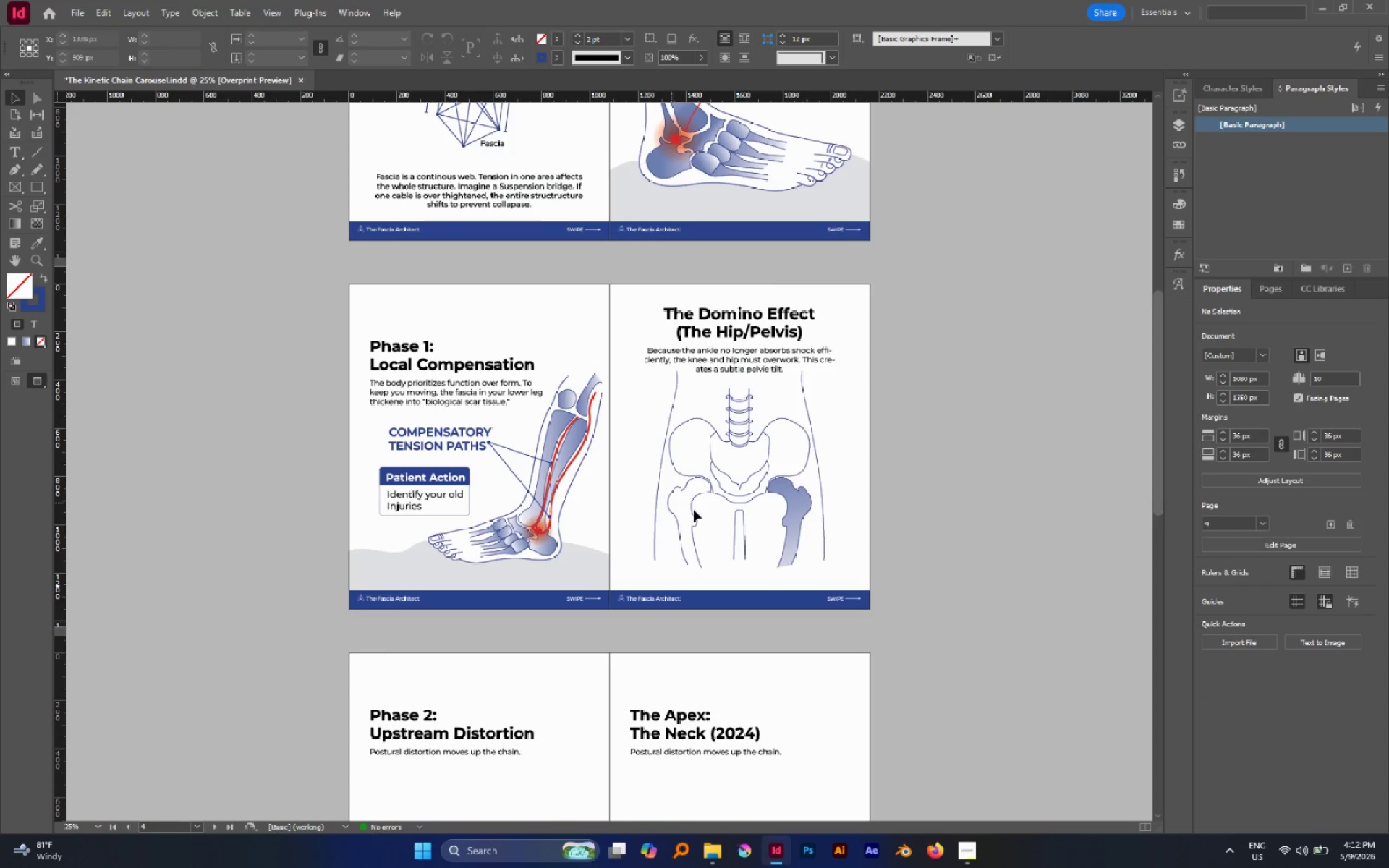 
hold_key(key=AltLeft, duration=1.06)
scroll: coordinate [801, 531], scroll_direction: none, amount: 0.0
 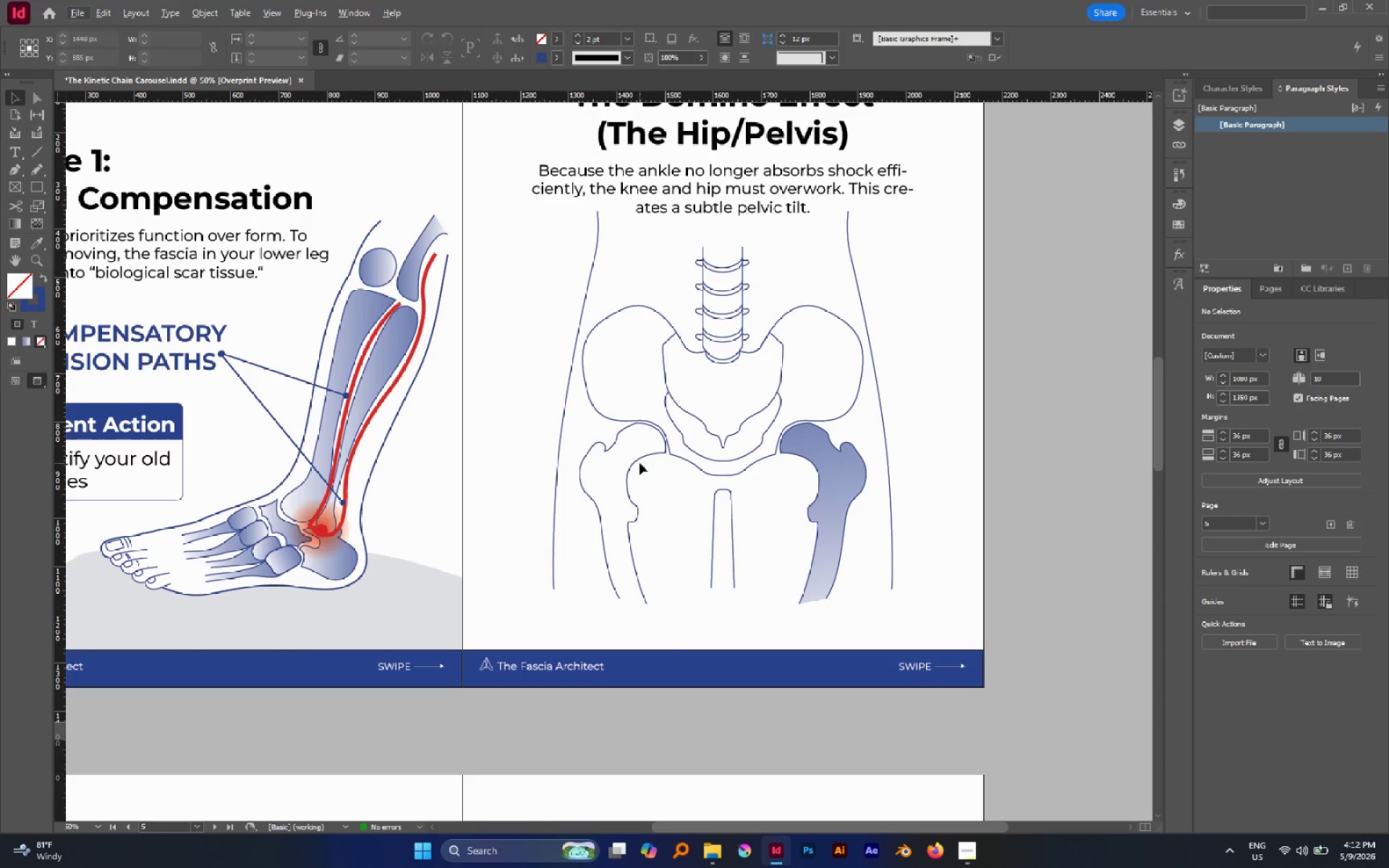 
left_click([639, 461])
 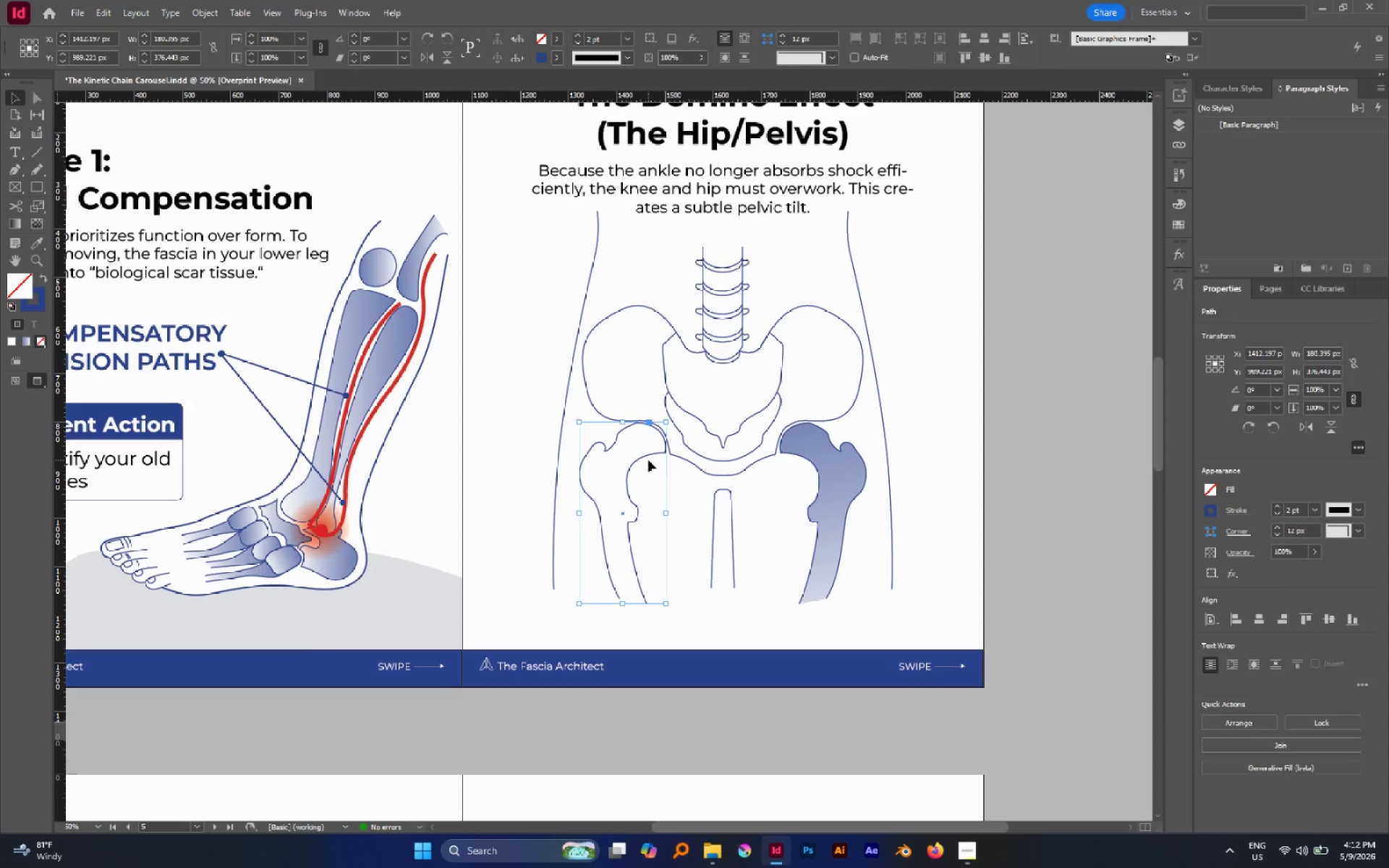 
key(O)
 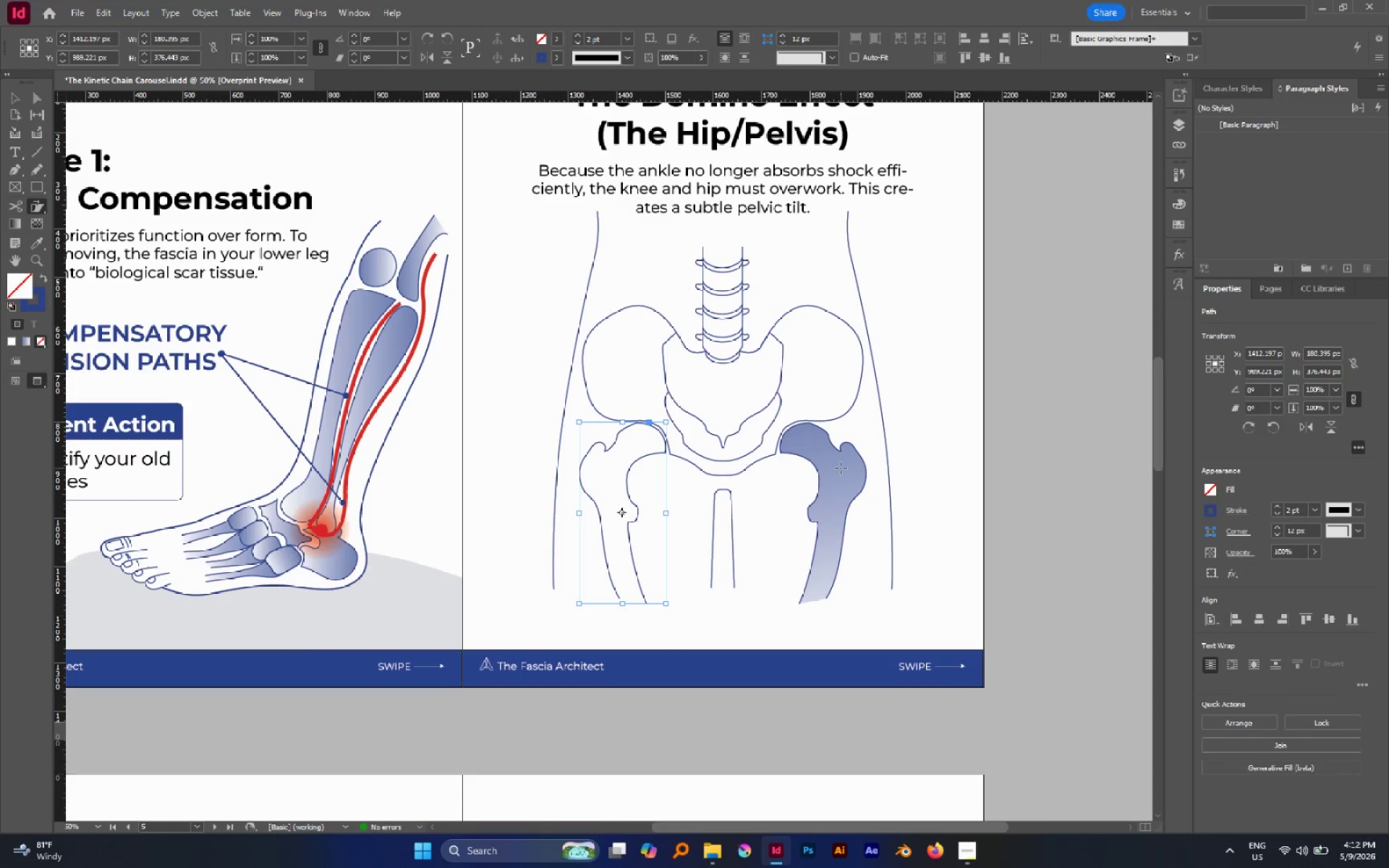 
left_click([841, 468])
 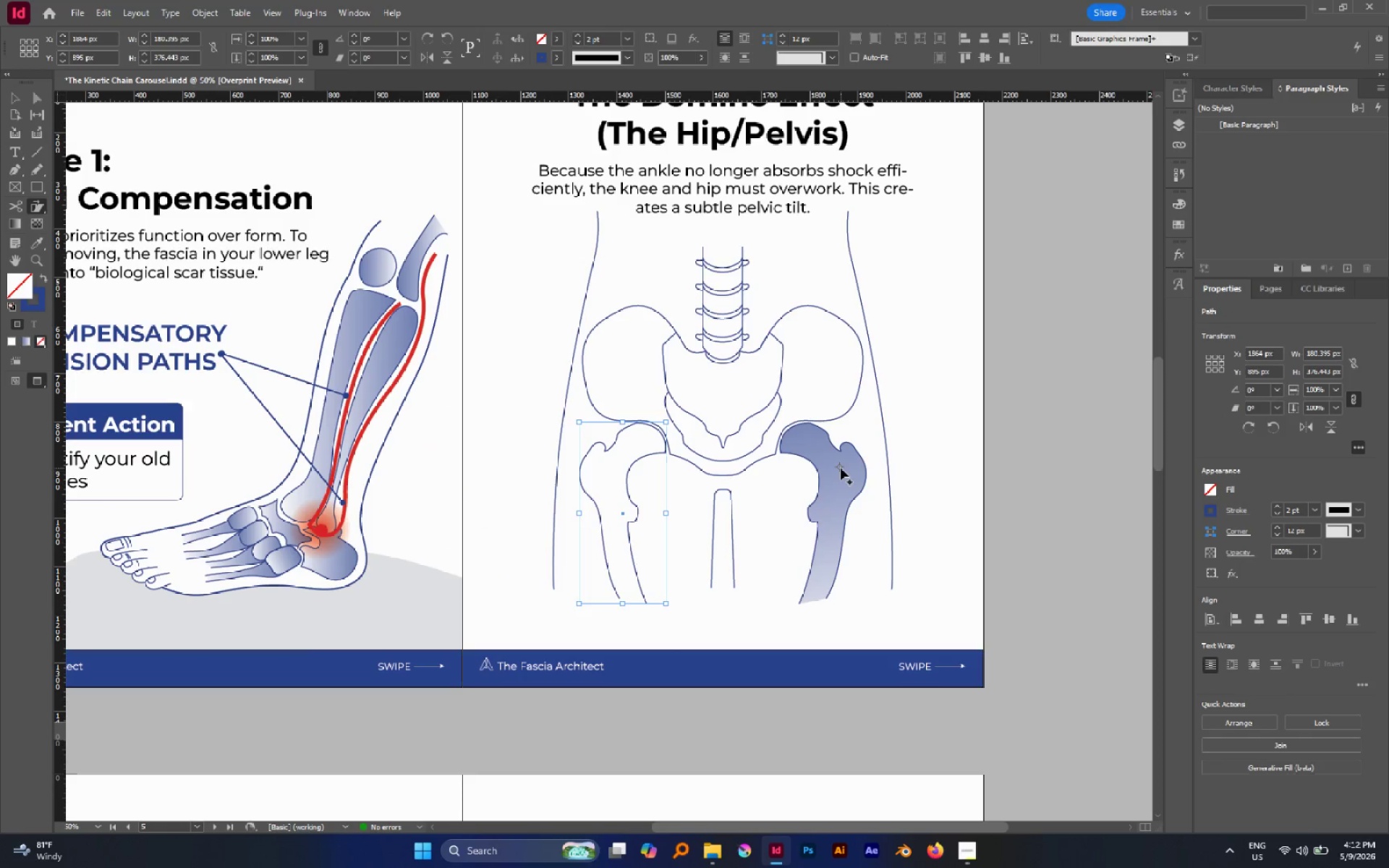 
key(I)
 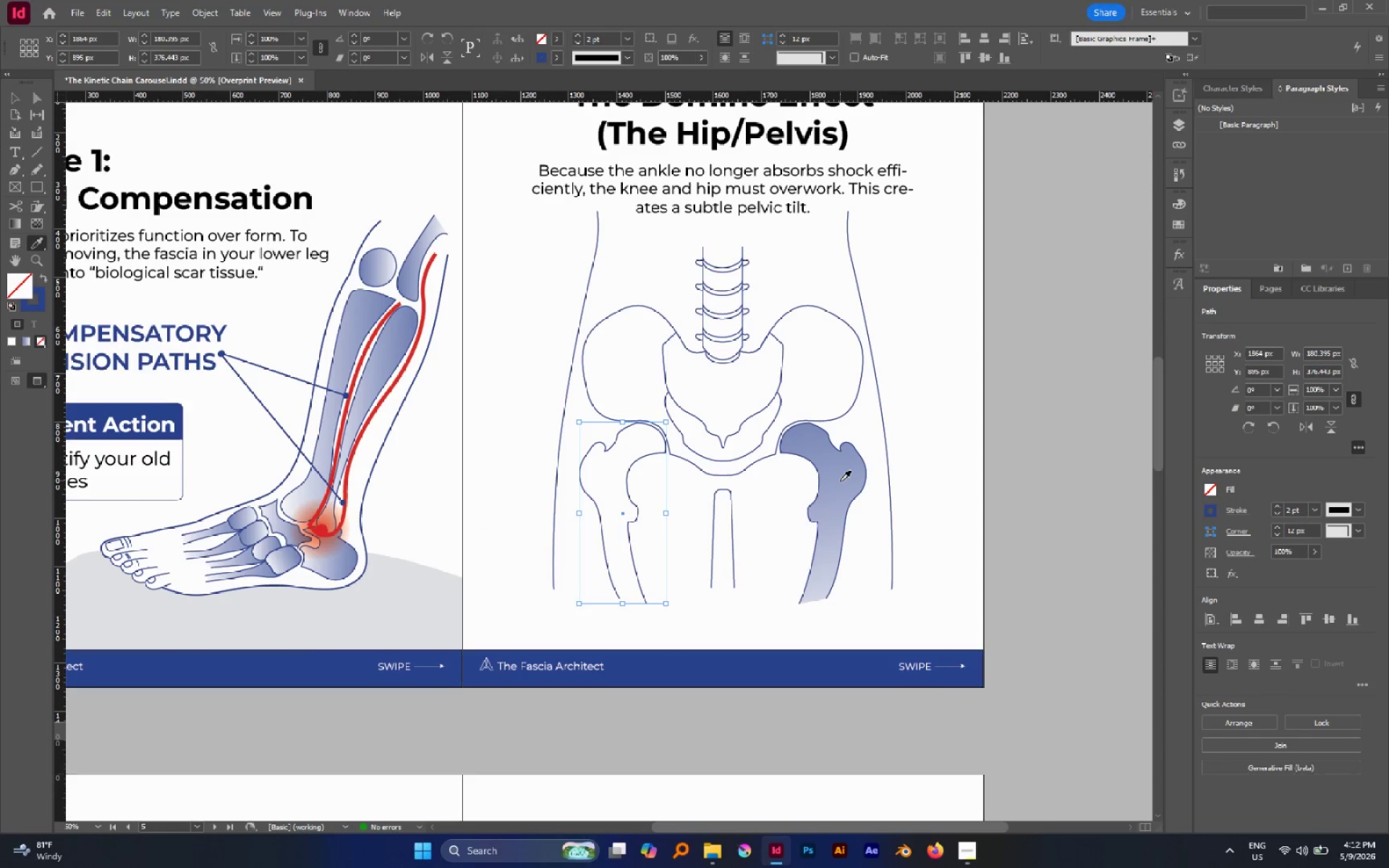 
left_click([840, 482])
 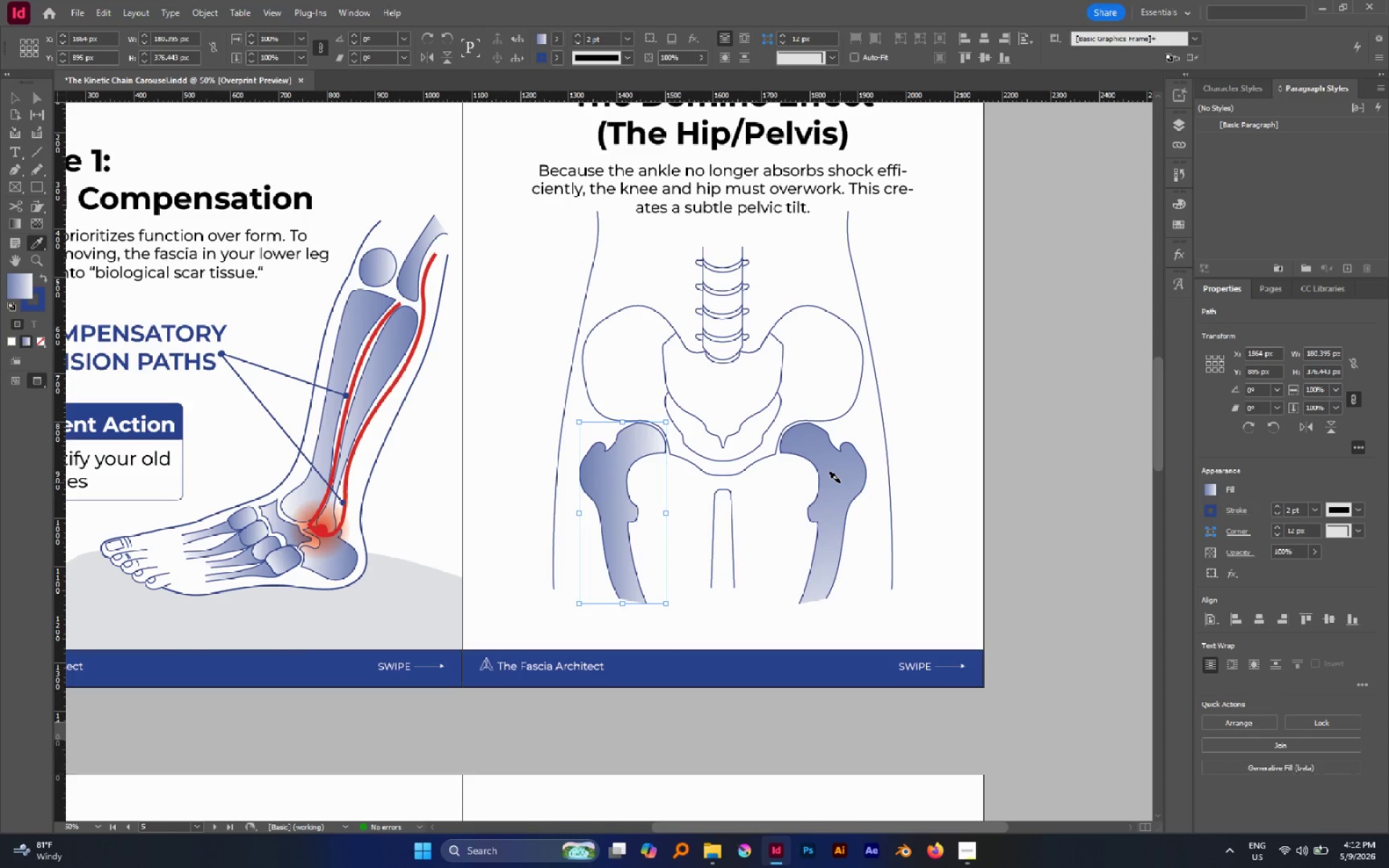 
key(G)
 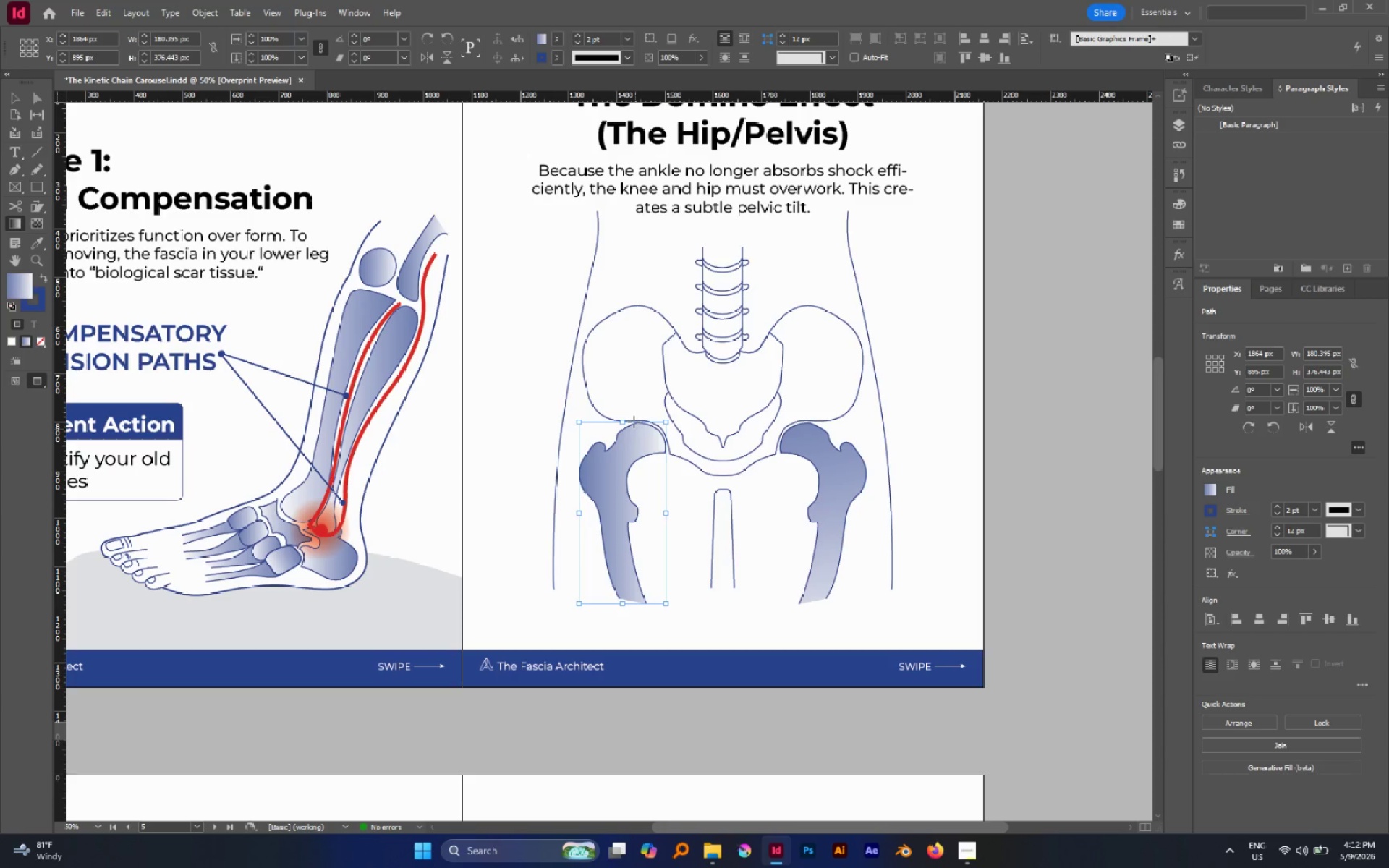 
left_click_drag(start_coordinate=[632, 413], to_coordinate=[642, 522])
 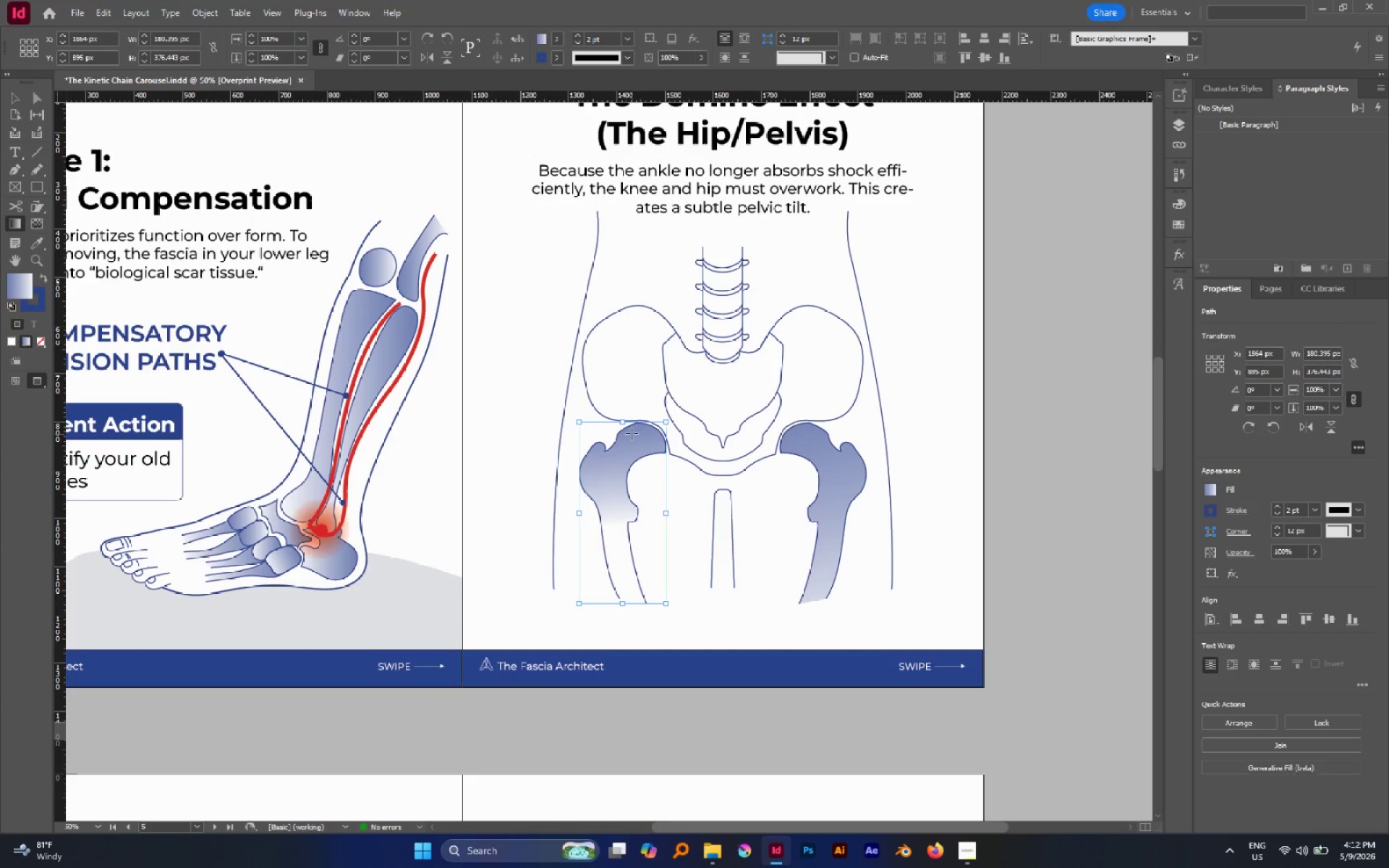 
left_click_drag(start_coordinate=[631, 433], to_coordinate=[627, 642])
 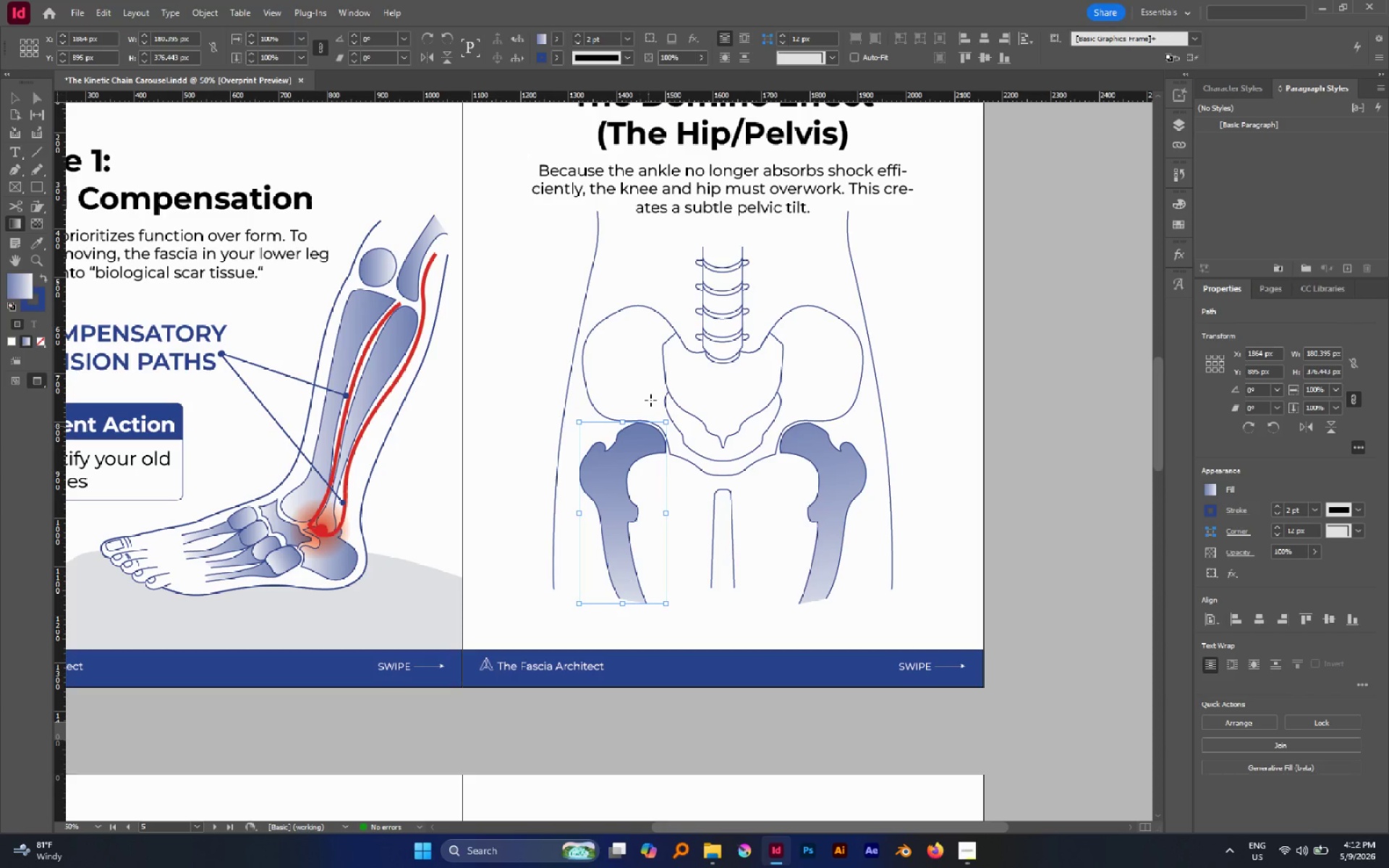 
left_click_drag(start_coordinate=[658, 379], to_coordinate=[586, 592])
 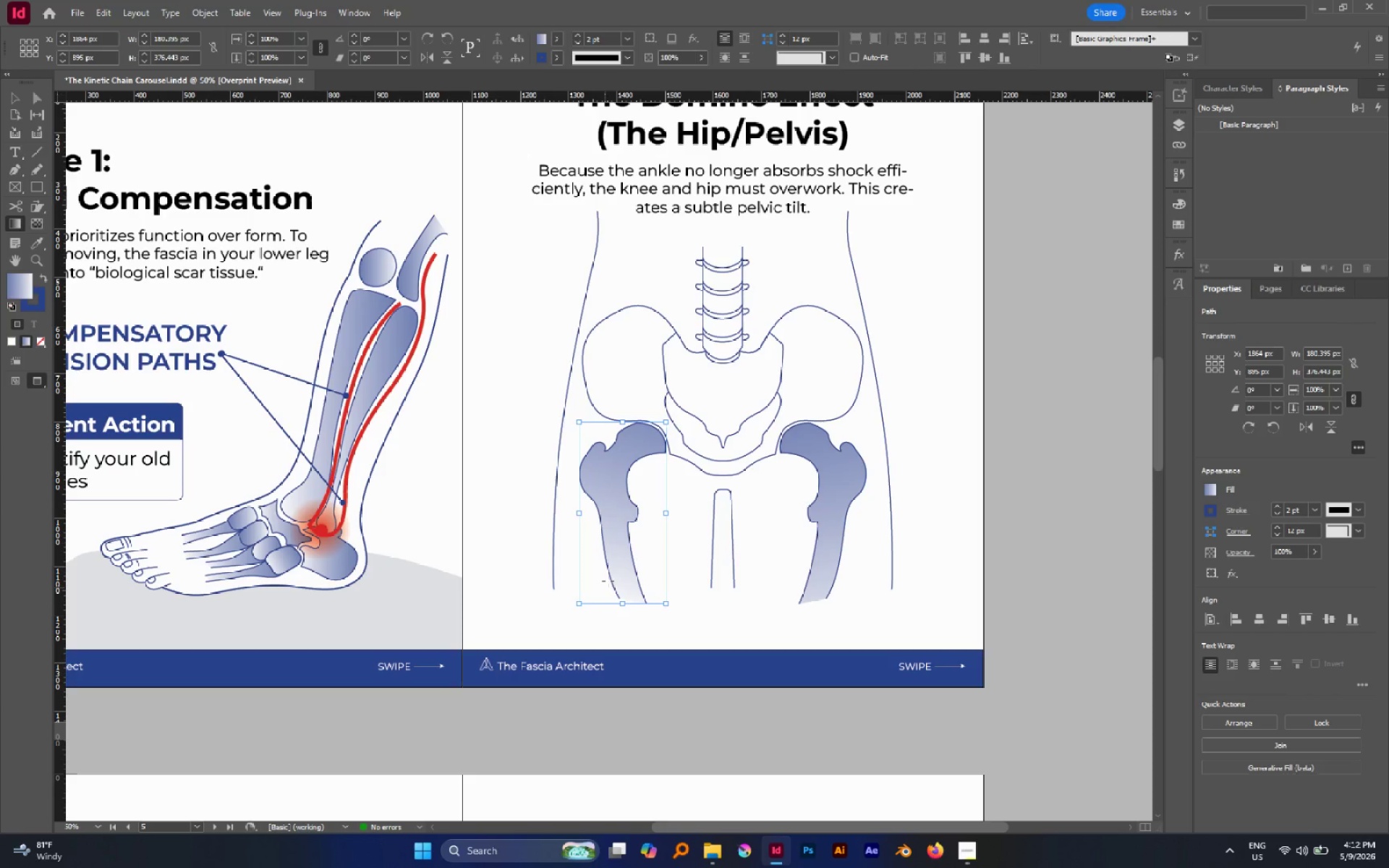 
left_click_drag(start_coordinate=[650, 398], to_coordinate=[622, 571])
 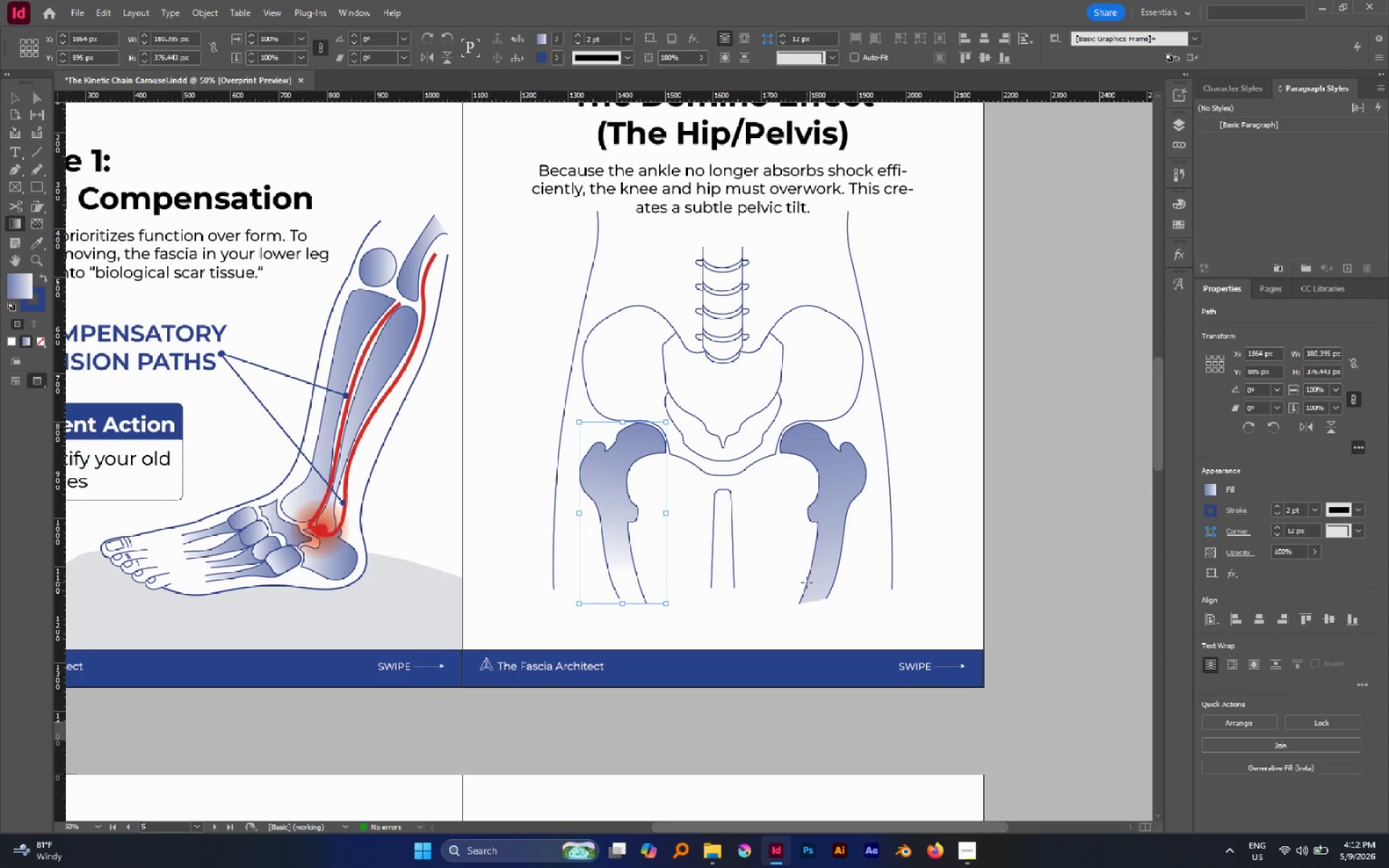 
key(V)
 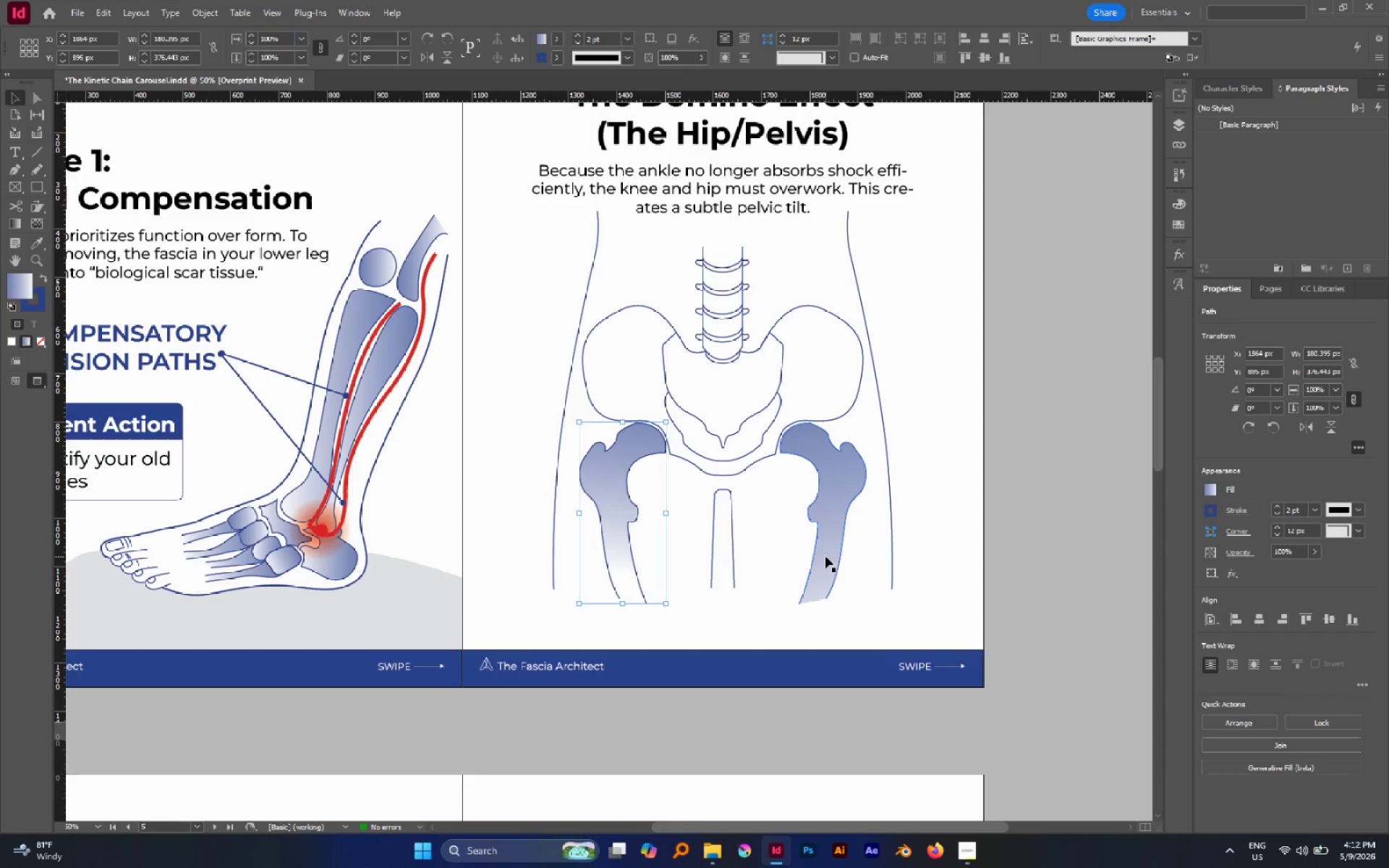 
left_click([825, 556])
 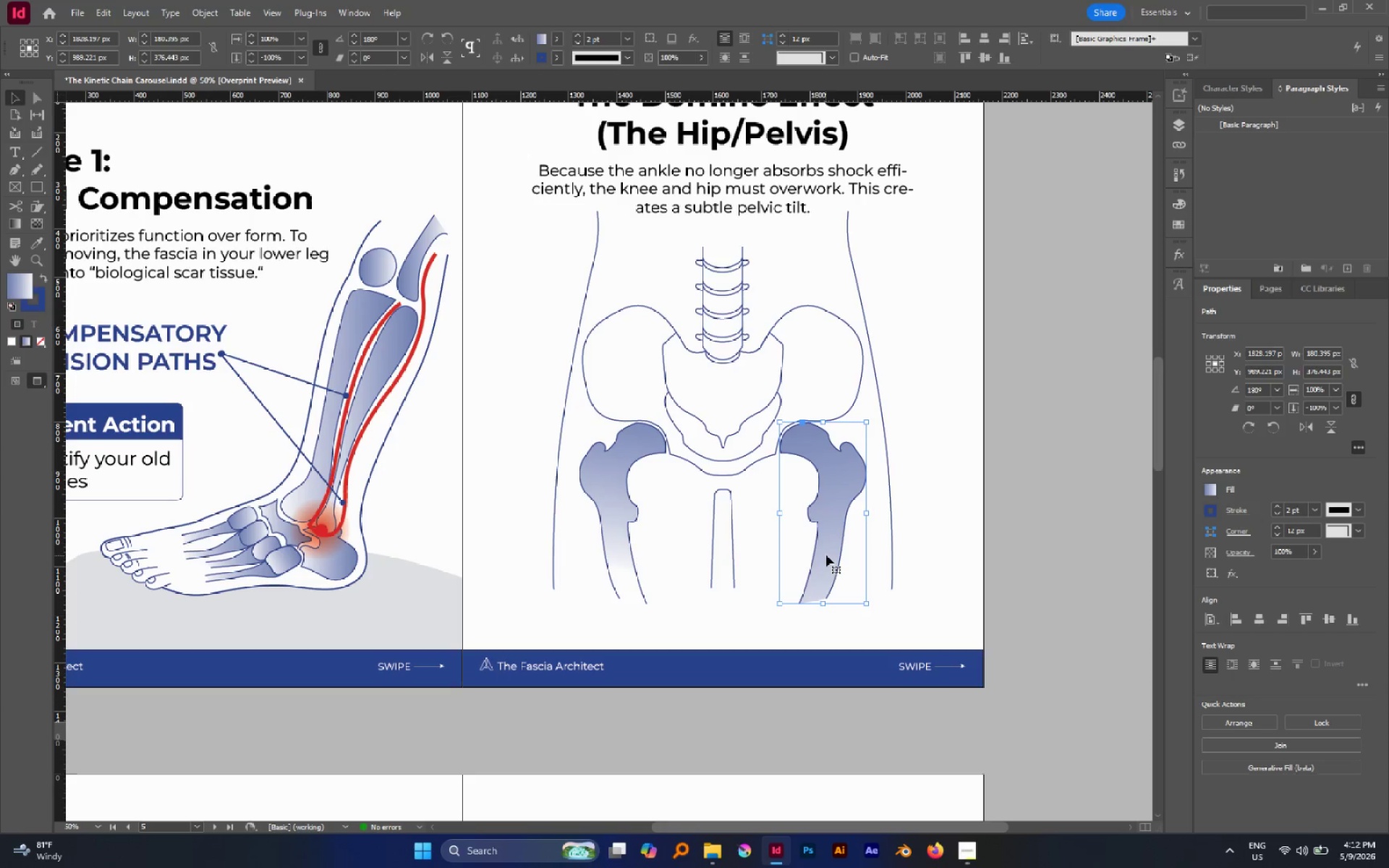 
key(G)
 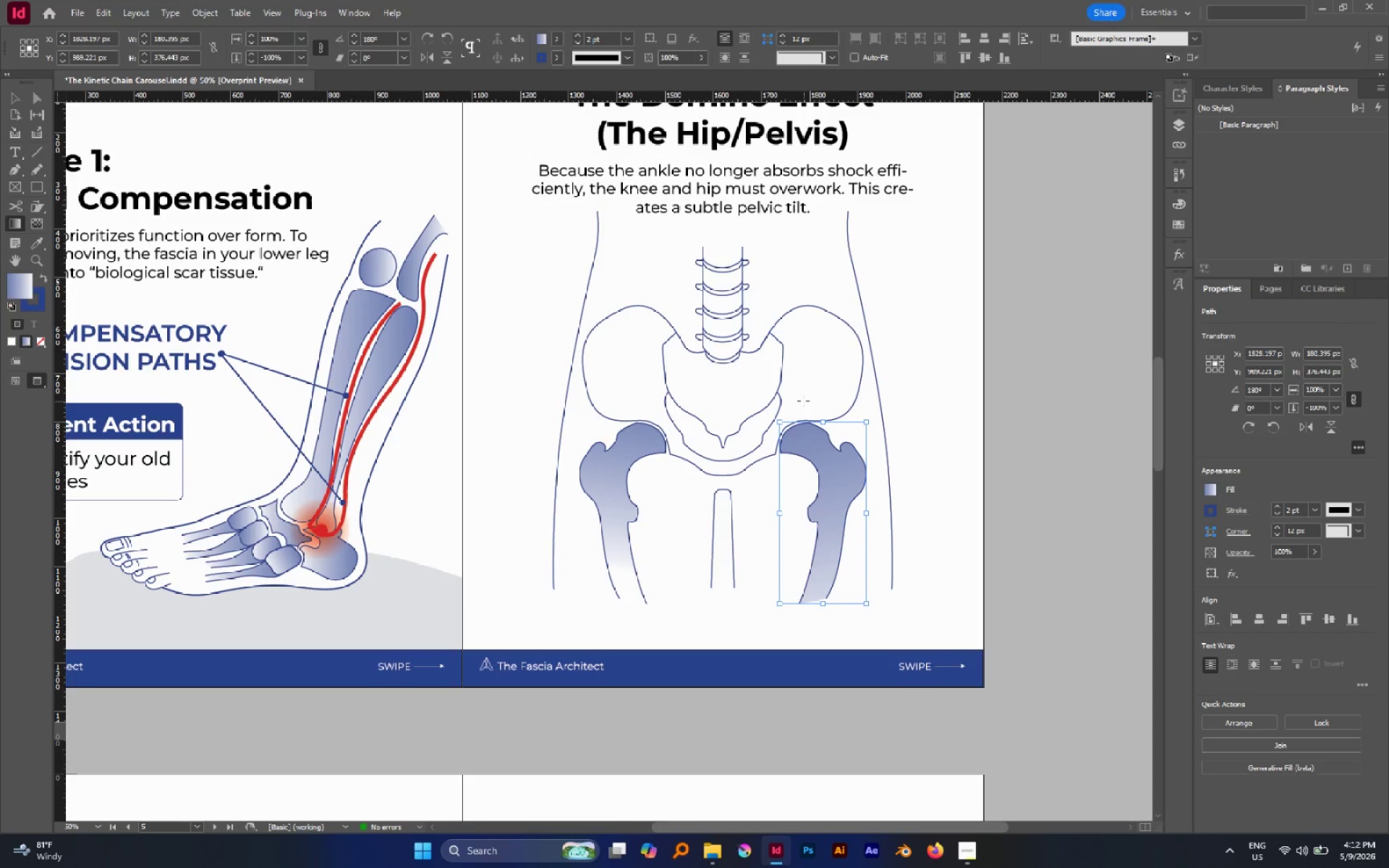 
left_click_drag(start_coordinate=[803, 401], to_coordinate=[817, 582])
 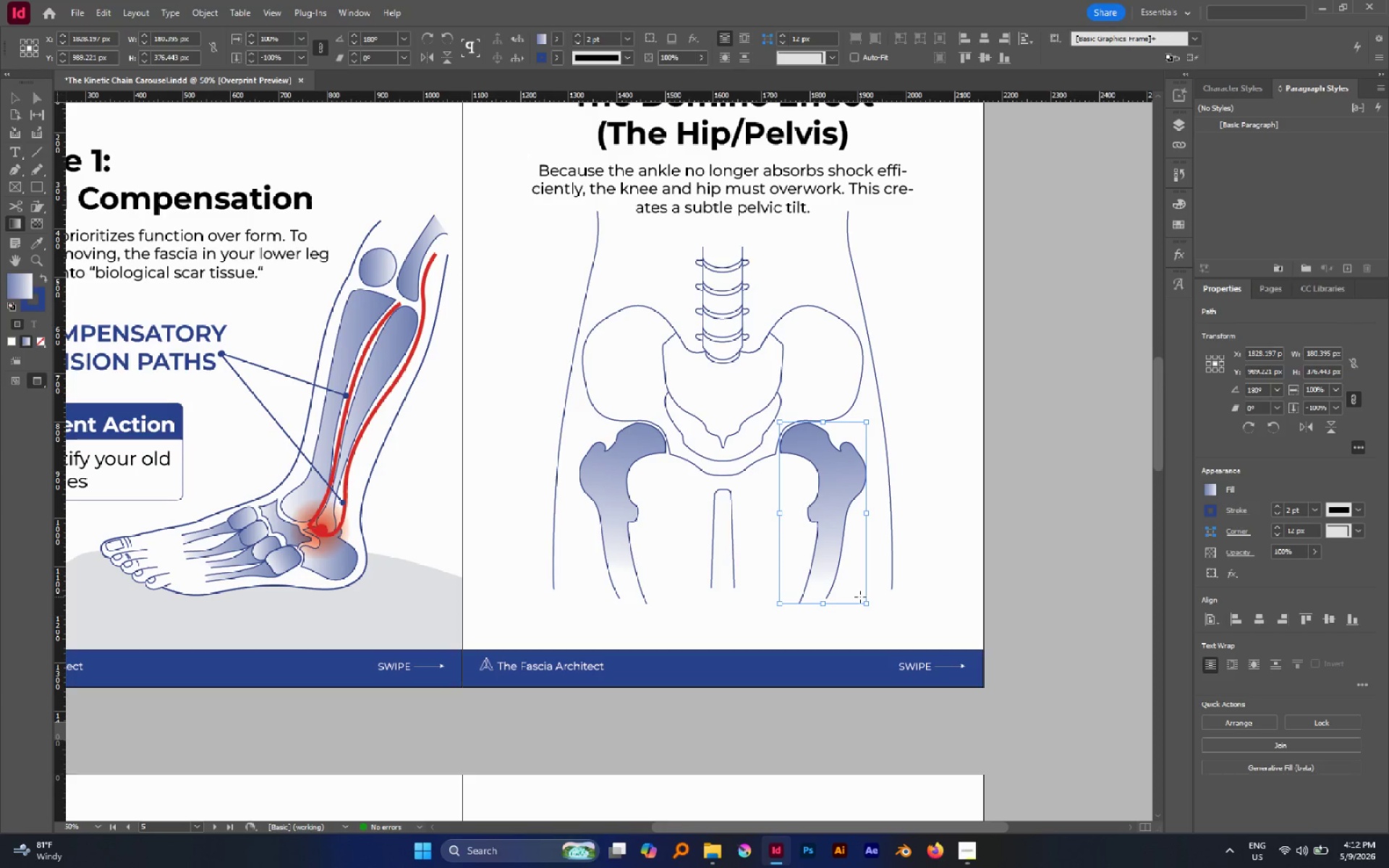 
key(V)
 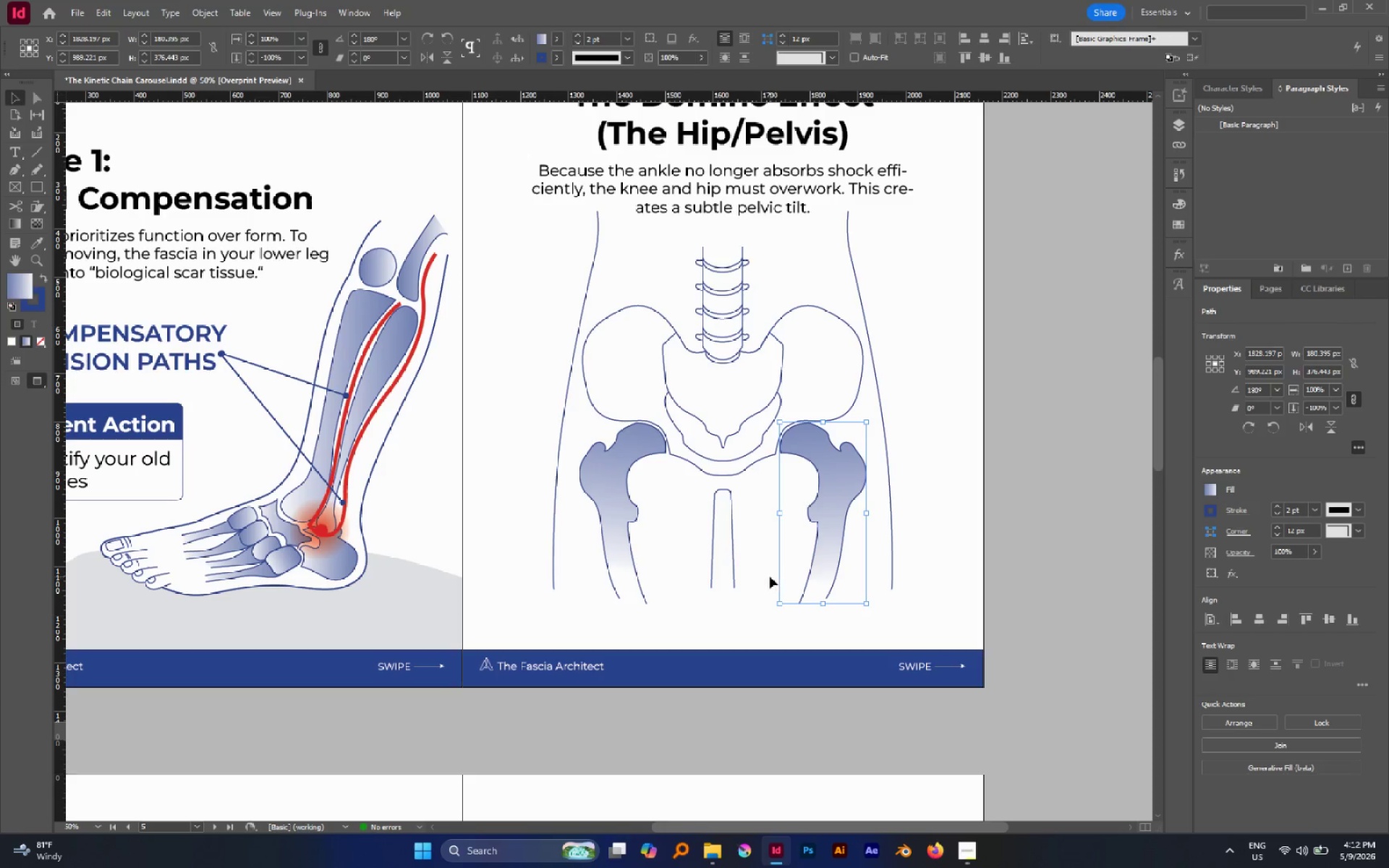 
left_click([763, 574])
 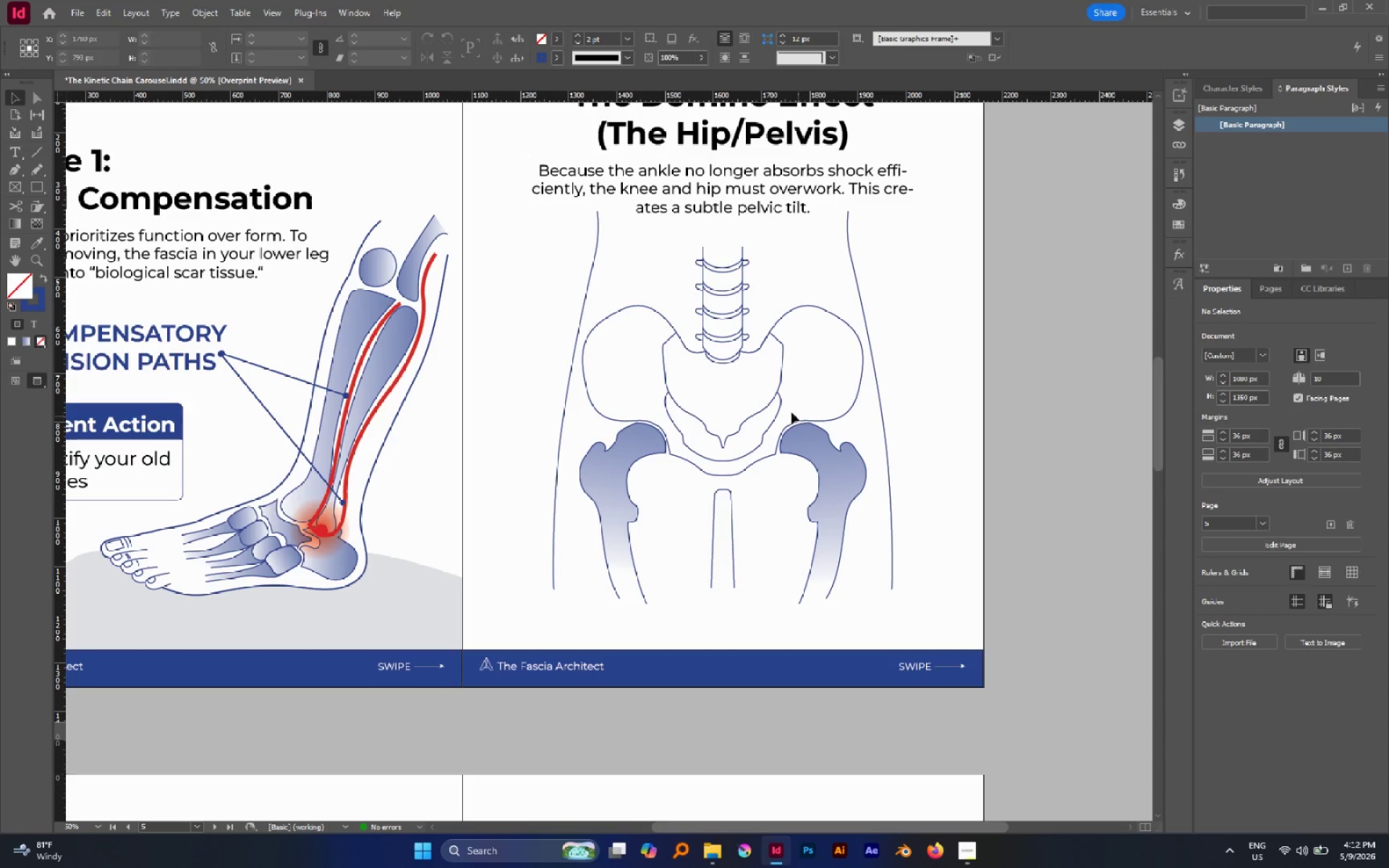 
left_click([782, 317])
 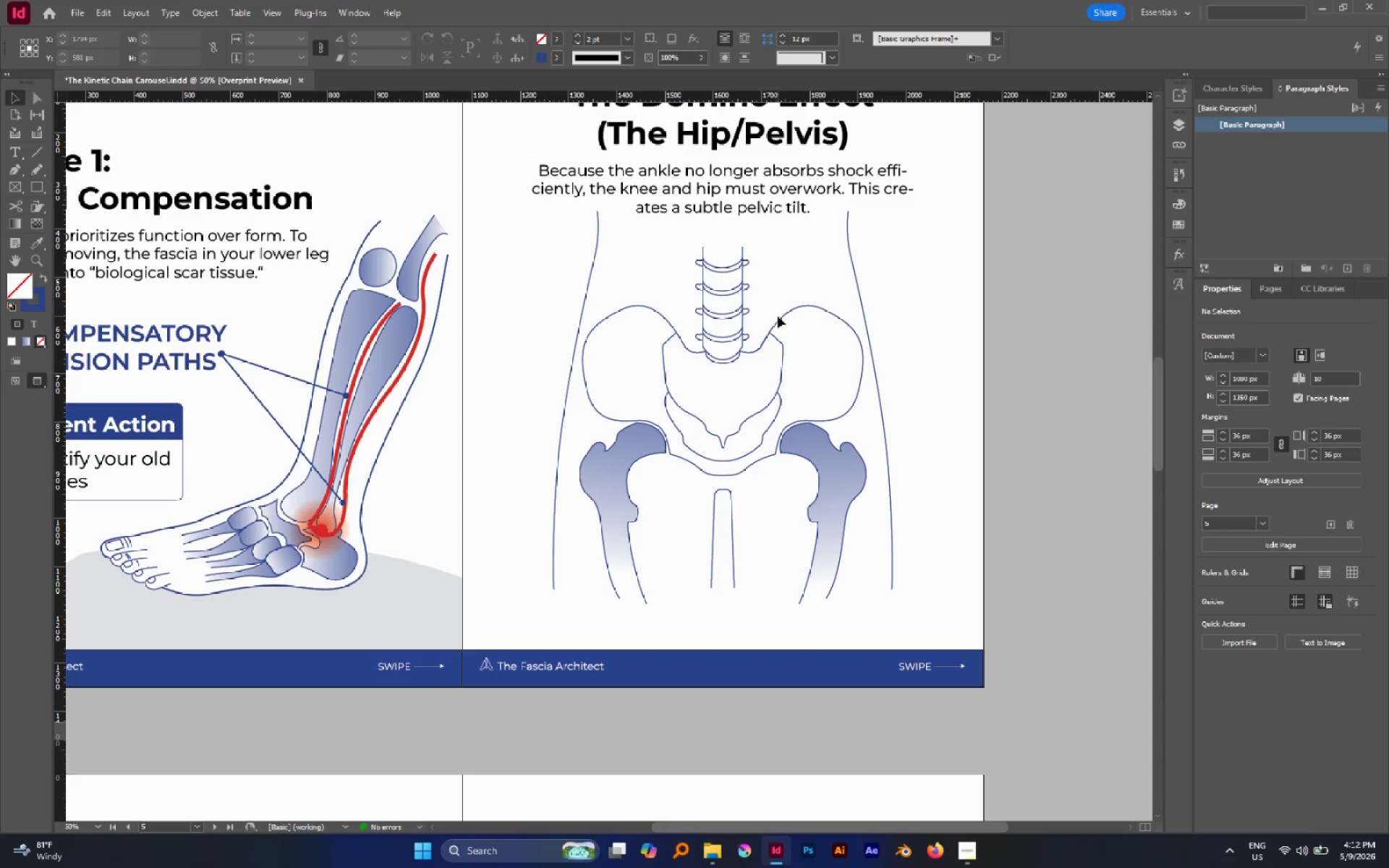 
key(Alt+Control+2)
 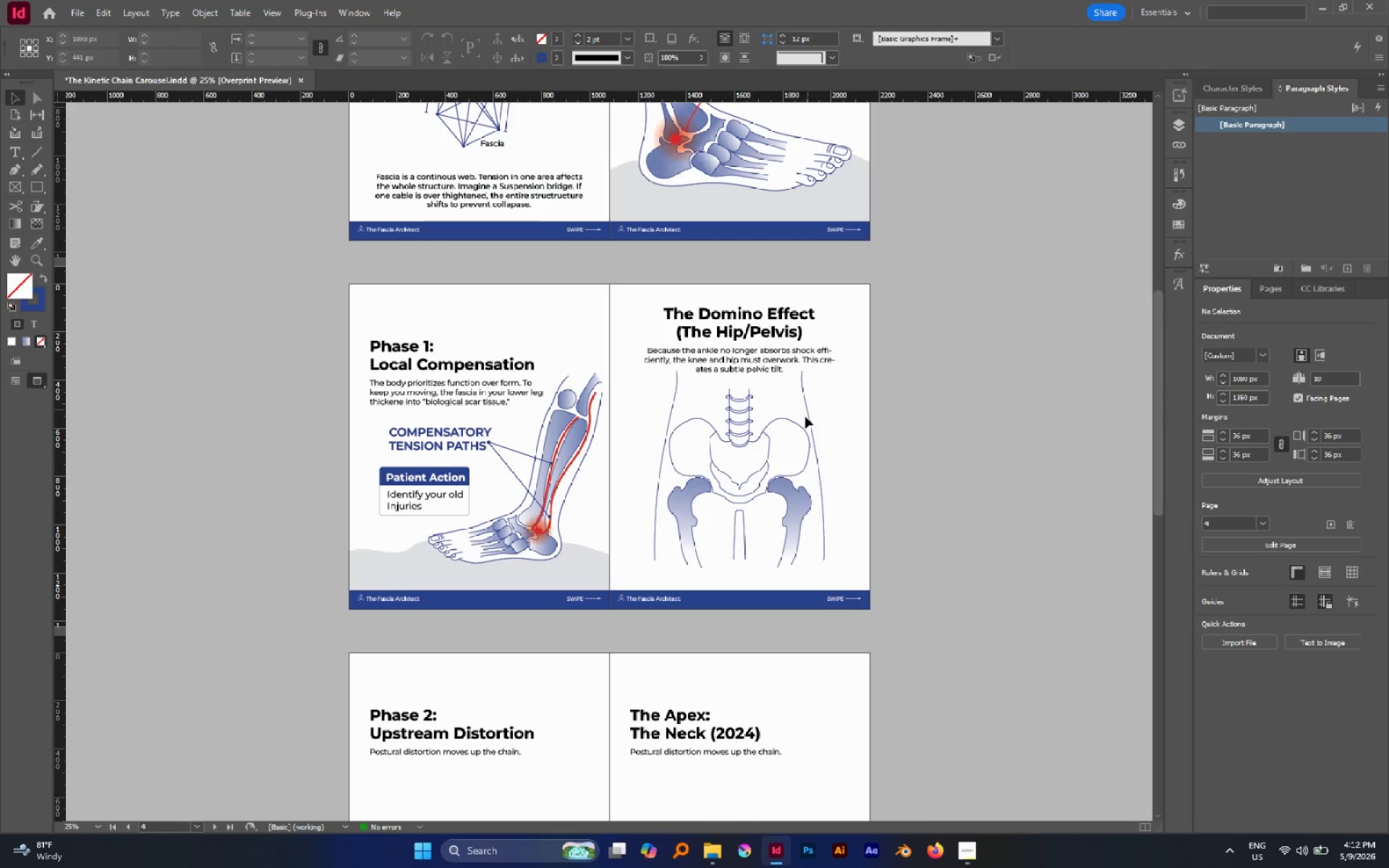 
left_click([796, 424])
 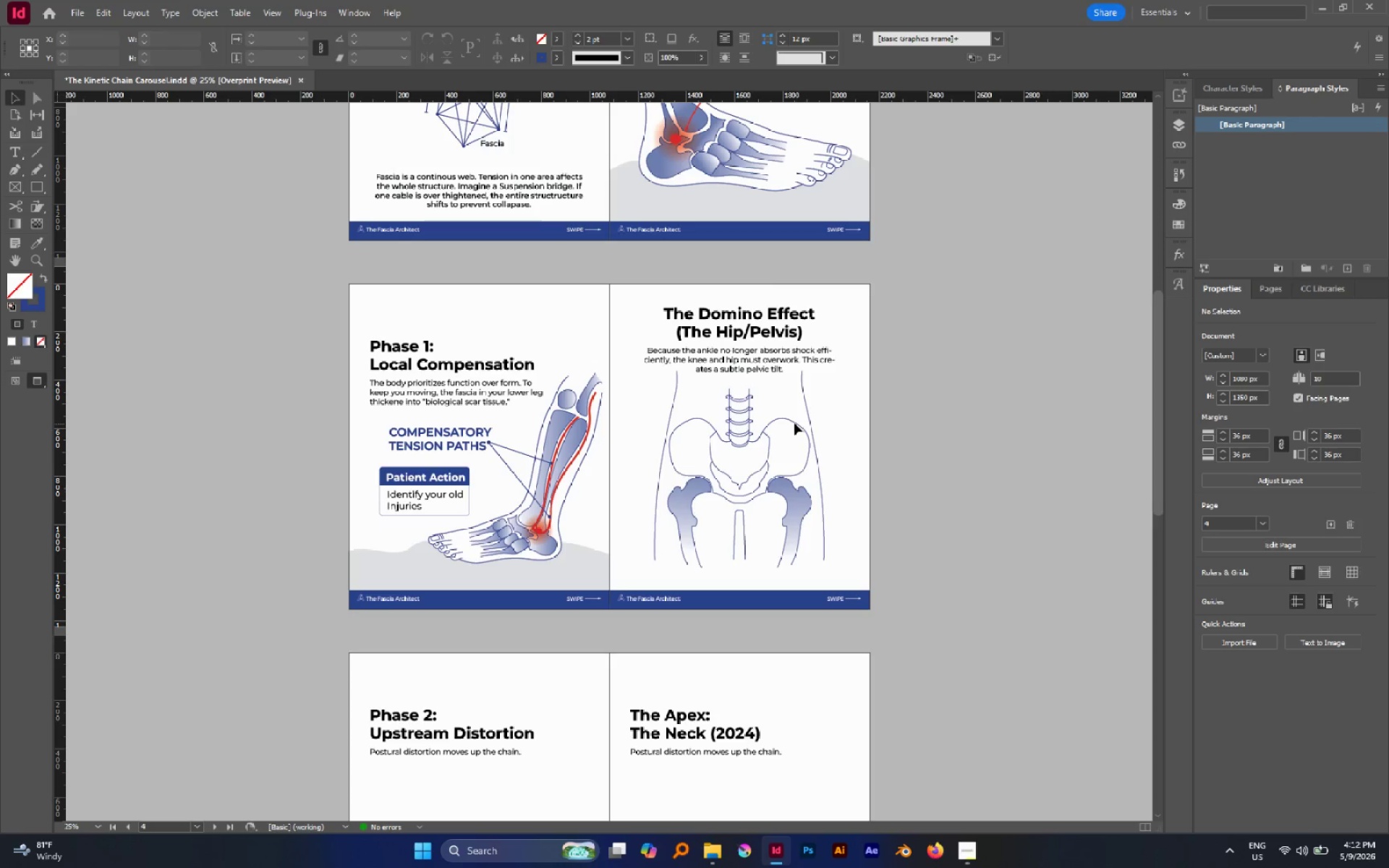 
key(Alt+Control+L)
 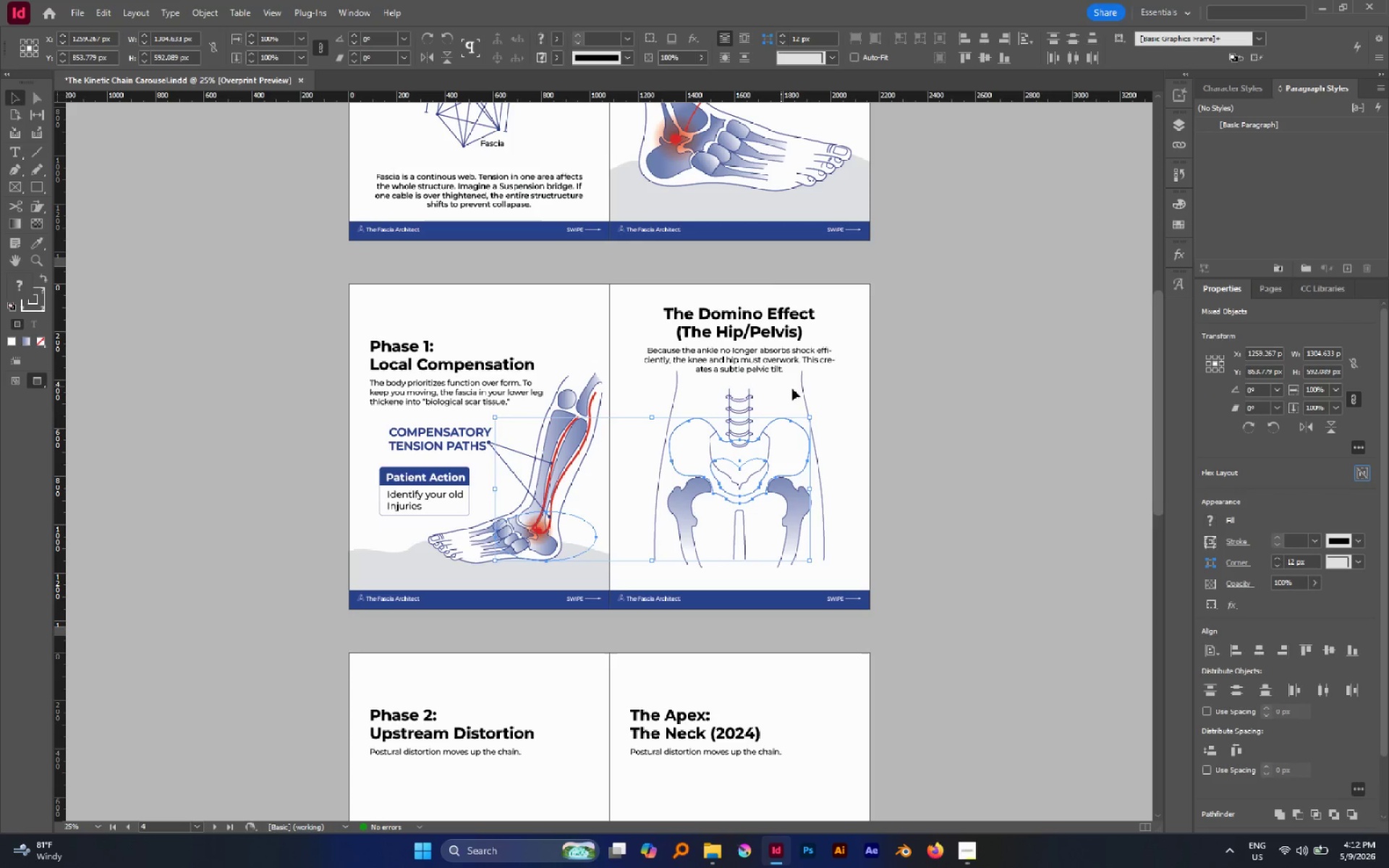 
hold_key(key=AltLeft, duration=0.92)
scroll: coordinate [794, 404], scroll_direction: up, amount: 2.0
 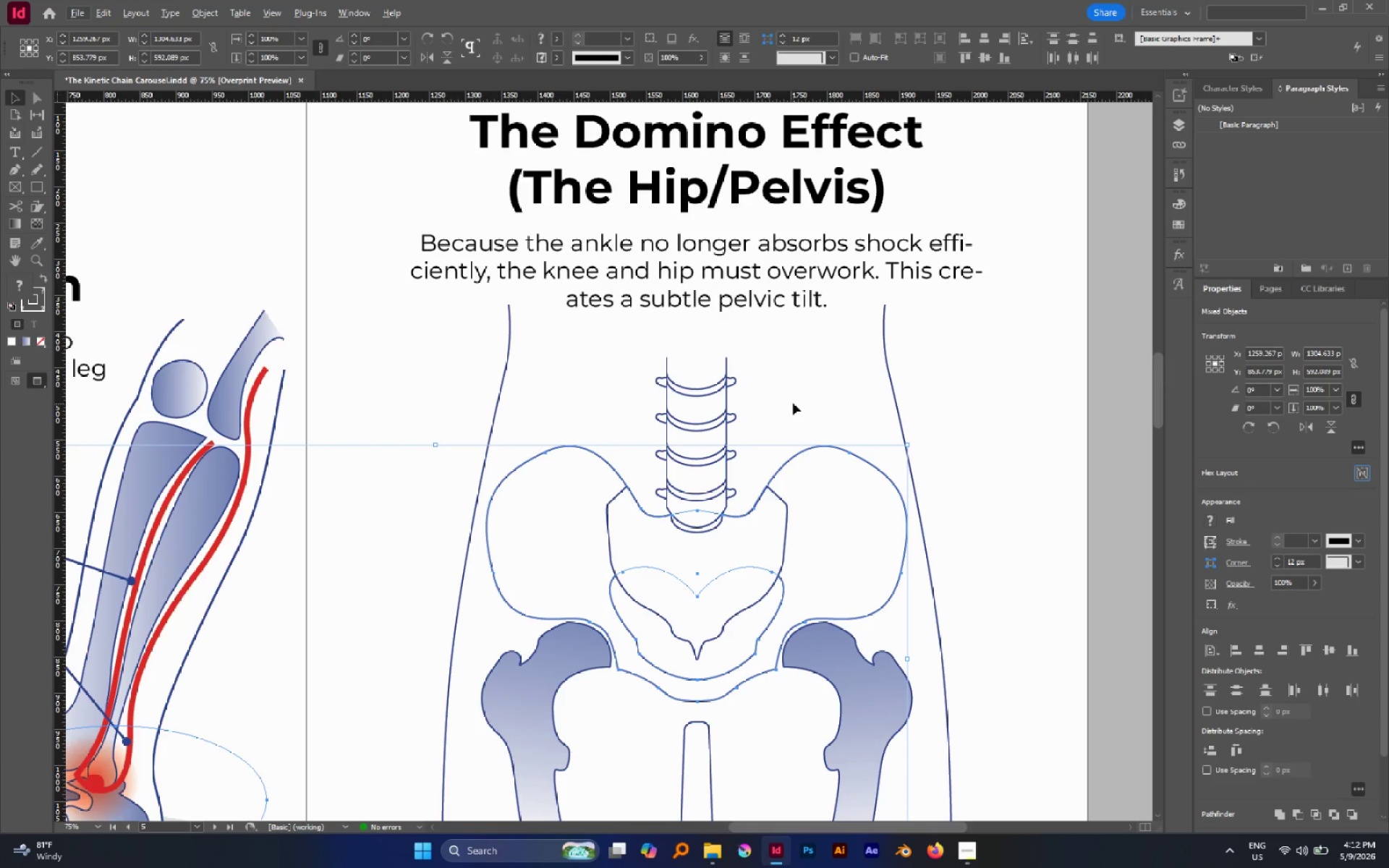 
left_click([792, 402])
 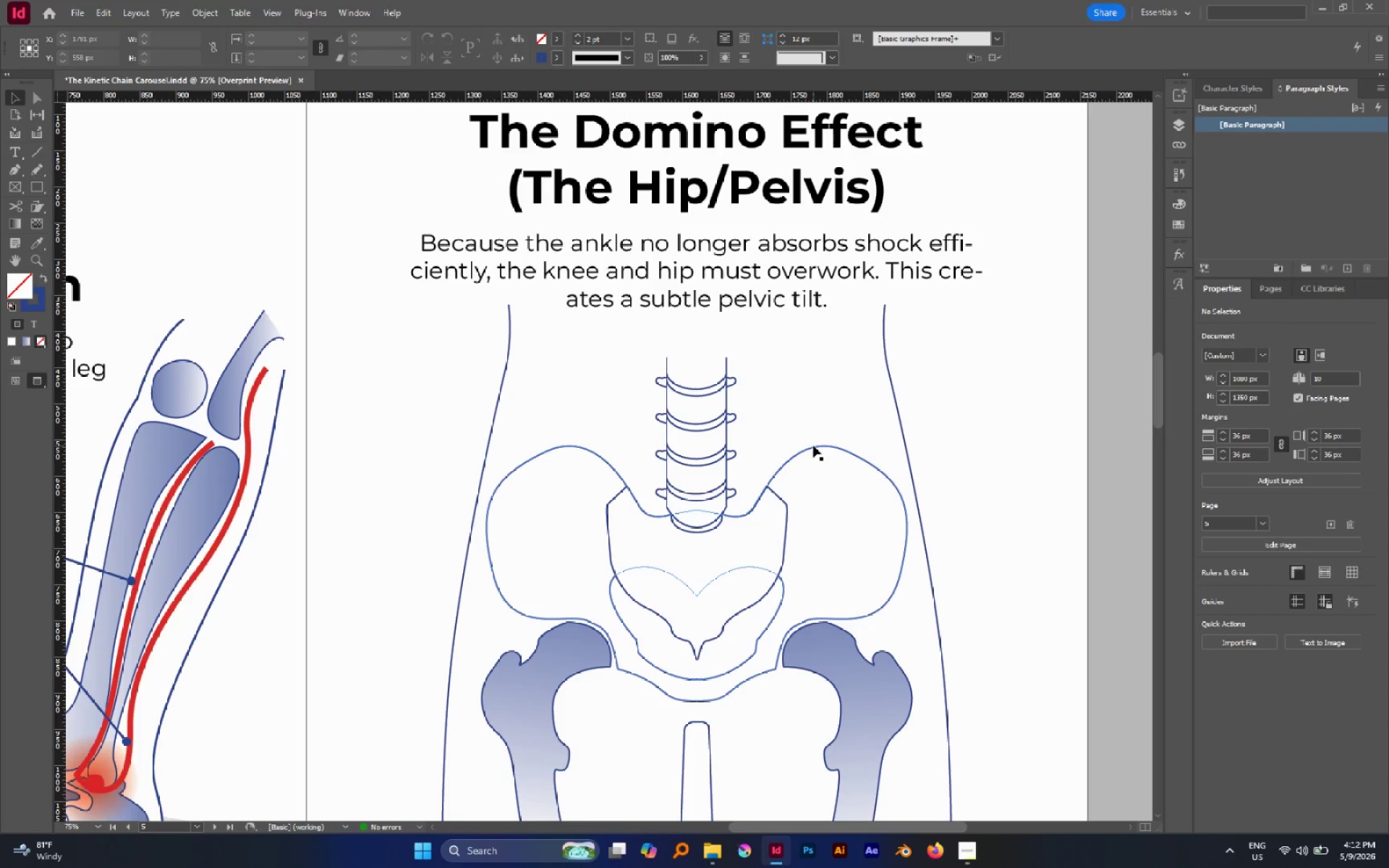 
left_click([813, 446])
 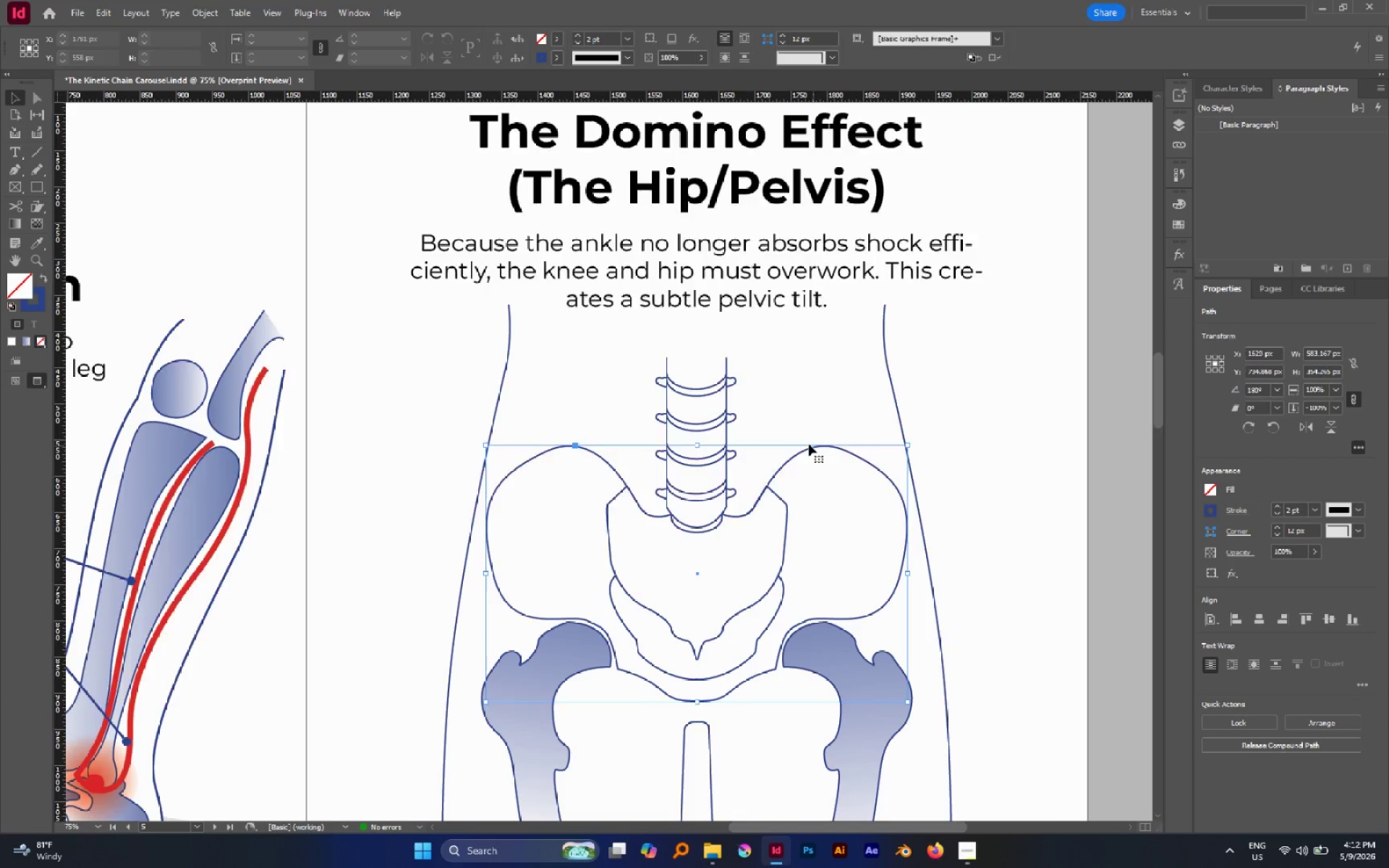 
key(I)
 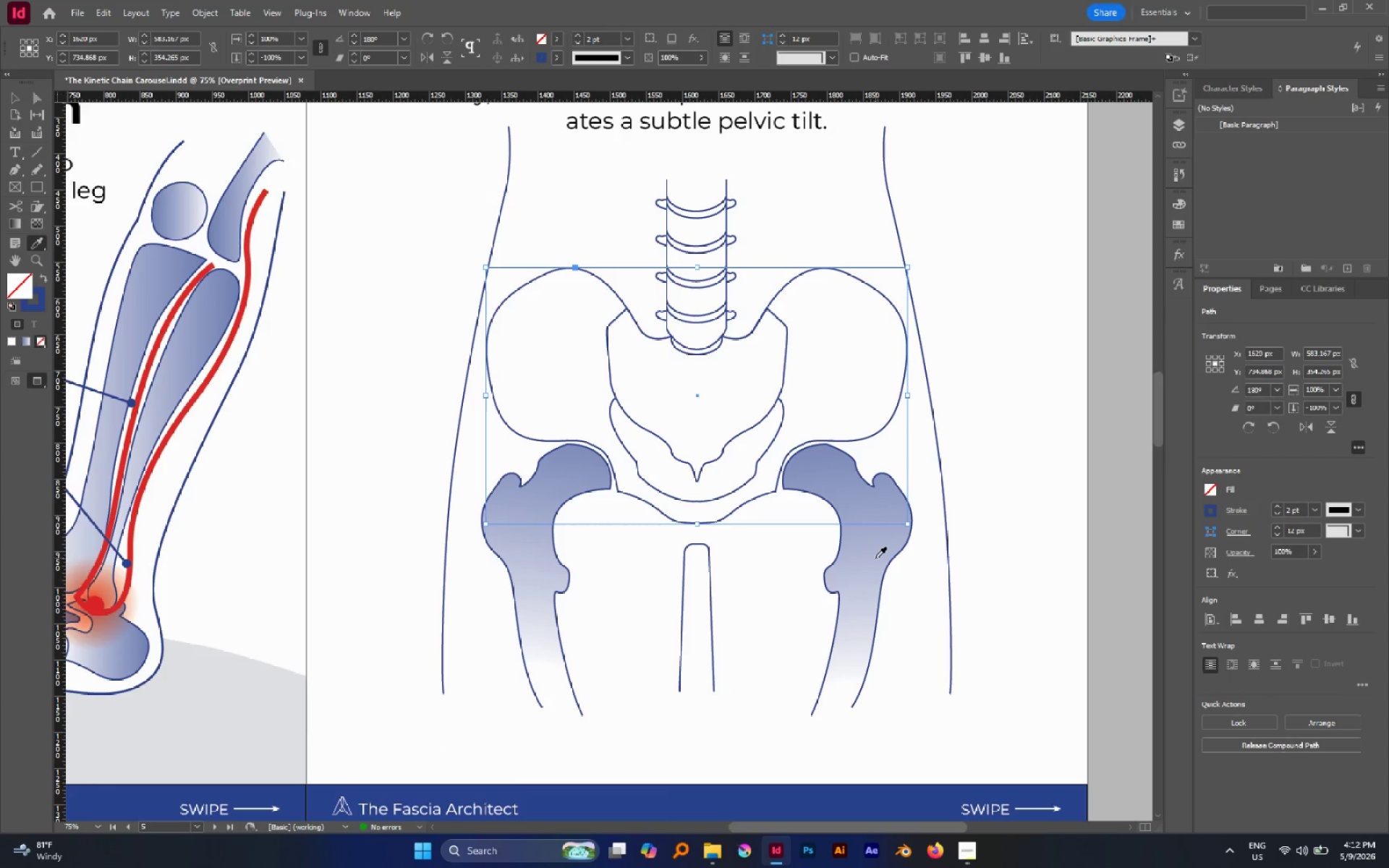 
scroll: coordinate [809, 445], scroll_direction: down, amount: 2.0
 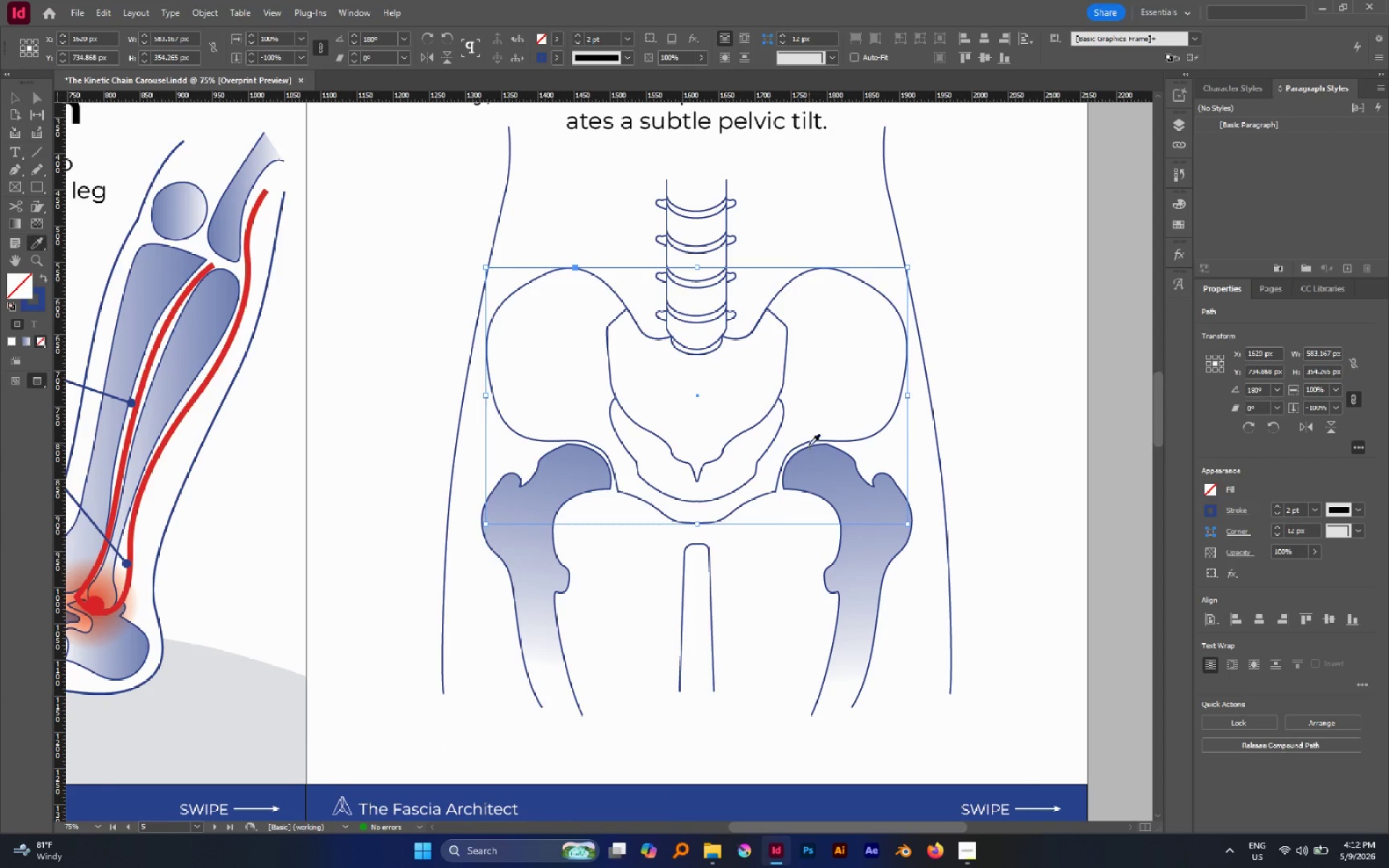 
left_click([874, 558])
 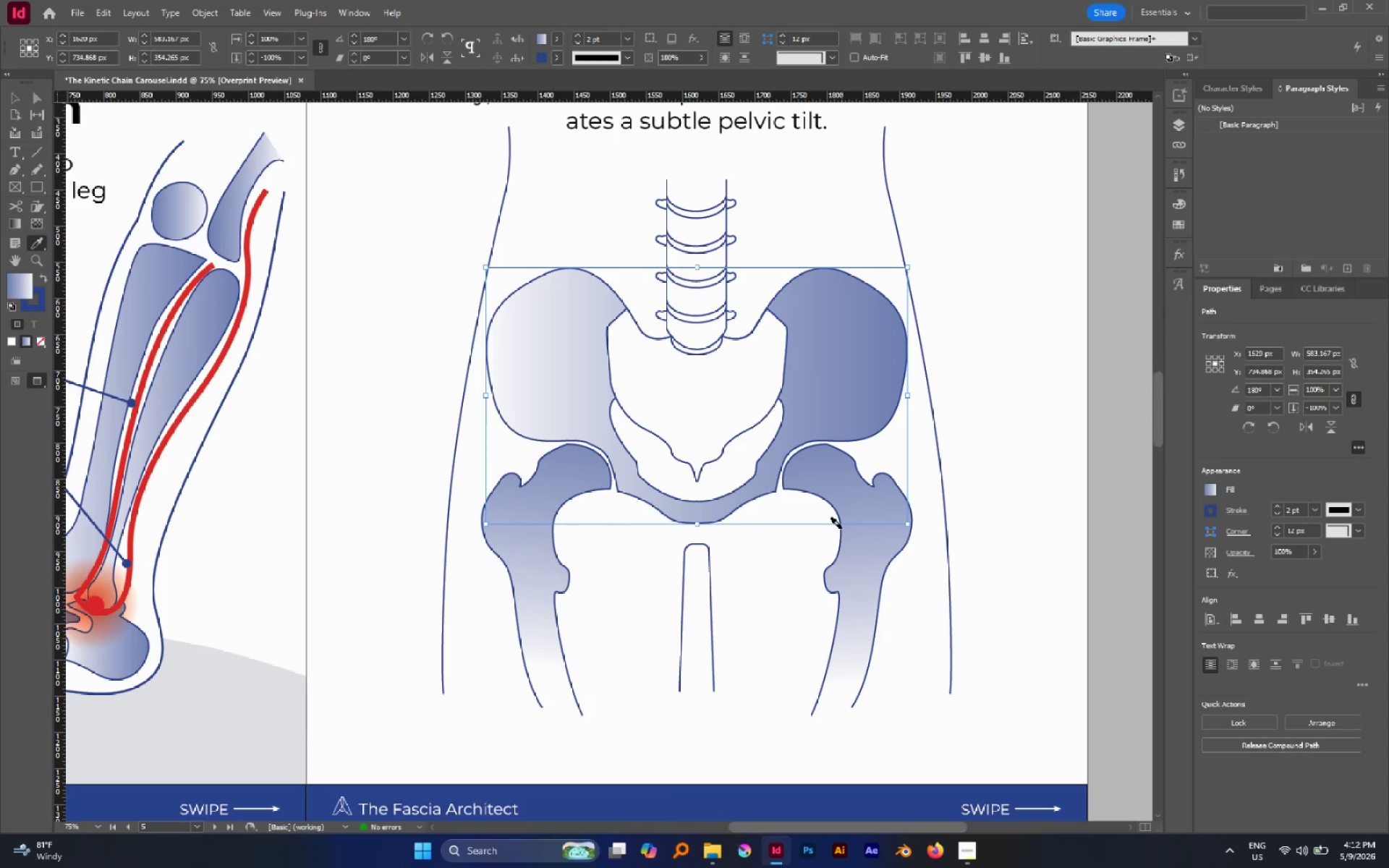 
key(G)
 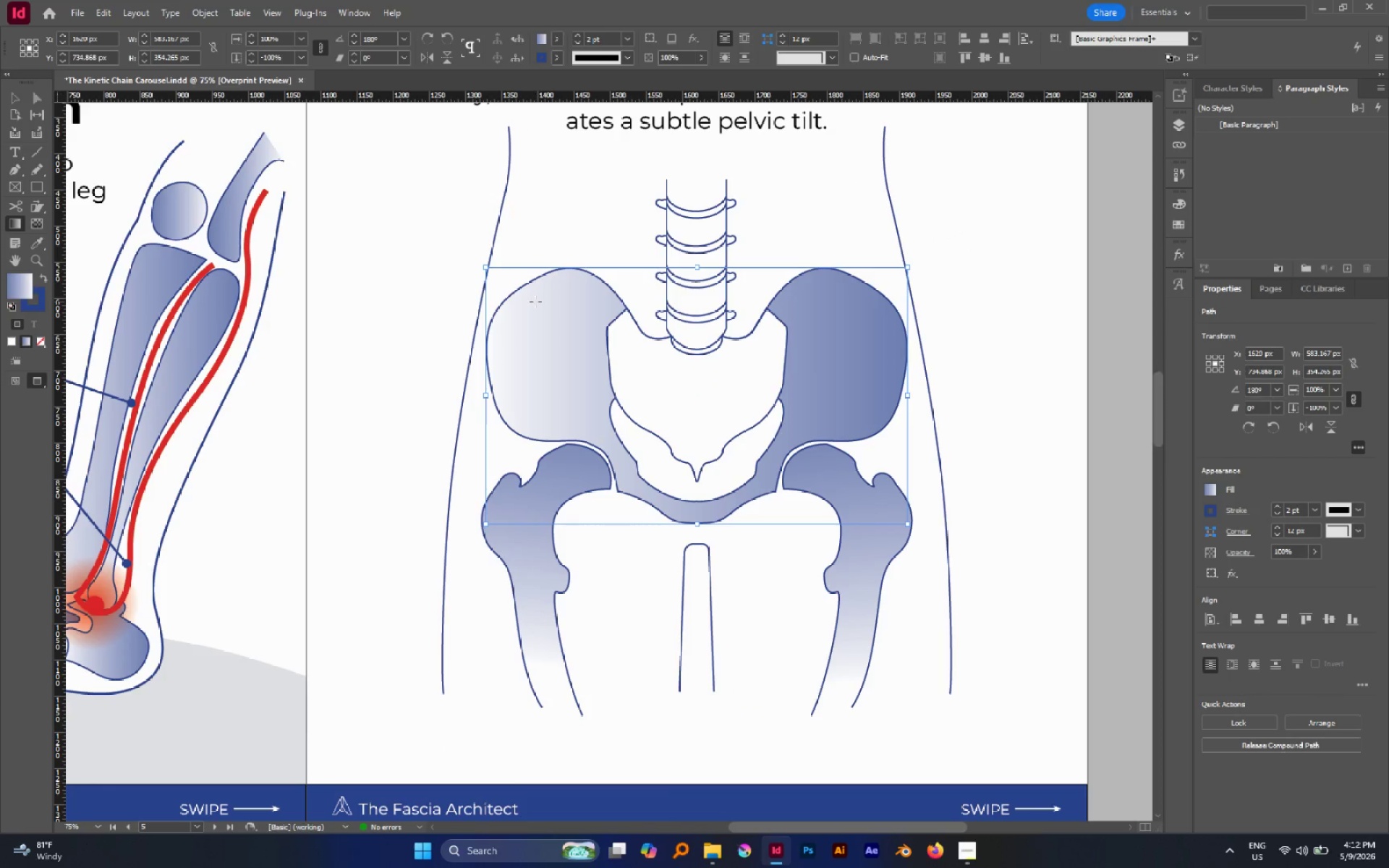 
left_click_drag(start_coordinate=[535, 302], to_coordinate=[633, 414])
 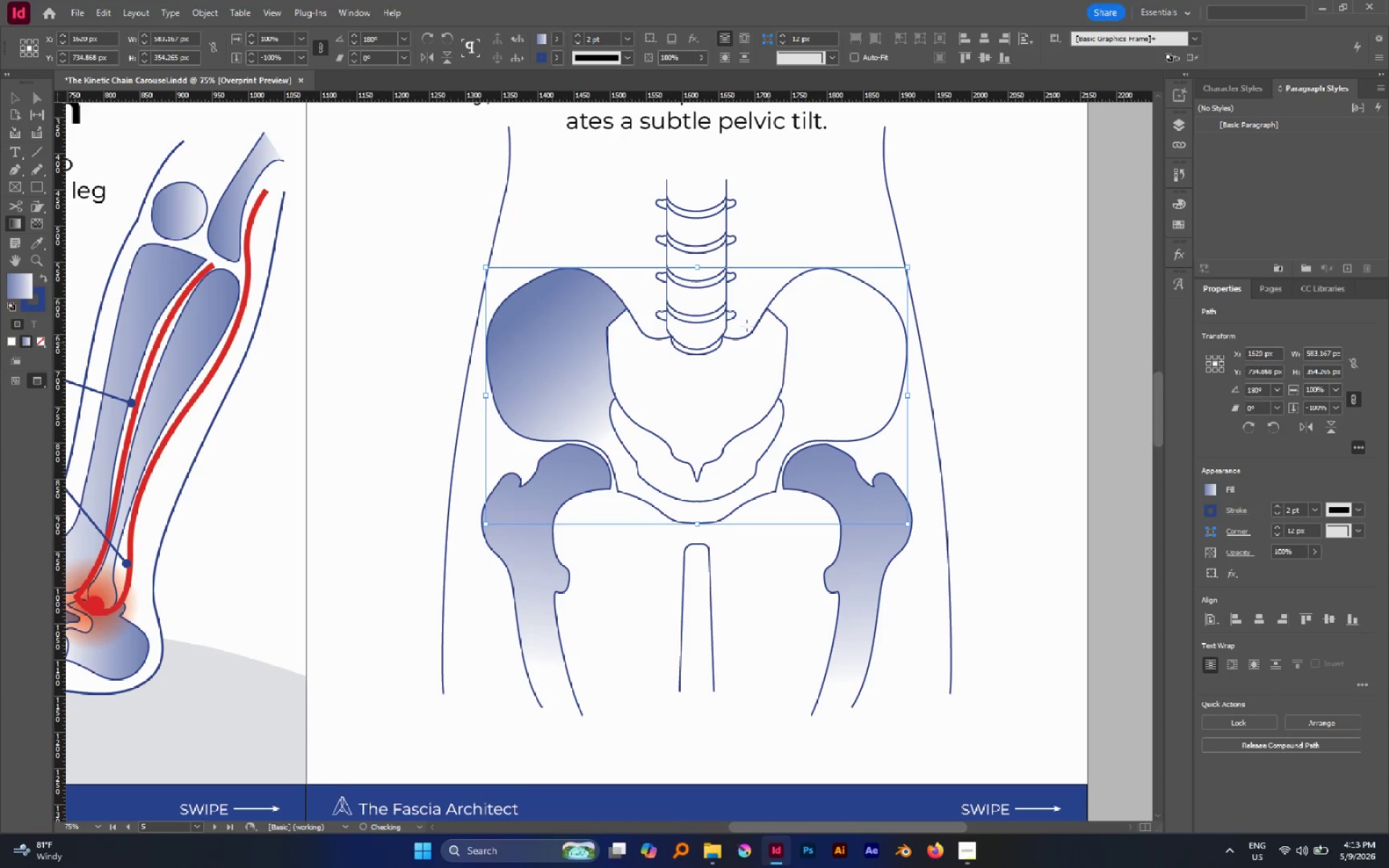 
left_click_drag(start_coordinate=[698, 261], to_coordinate=[736, 610])
 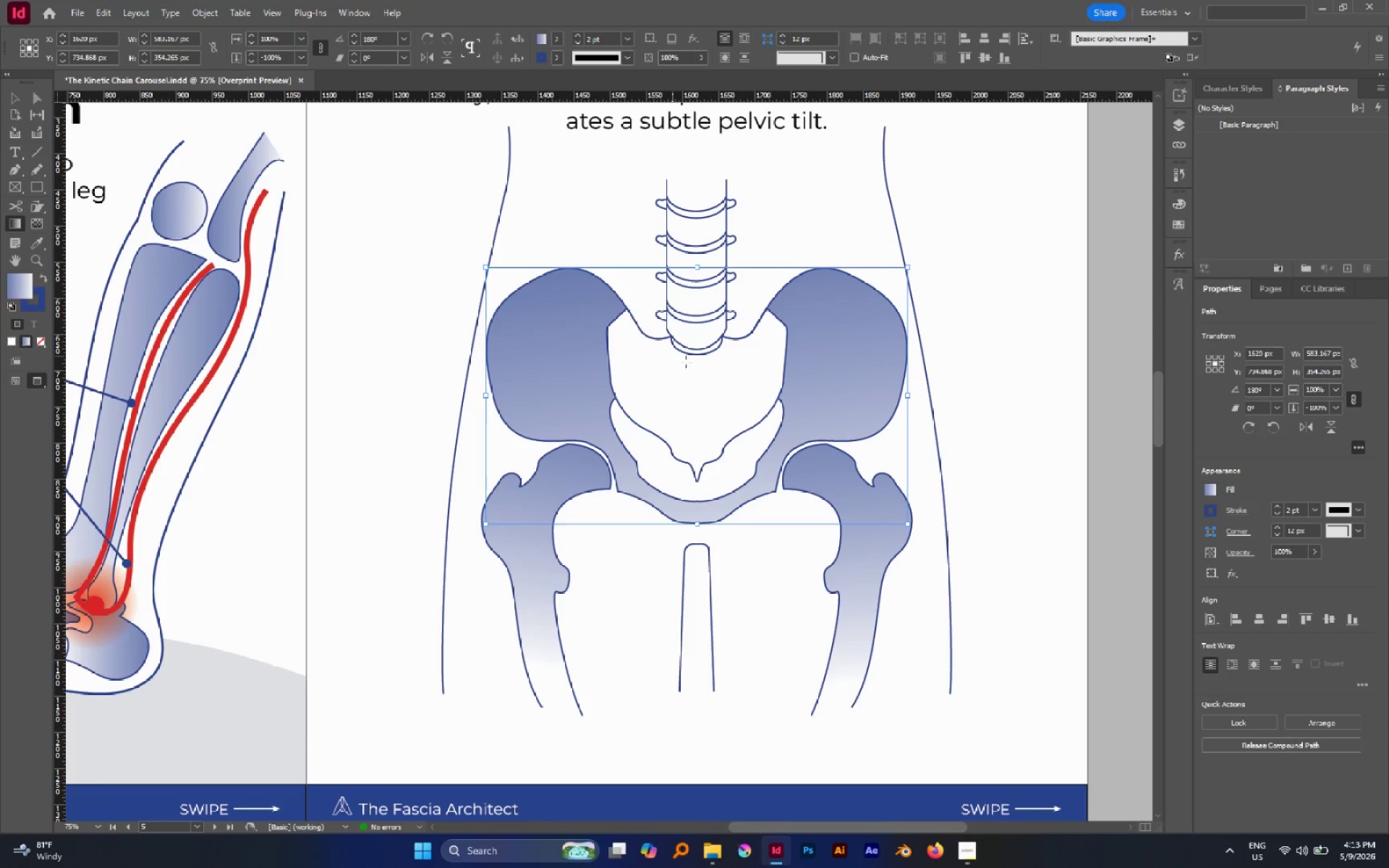 
left_click([1226, 487])
 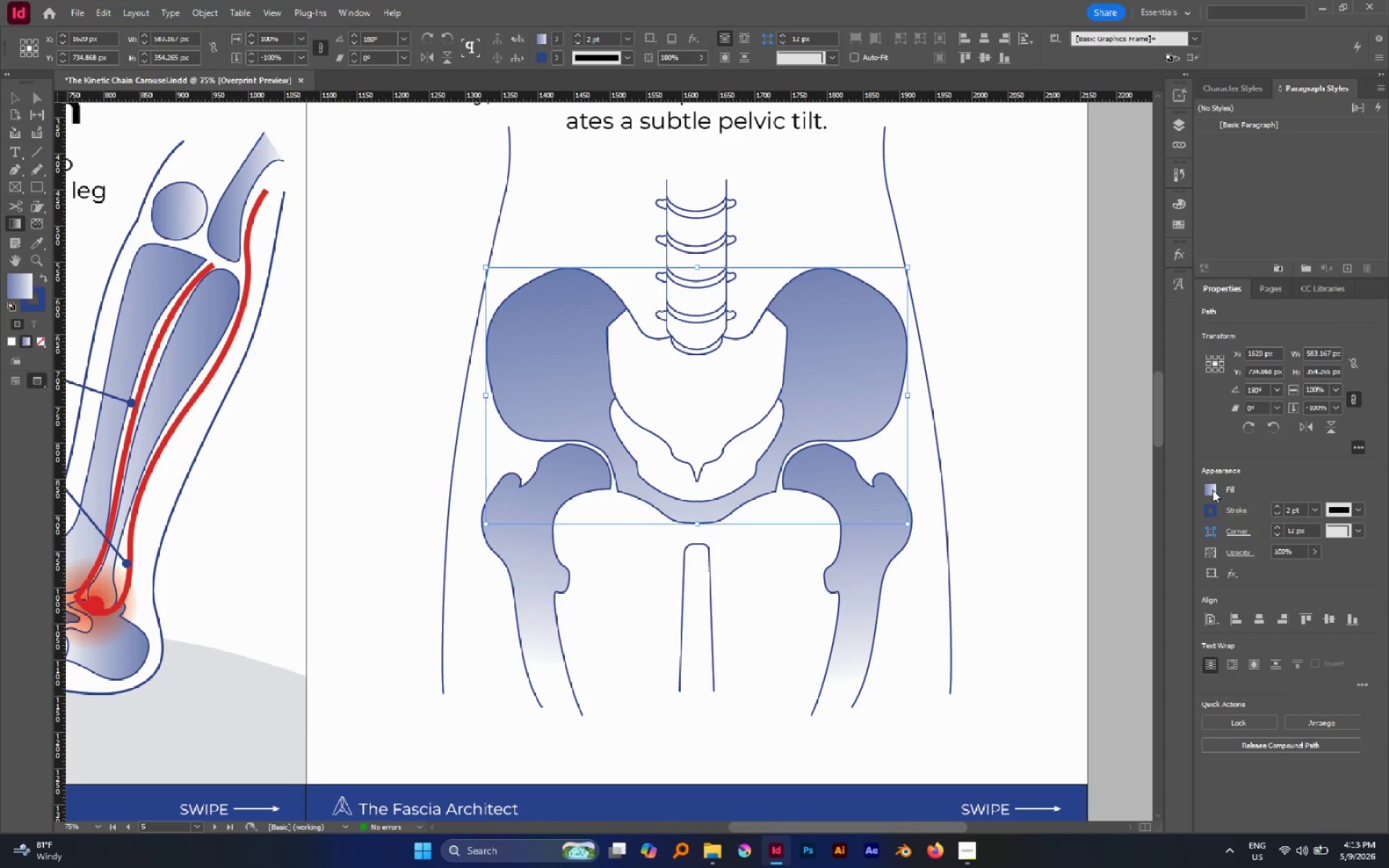 
left_click([1213, 490])
 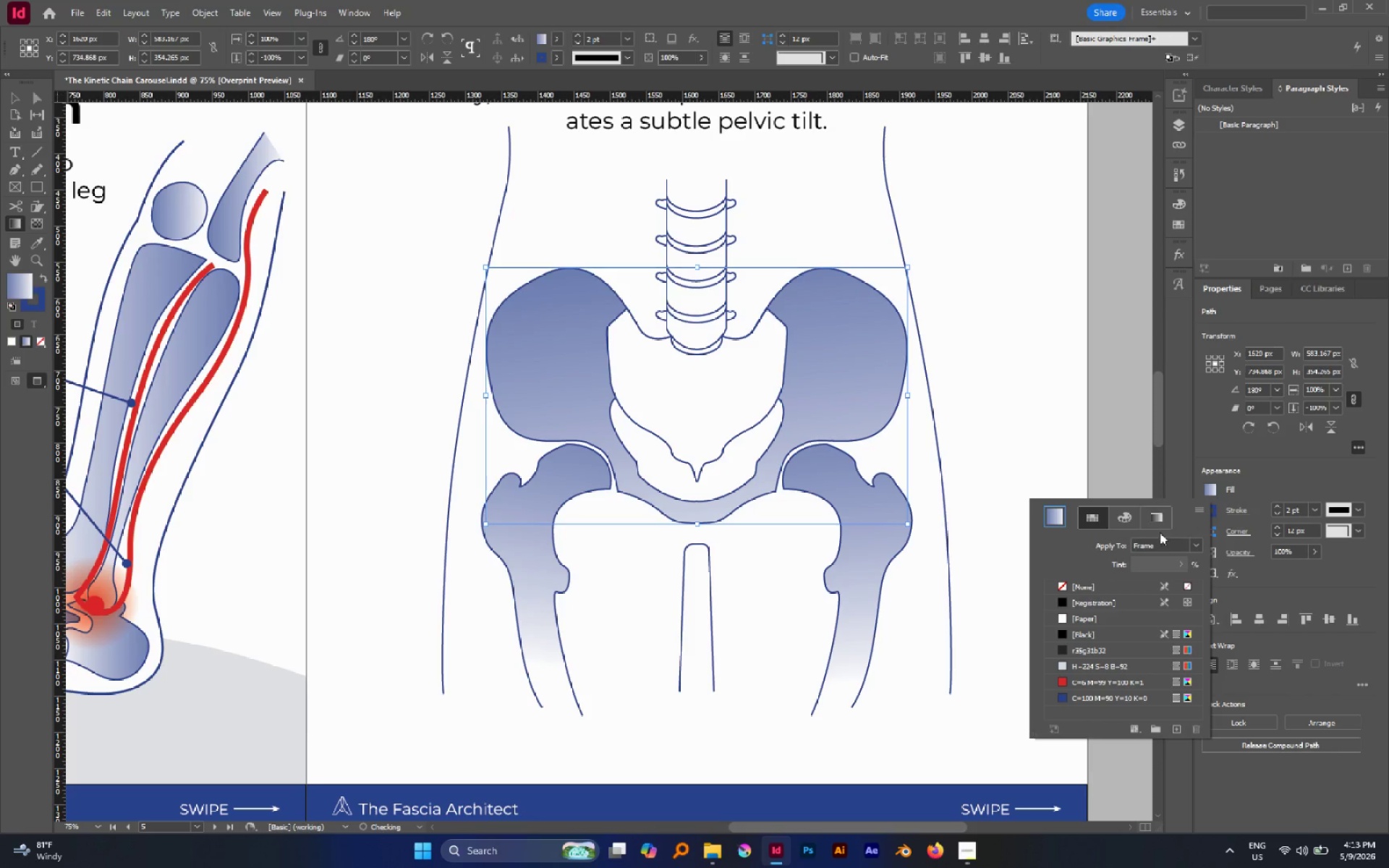 
left_click([1157, 521])
 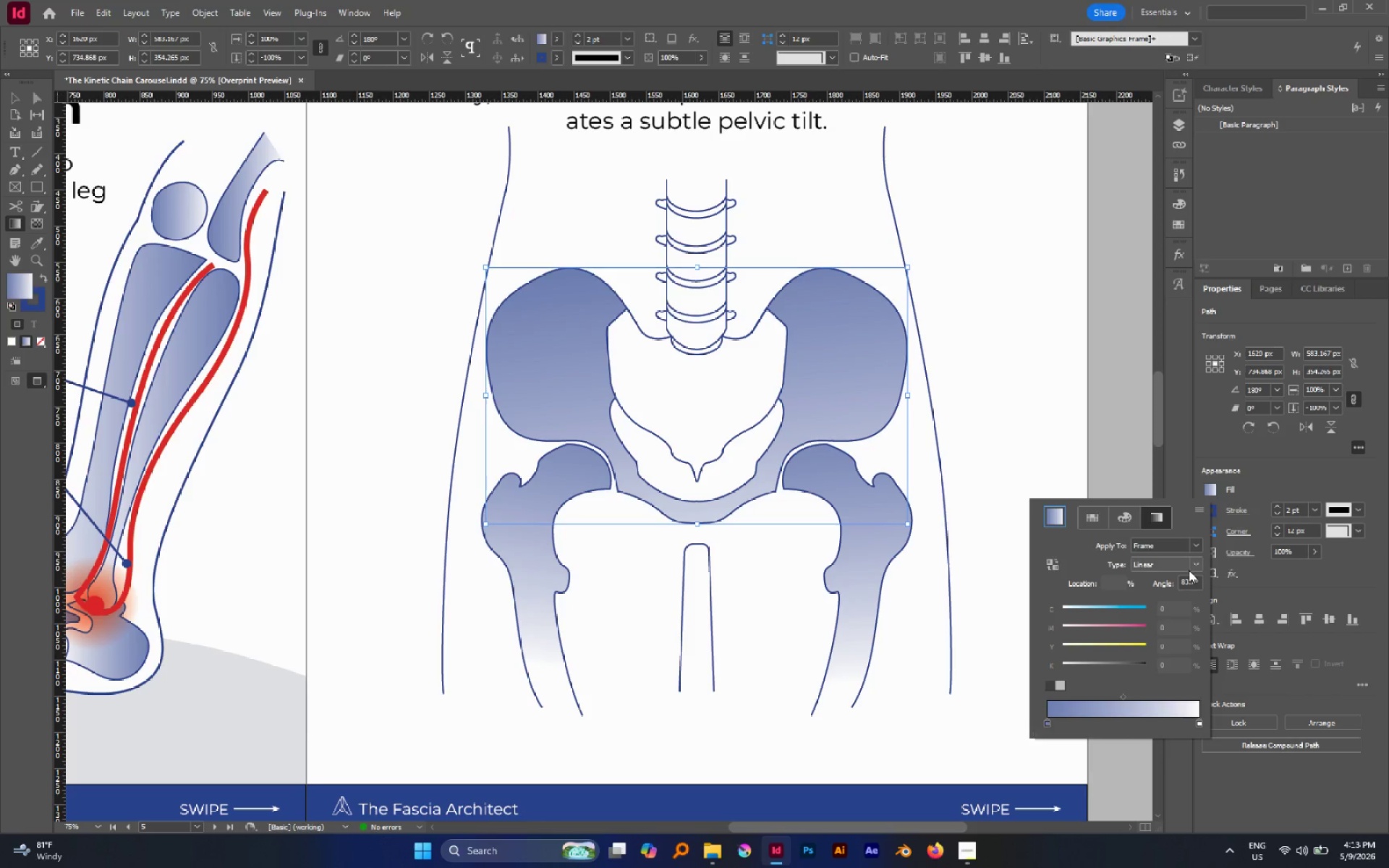 
left_click([1190, 563])
 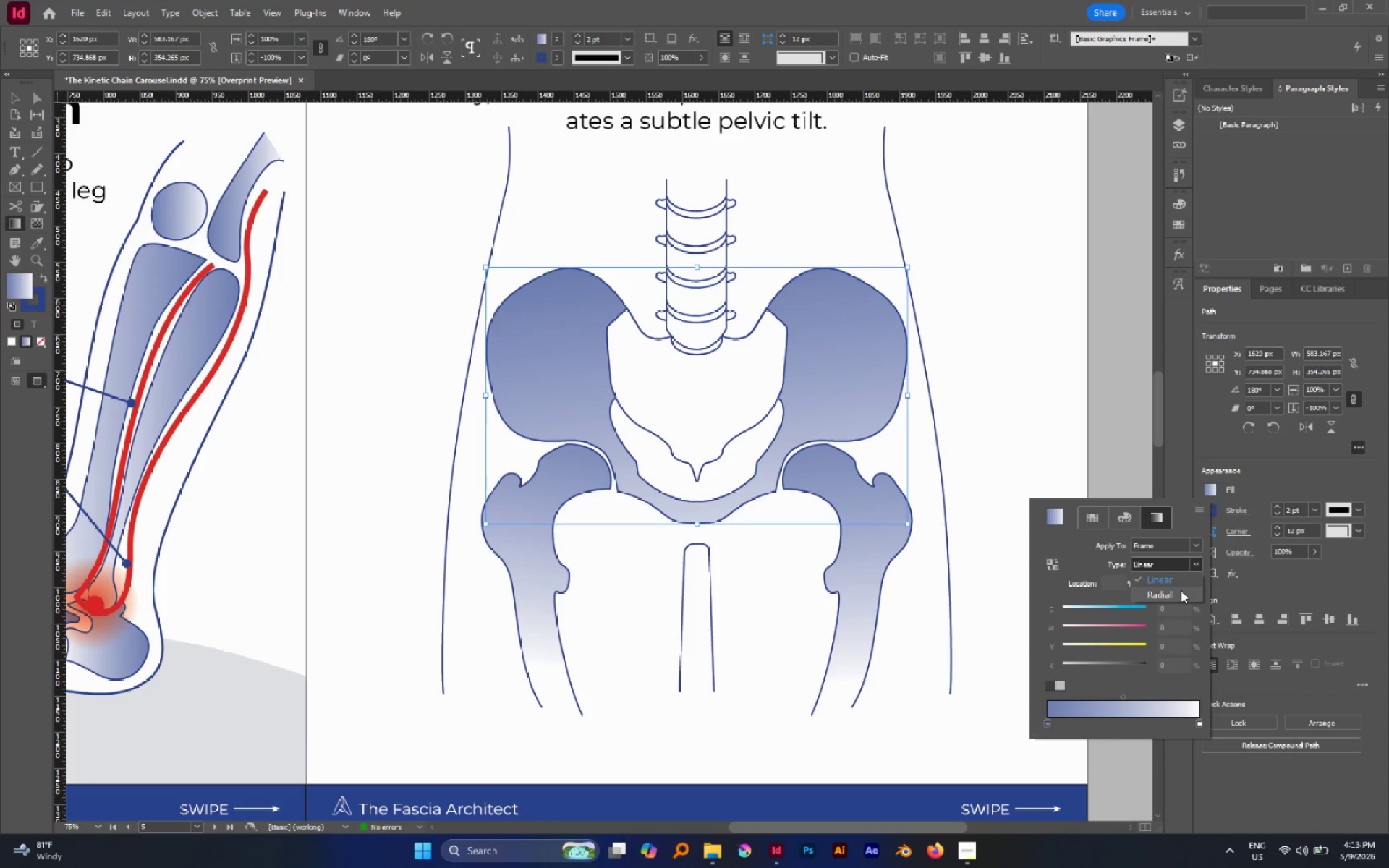 
left_click([1180, 590])
 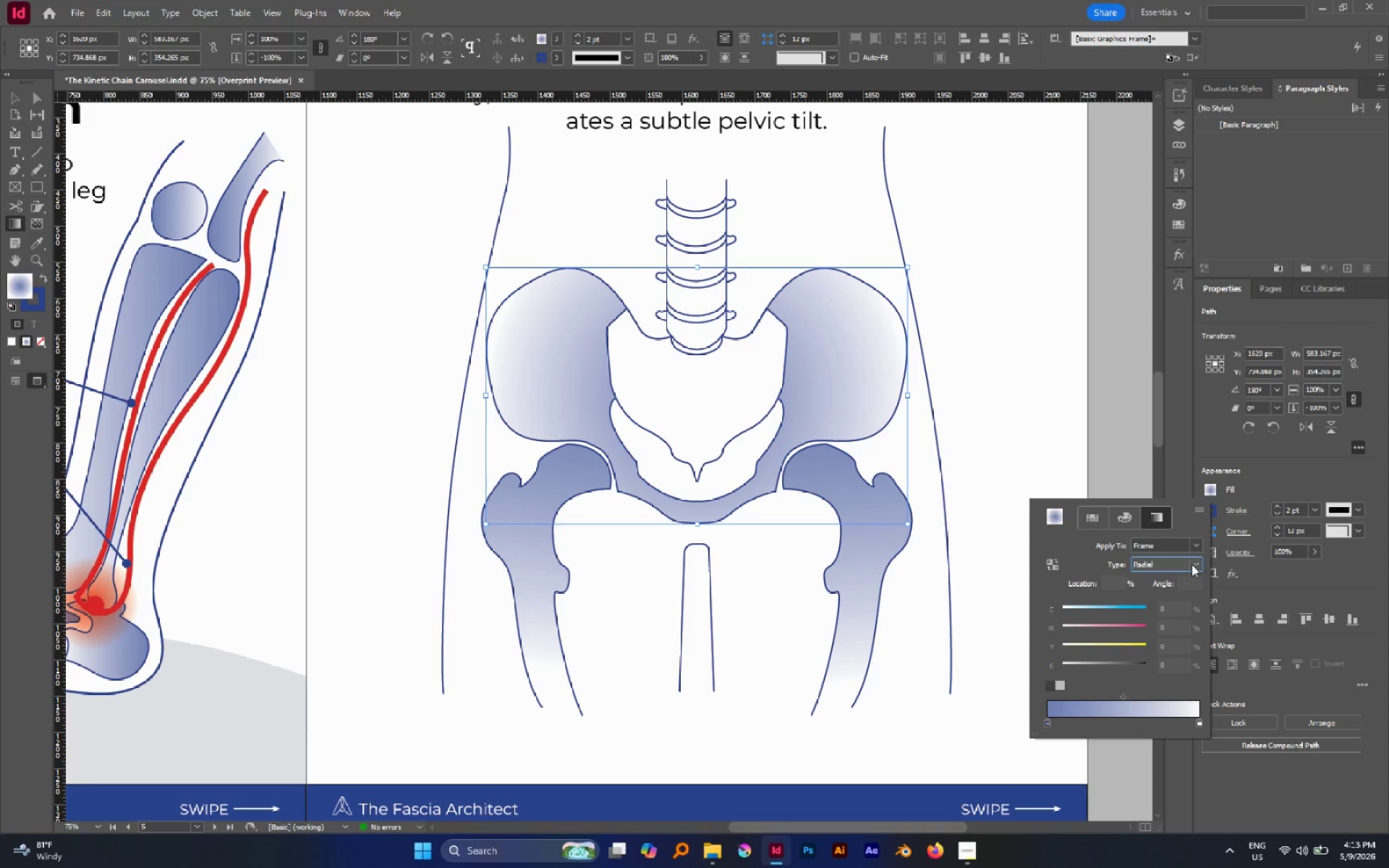 
wait(5.88)
 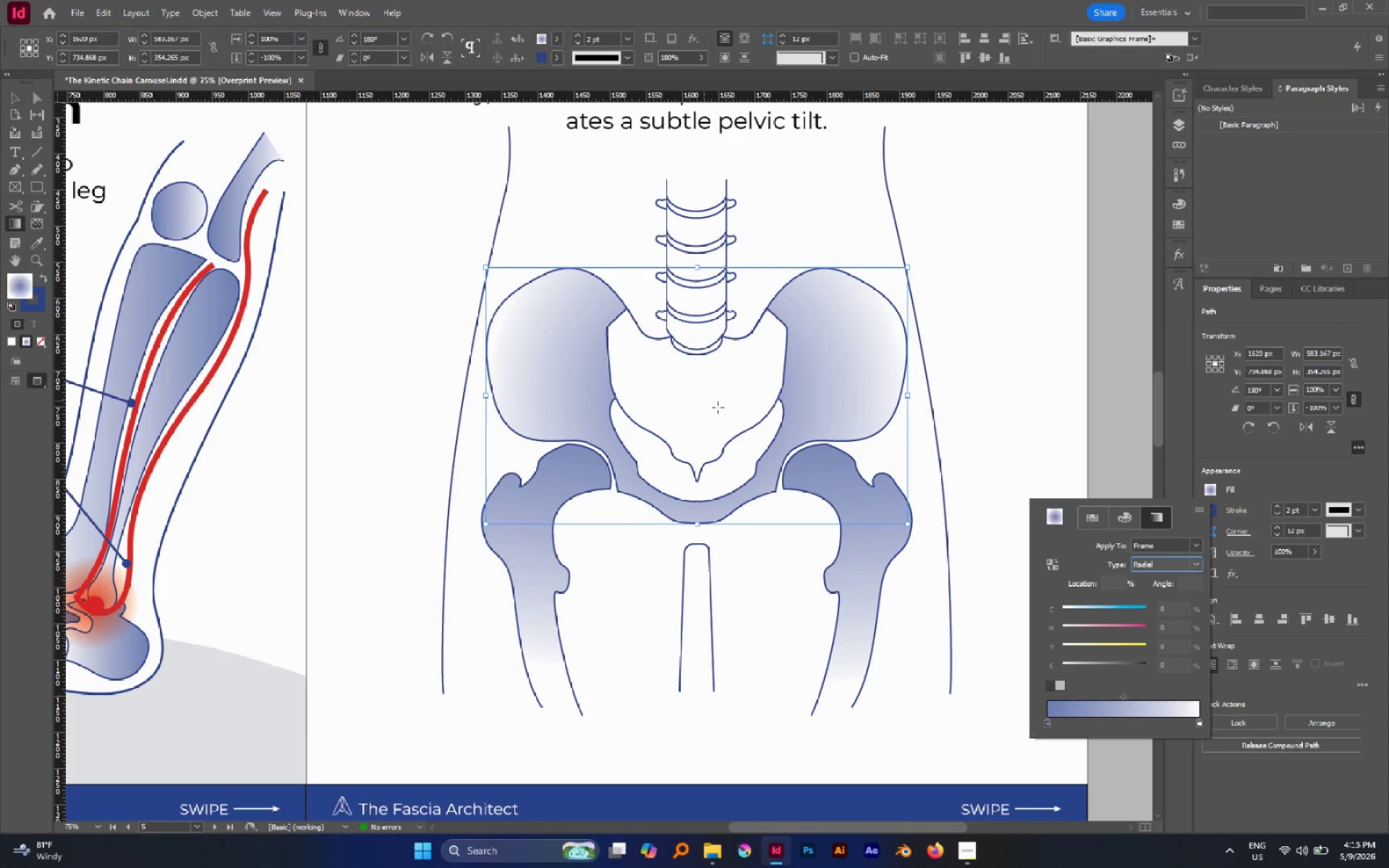 
left_click_drag(start_coordinate=[568, 315], to_coordinate=[653, 400])
 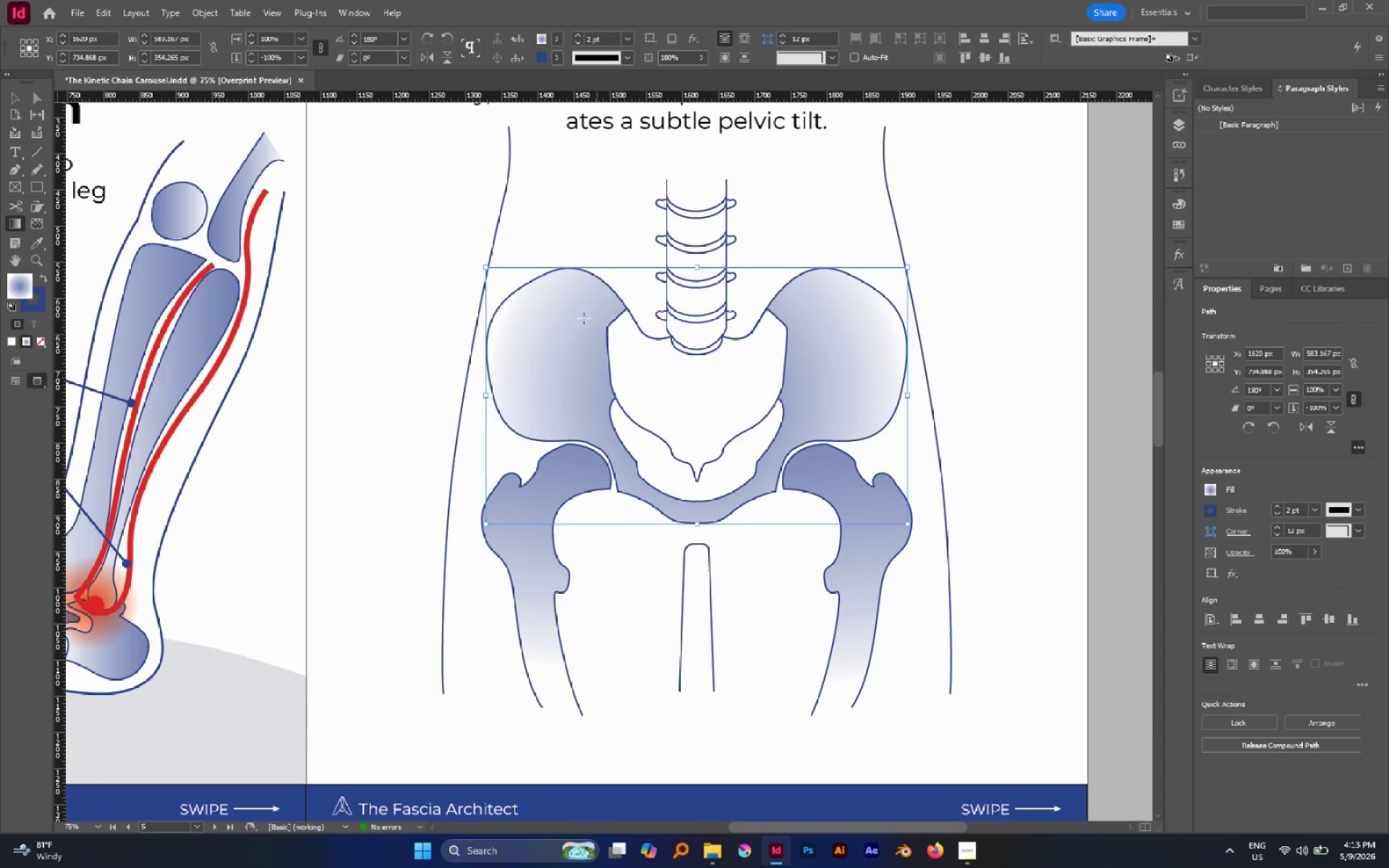 
left_click_drag(start_coordinate=[560, 299], to_coordinate=[663, 386])
 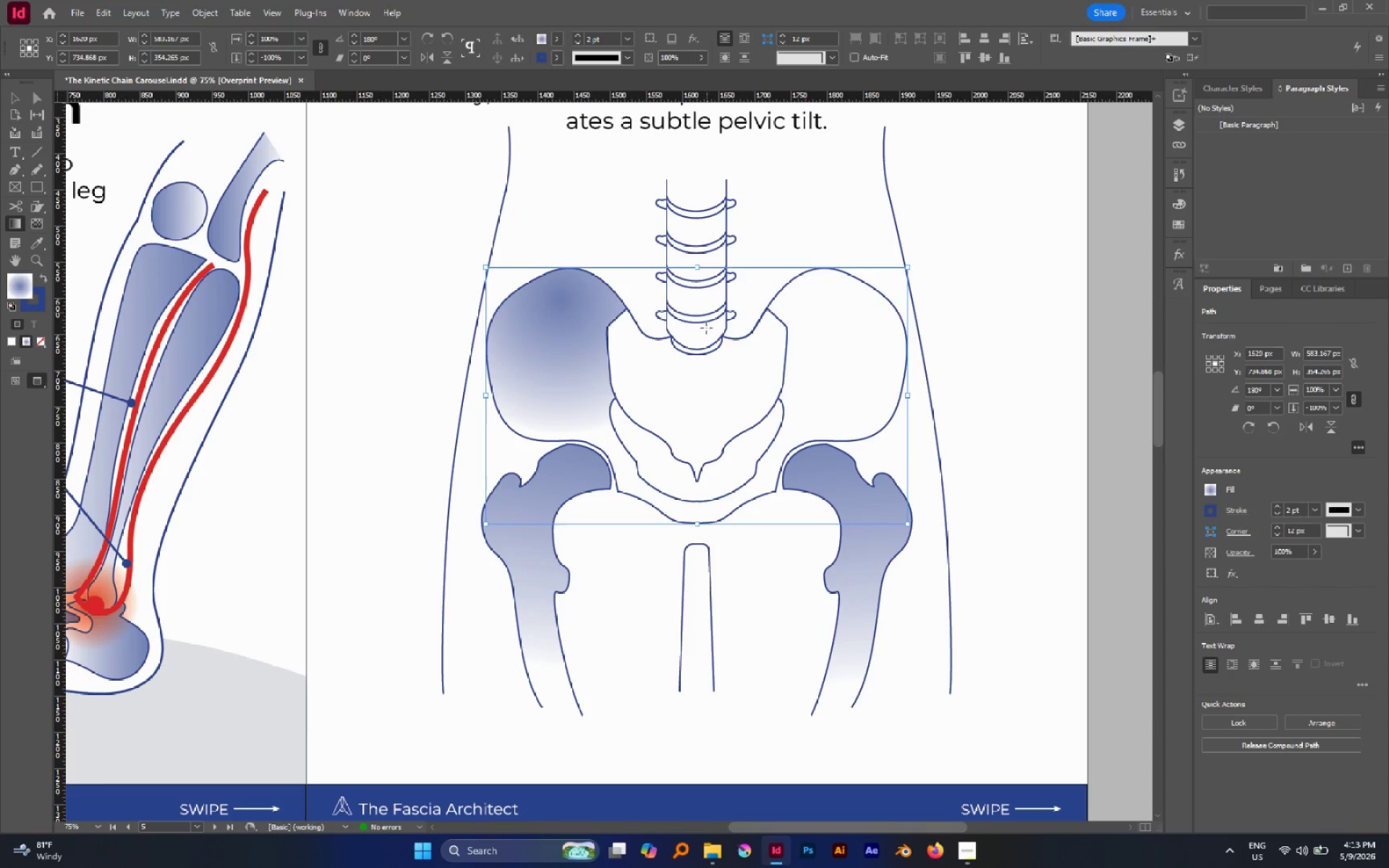 
left_click_drag(start_coordinate=[697, 339], to_coordinate=[799, 507])
 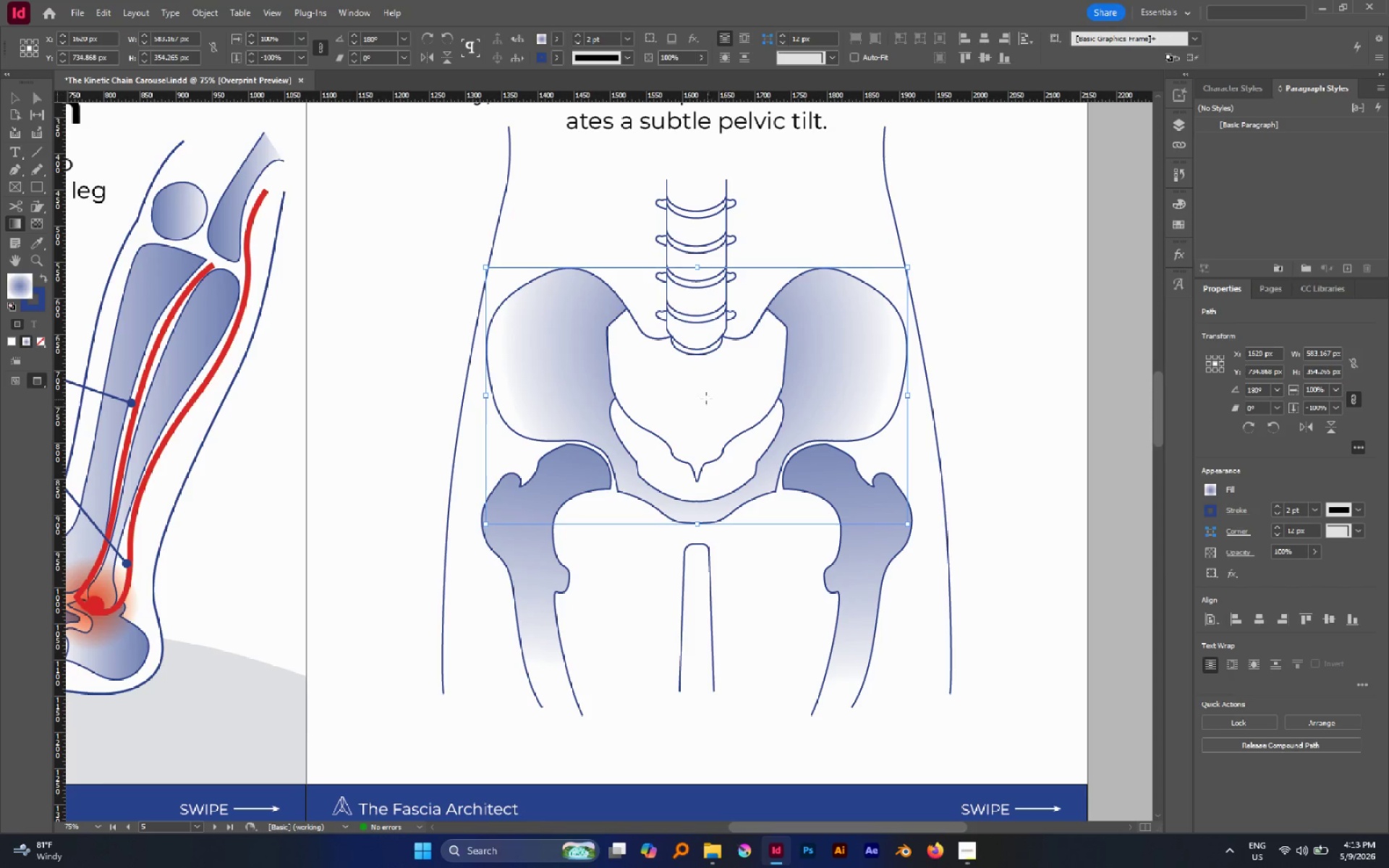 
left_click_drag(start_coordinate=[700, 391], to_coordinate=[810, 510])
 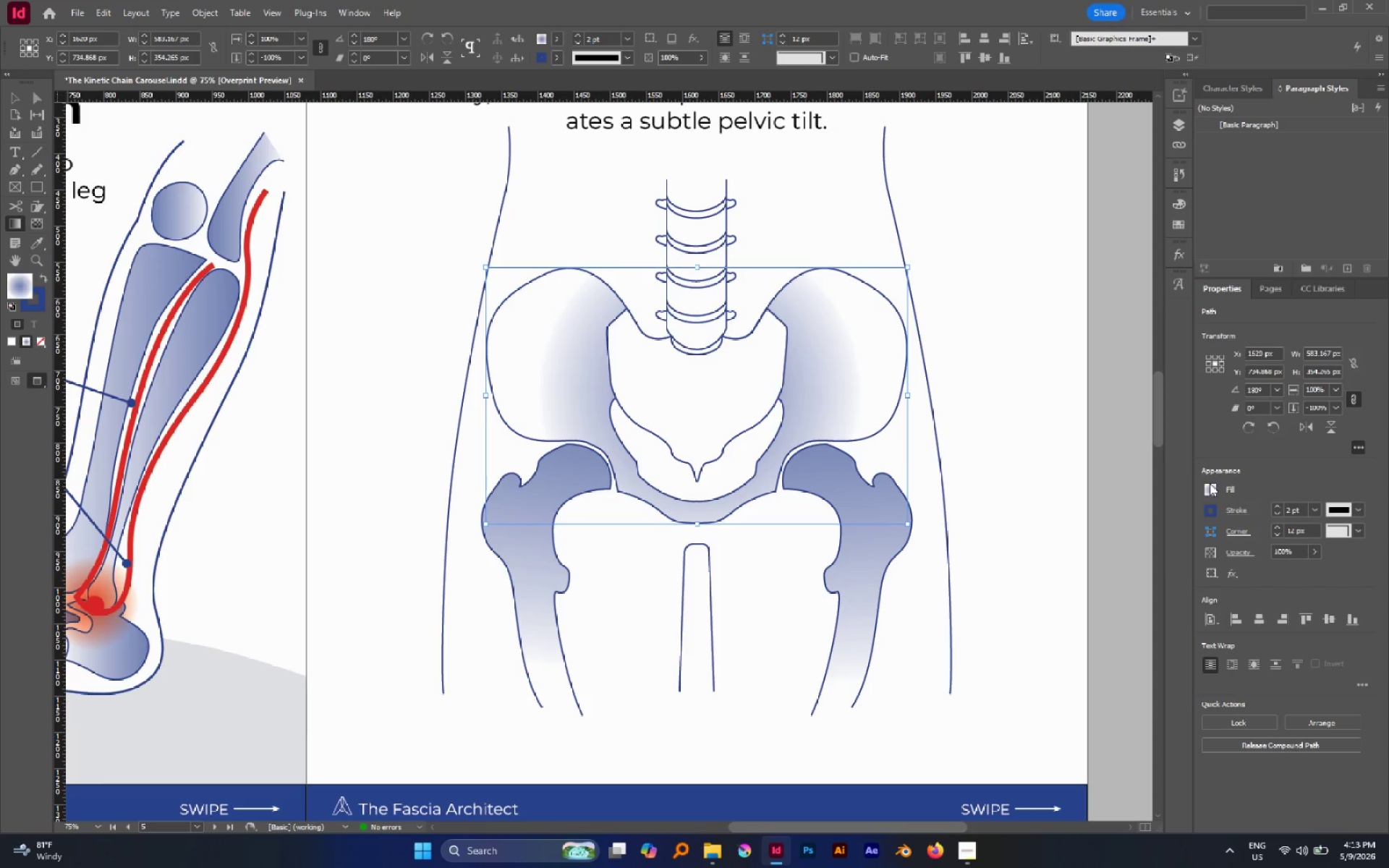 
left_click([1213, 486])
 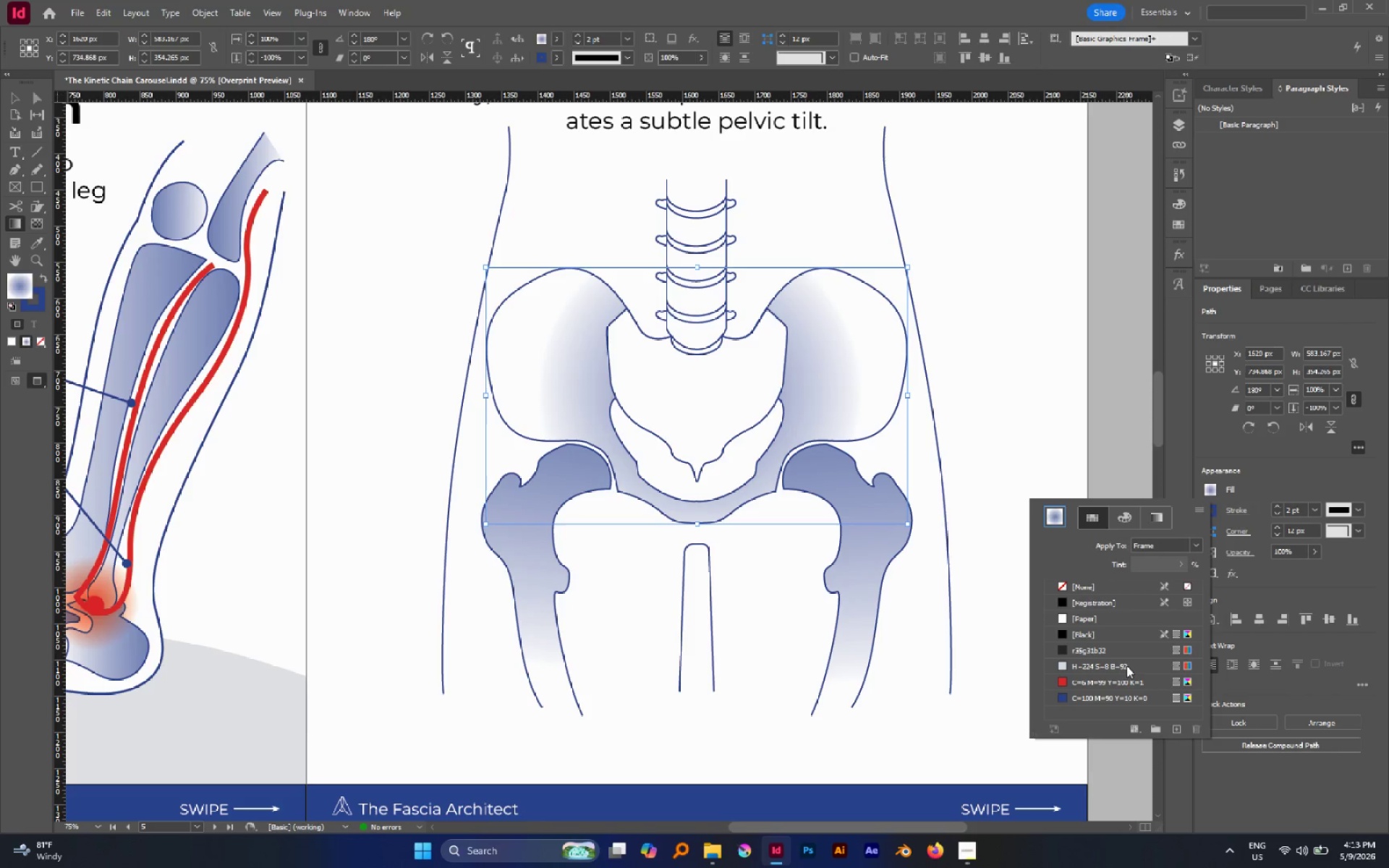 
left_click([1150, 522])
 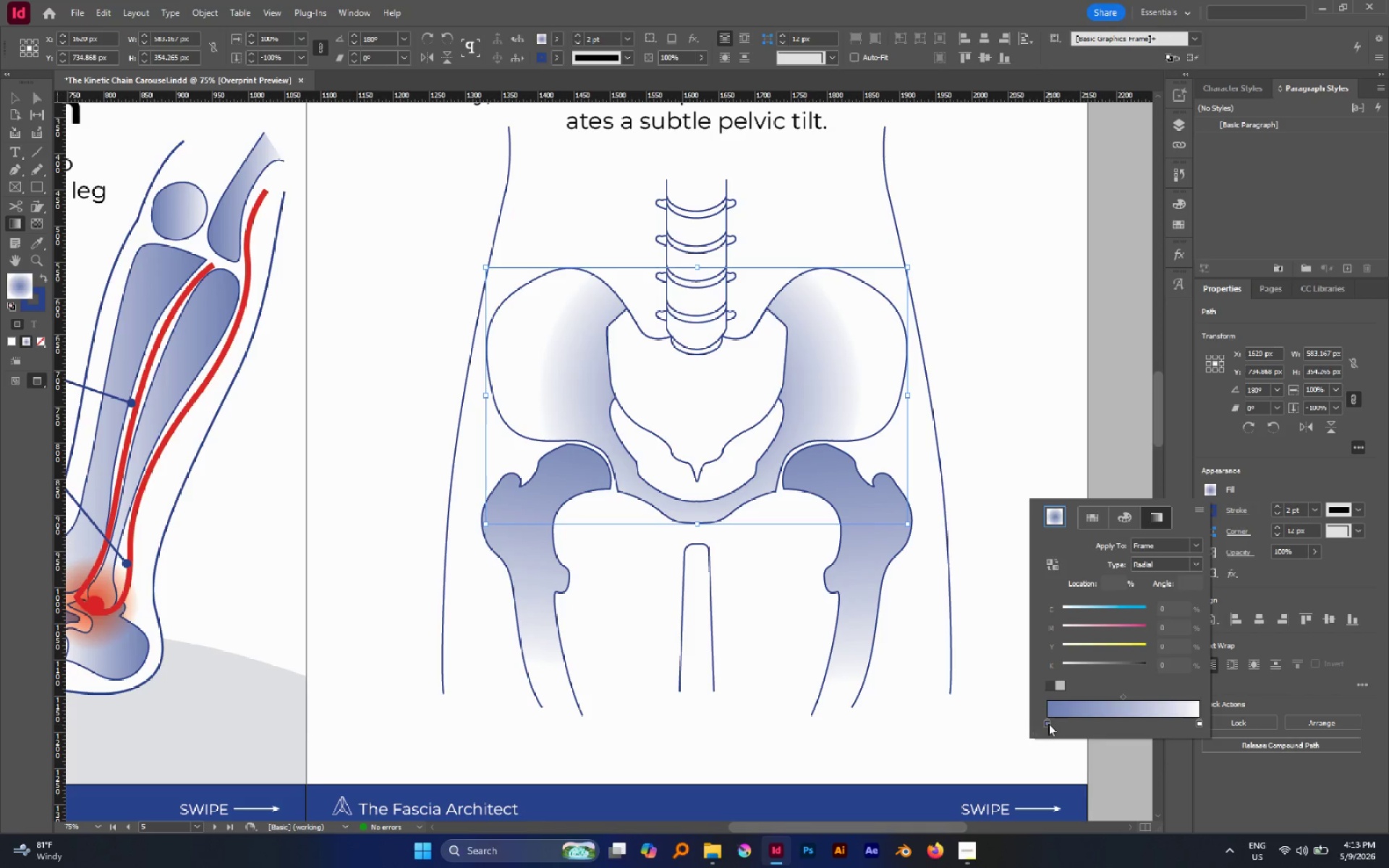 
left_click_drag(start_coordinate=[1048, 723], to_coordinate=[1127, 723])
 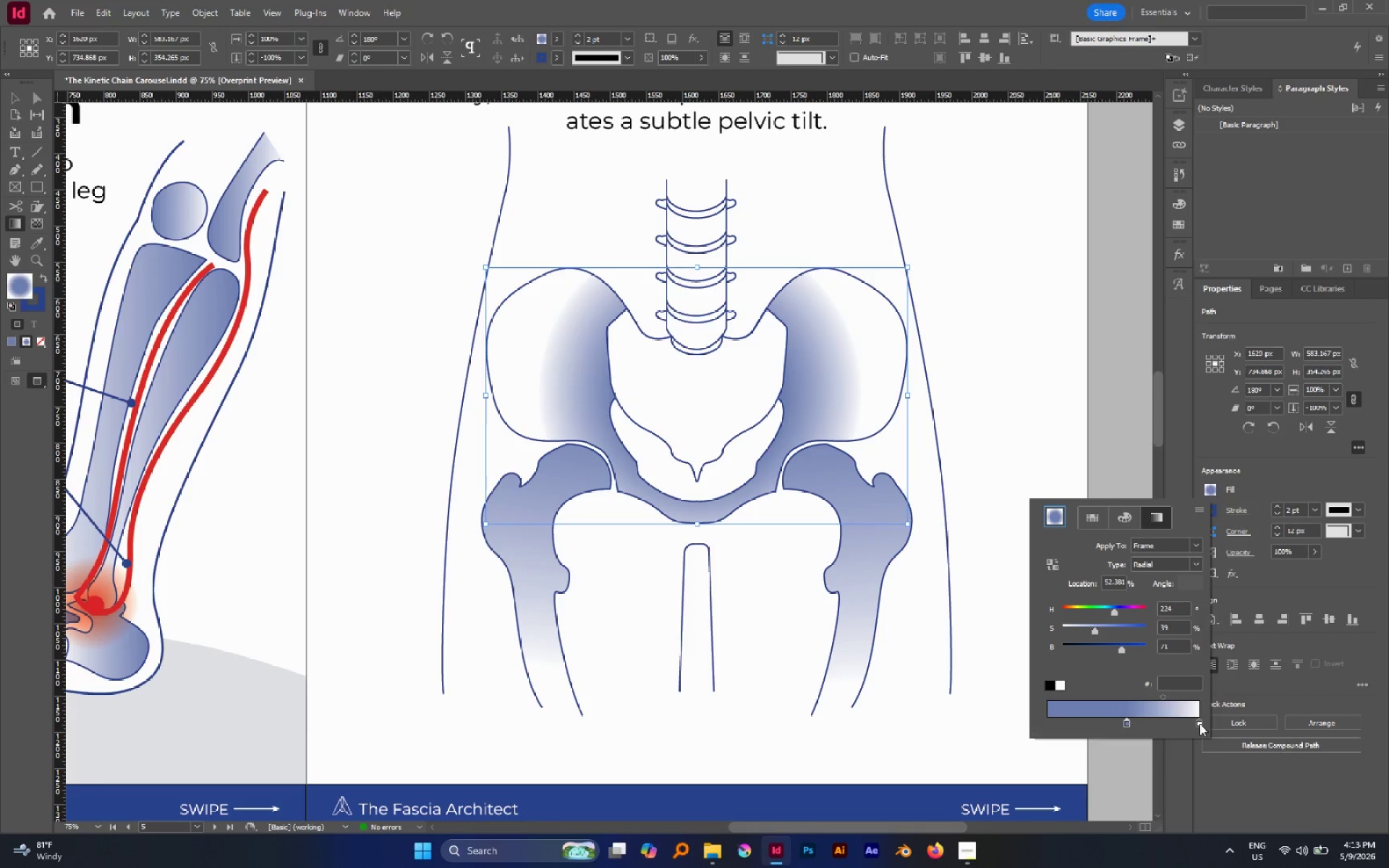 
left_click_drag(start_coordinate=[1201, 723], to_coordinate=[1127, 723])
 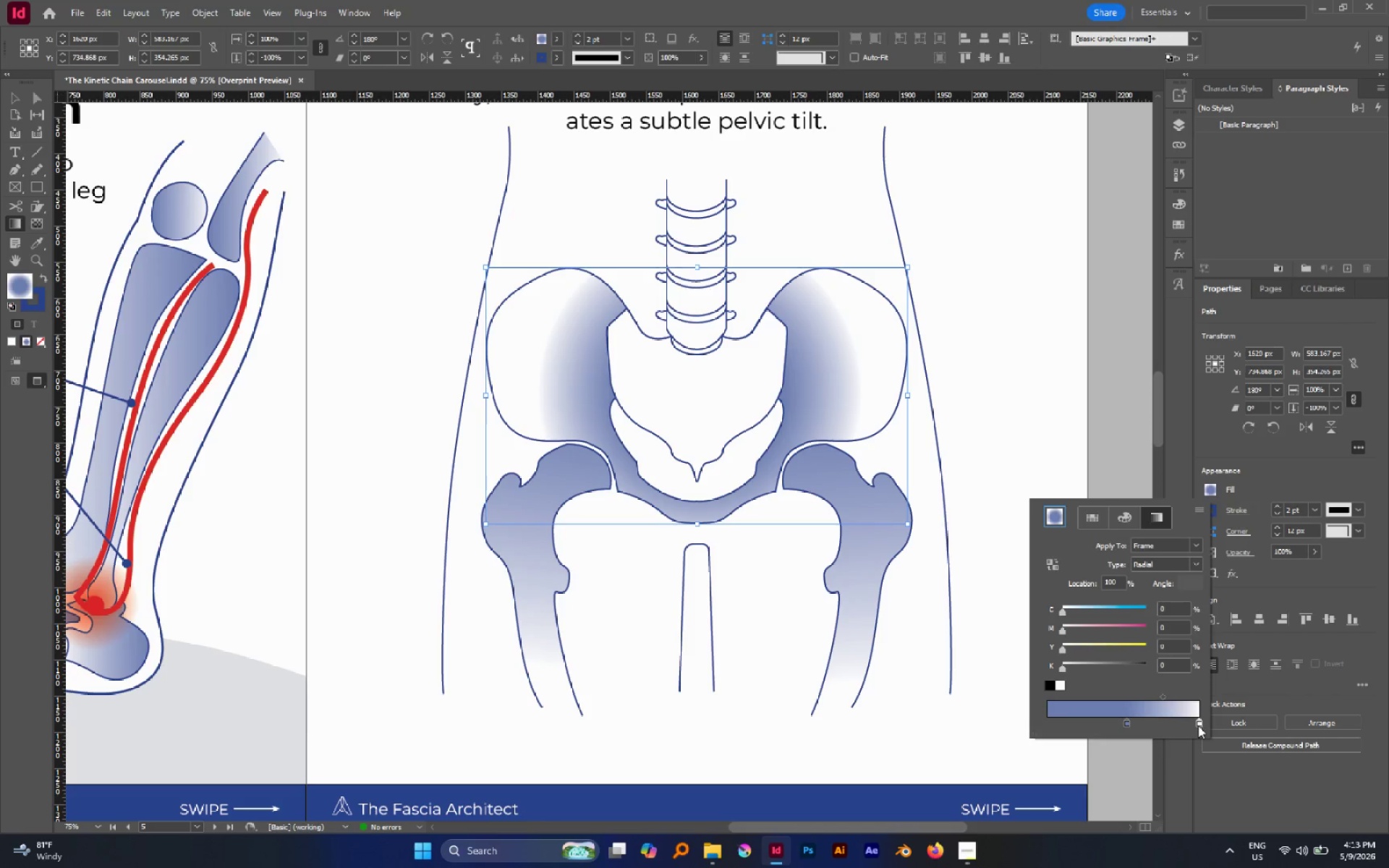 
left_click_drag(start_coordinate=[1198, 726], to_coordinate=[1036, 714])
 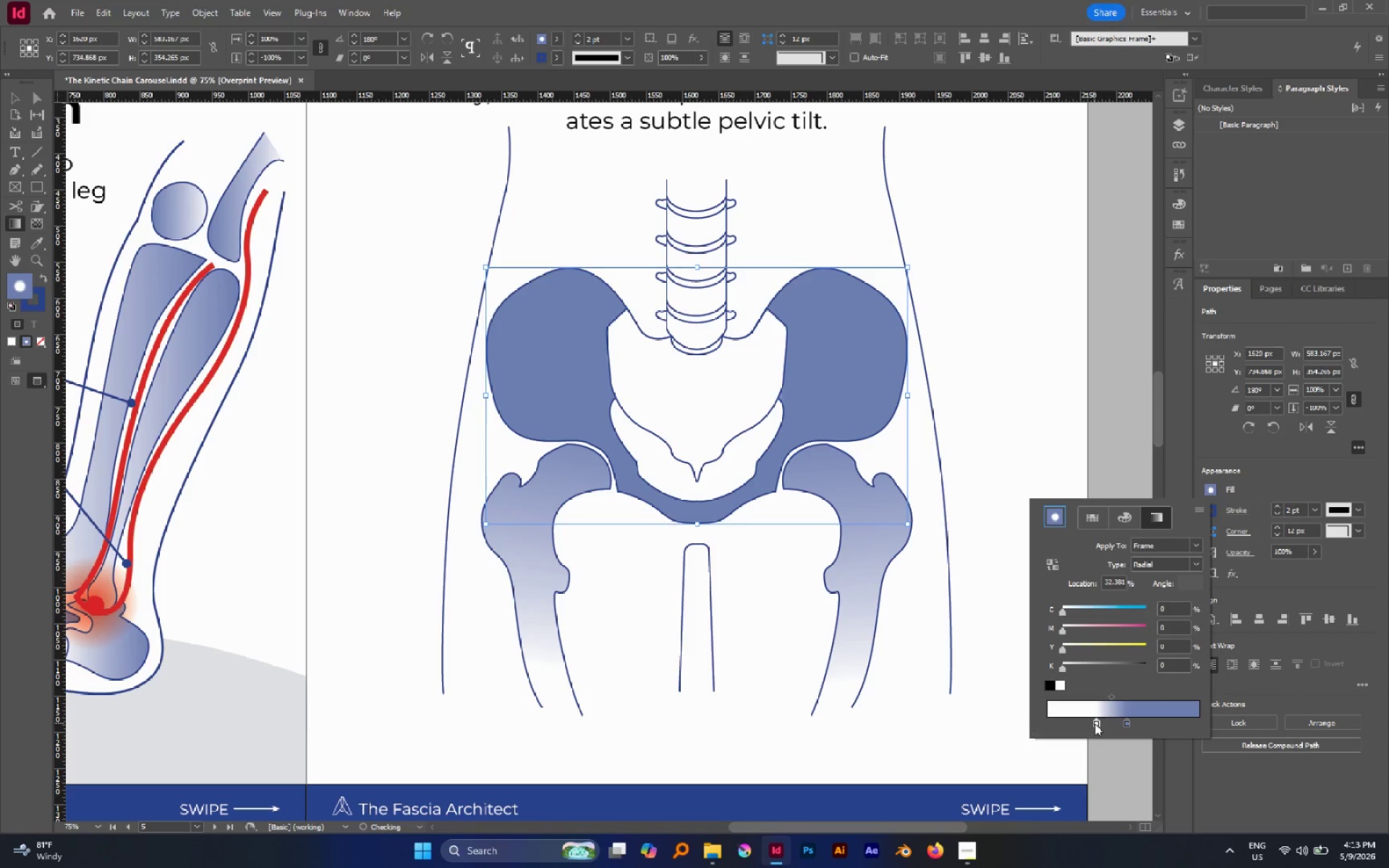 
left_click_drag(start_coordinate=[1095, 723], to_coordinate=[1033, 718])
 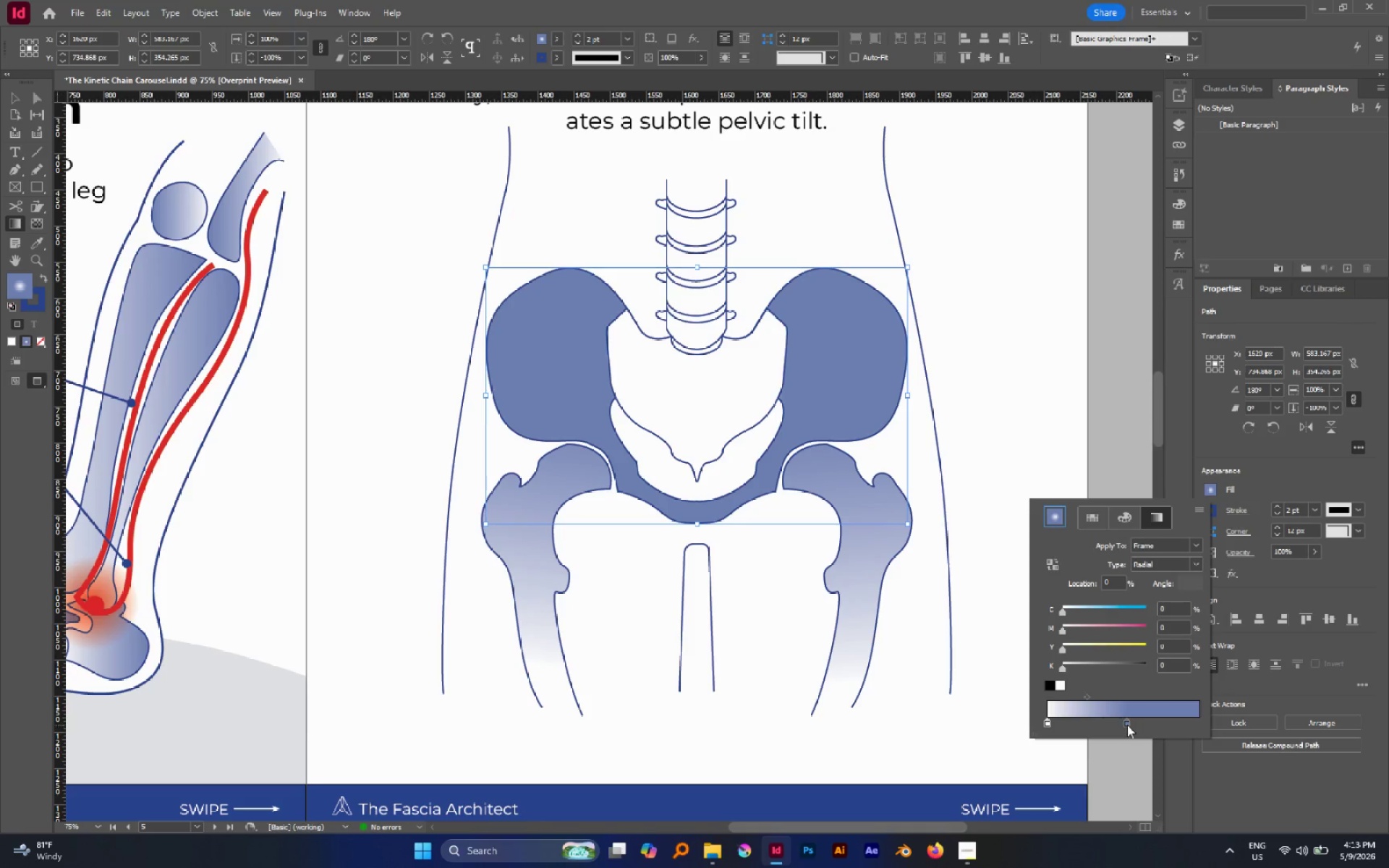 
left_click_drag(start_coordinate=[1127, 725], to_coordinate=[1225, 726])
 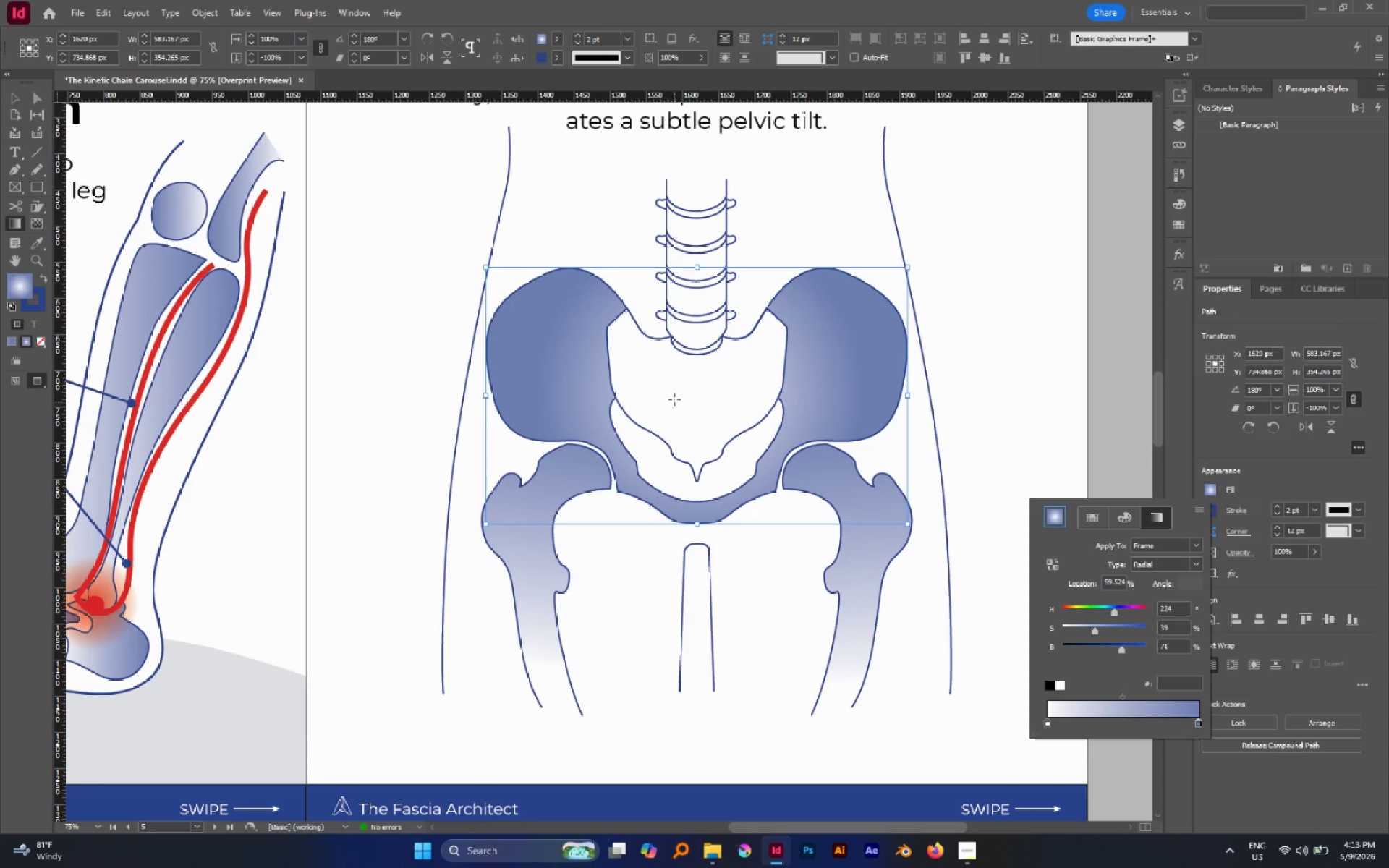 
left_click_drag(start_coordinate=[694, 390], to_coordinate=[839, 469])
 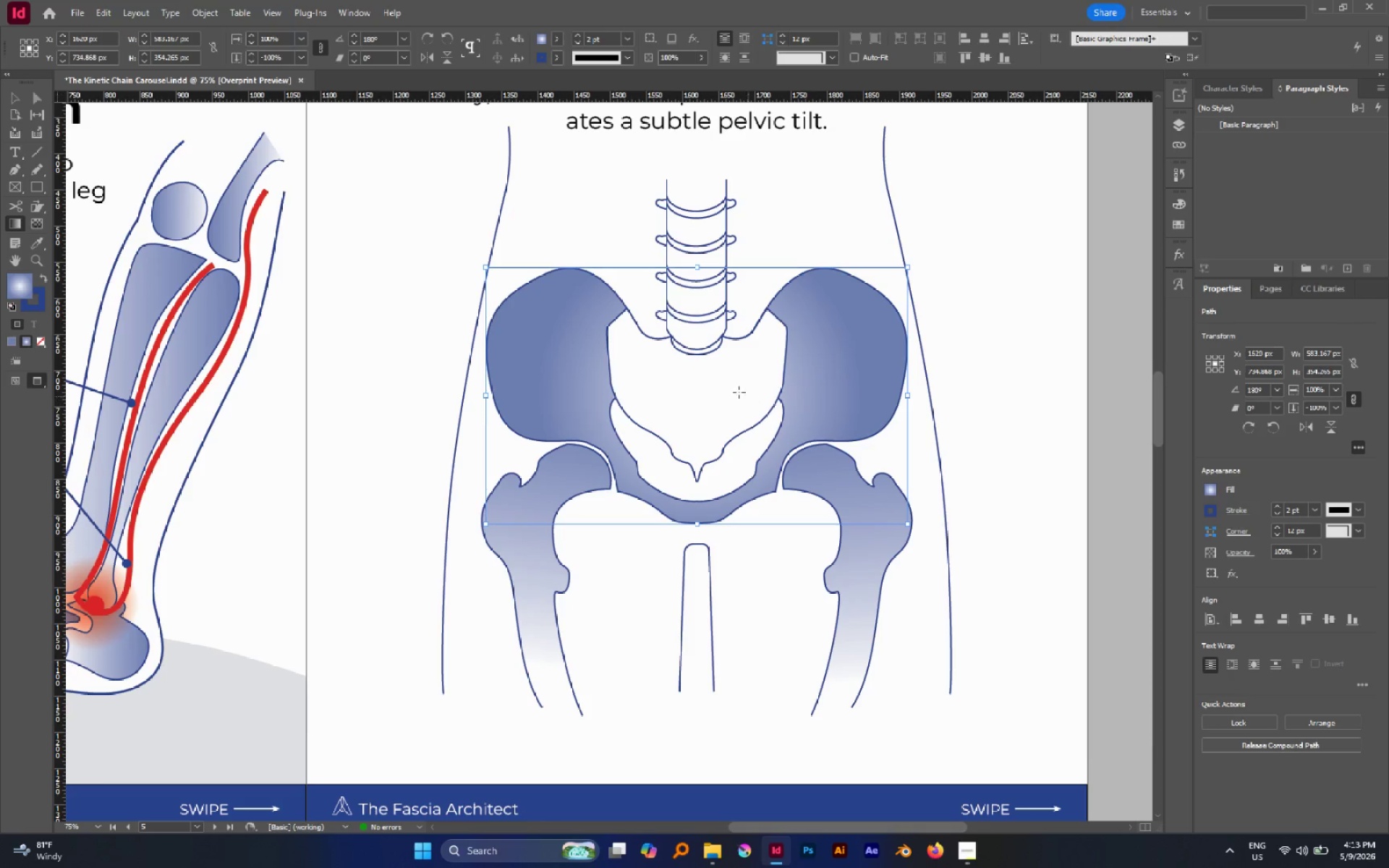 
left_click_drag(start_coordinate=[734, 390], to_coordinate=[838, 462])
 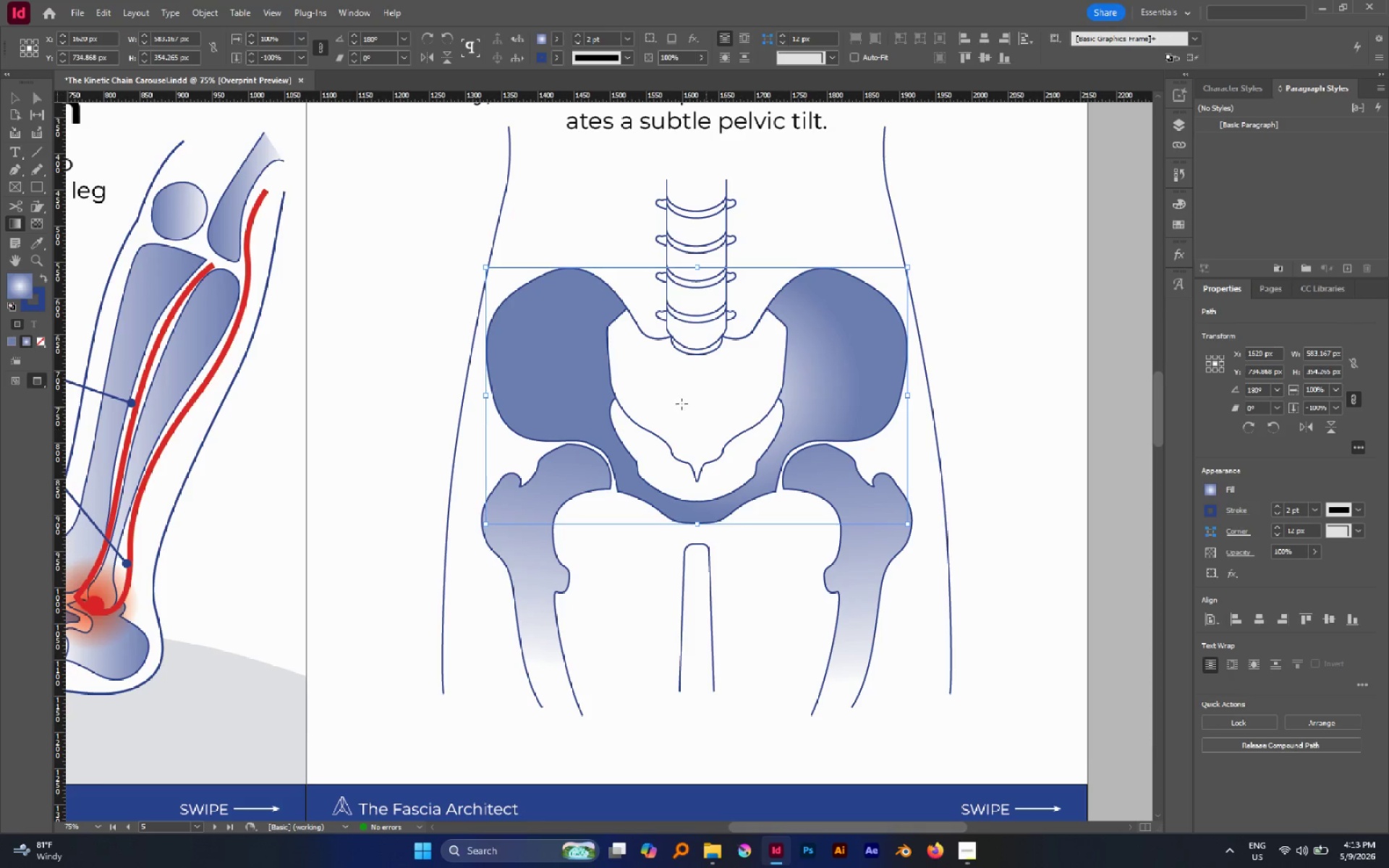 
left_click_drag(start_coordinate=[665, 398], to_coordinate=[752, 625])
 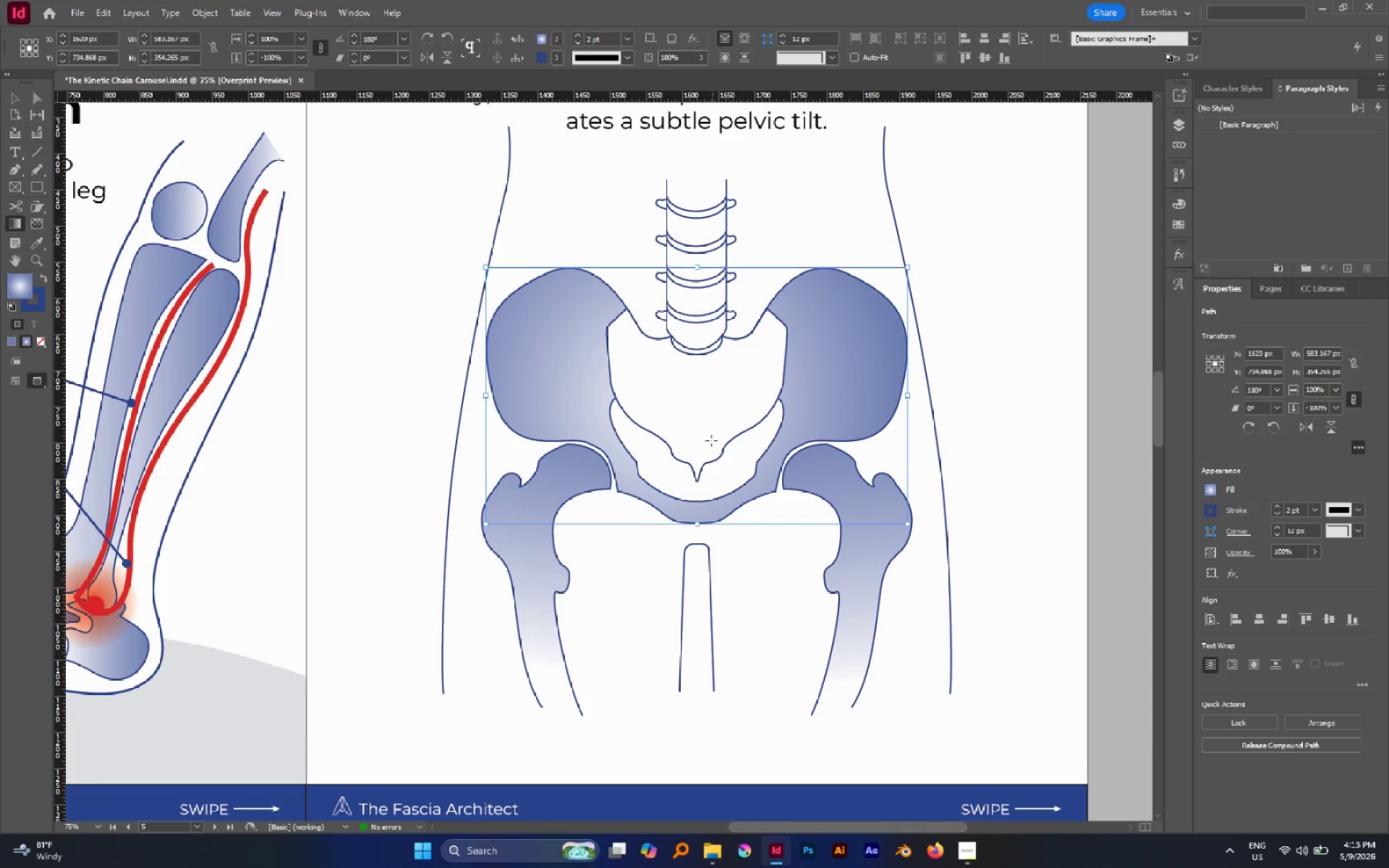 
left_click_drag(start_coordinate=[708, 409], to_coordinate=[705, 694])
 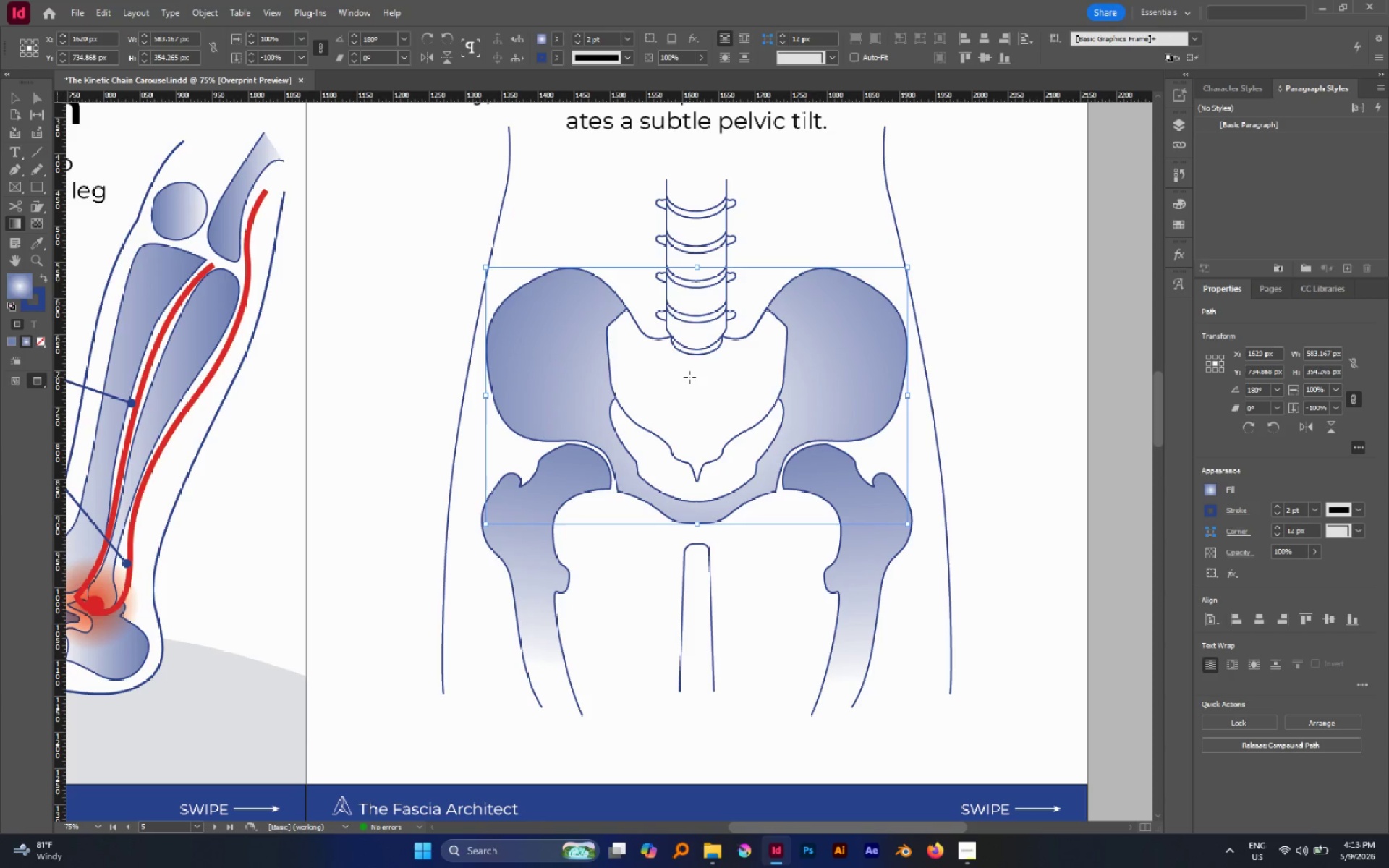 
left_click_drag(start_coordinate=[689, 377], to_coordinate=[690, 639])
 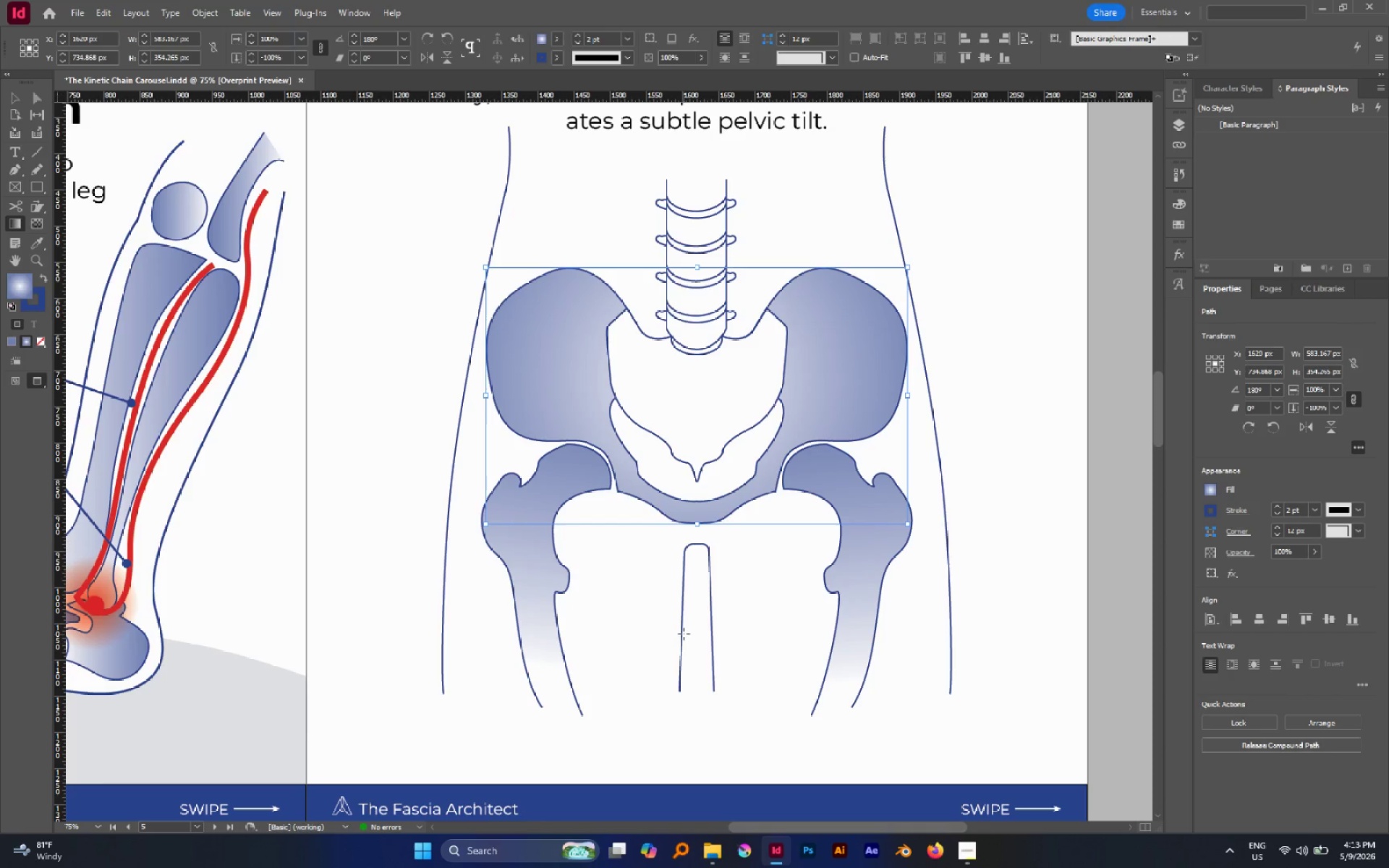 
key(V)
 